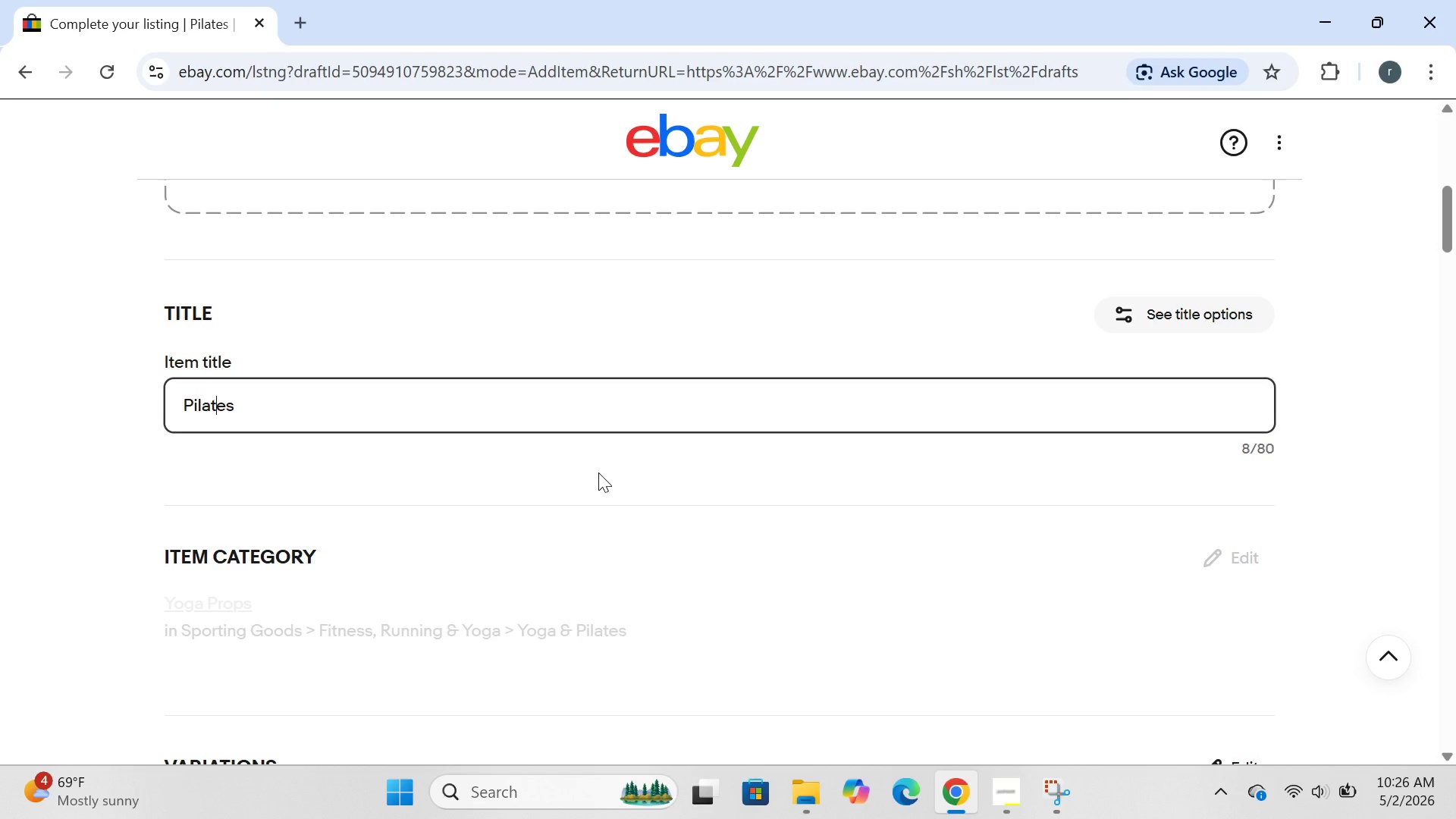 
key(ArrowRight)
 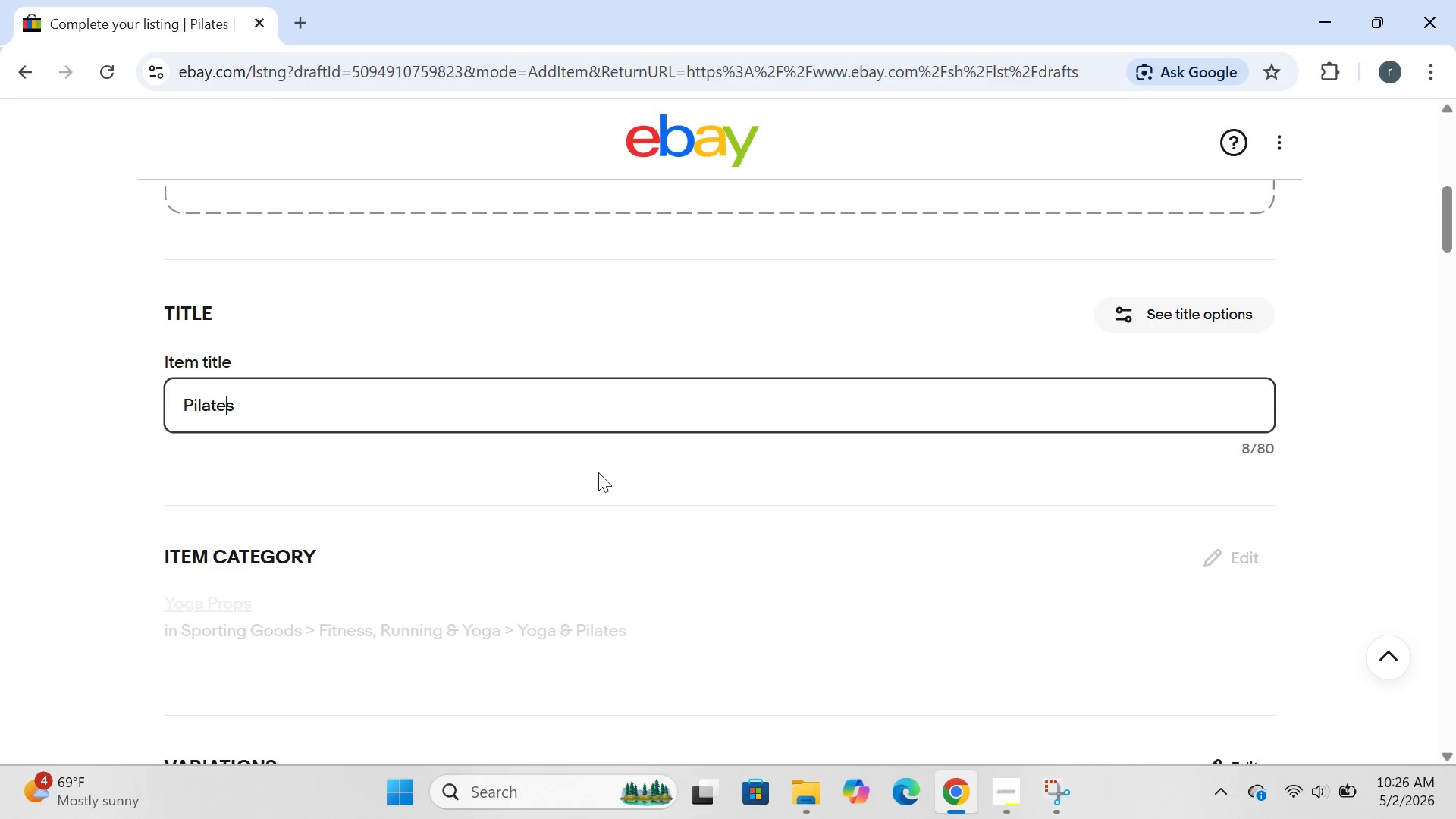 
key(ArrowRight)
 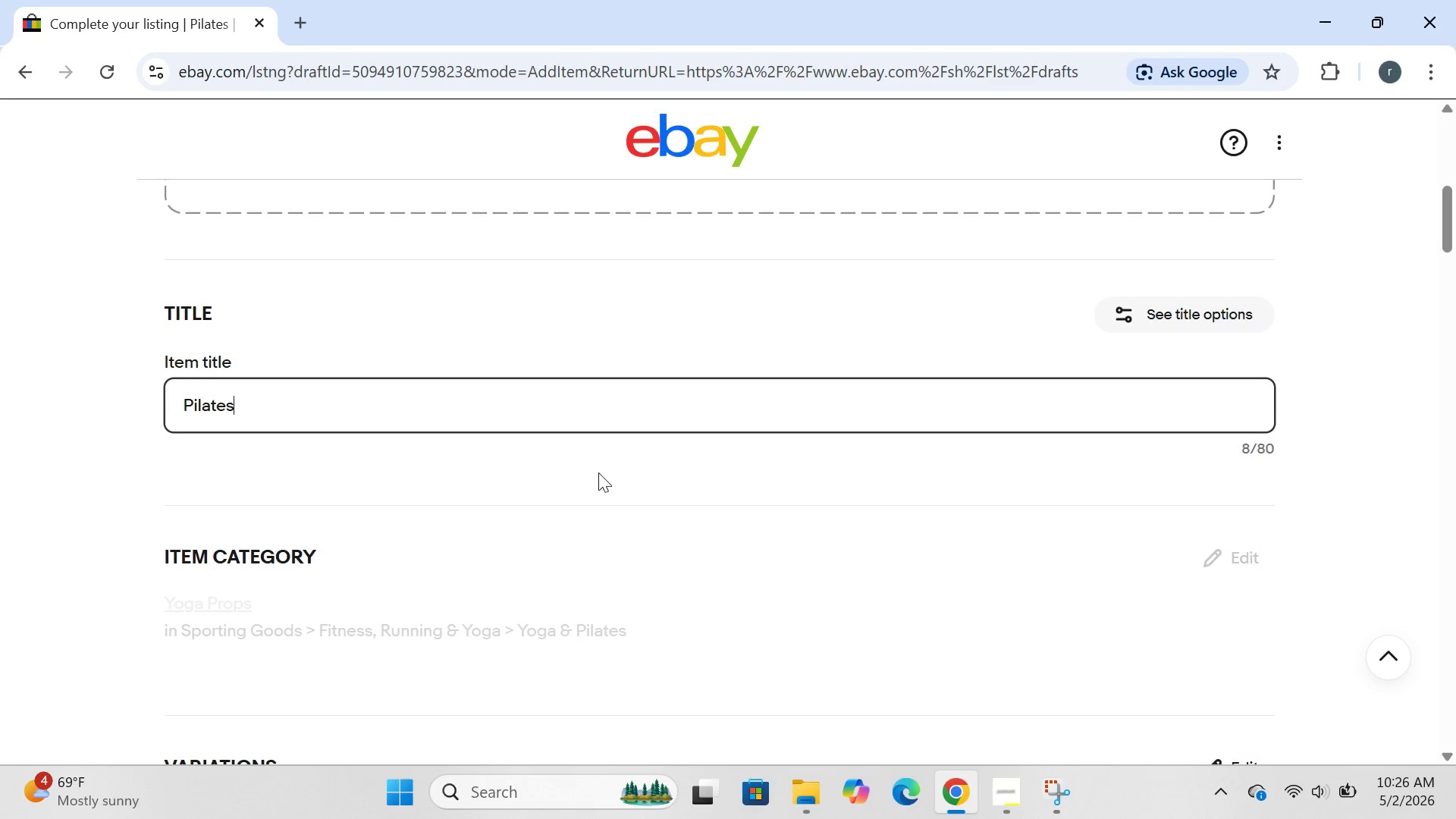 
key(ArrowRight)
 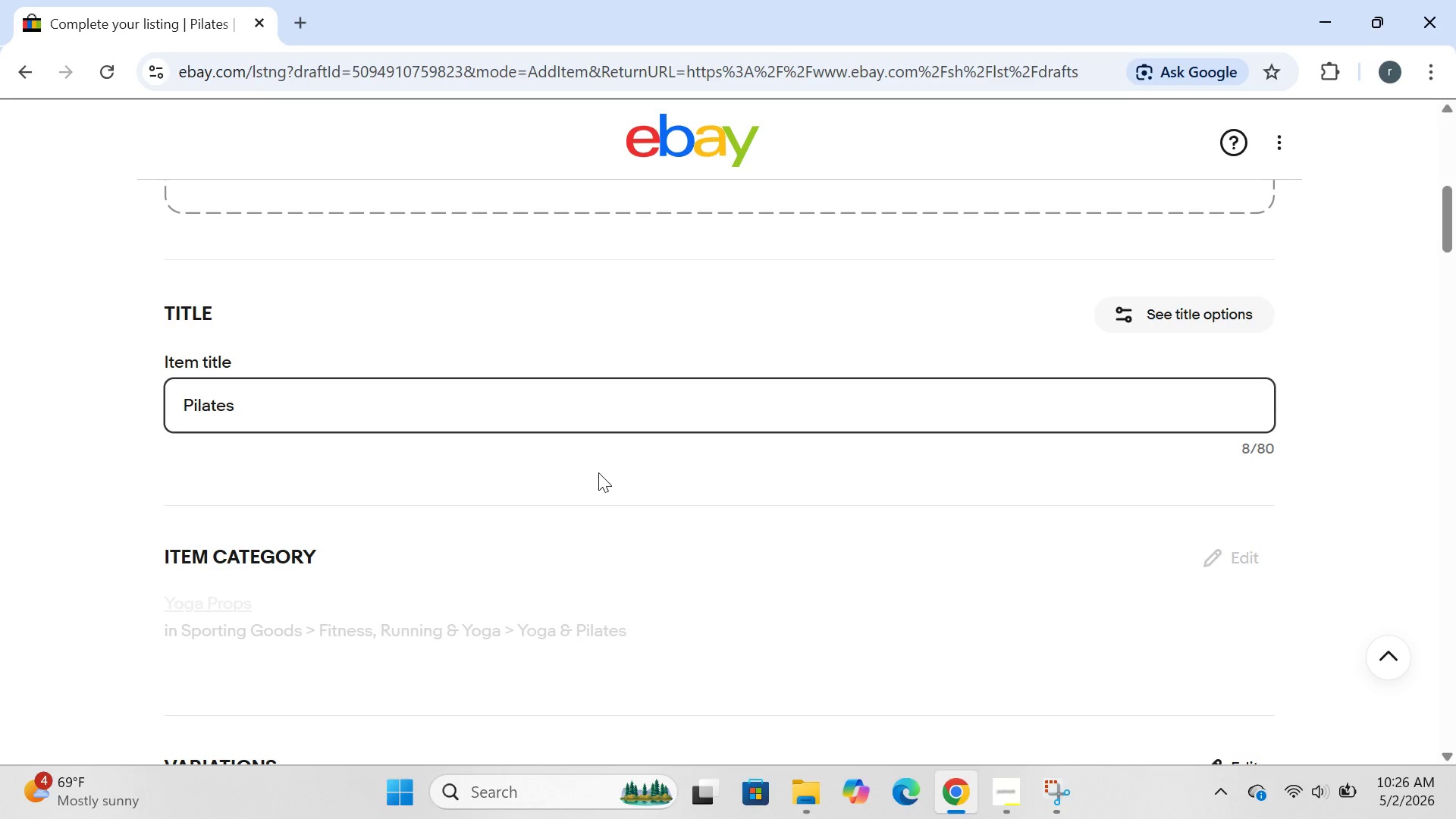 
type( resistance loop bands set of 5- naty)
key(Backspace)
type(ural latex non-slip for legs and glutes)
 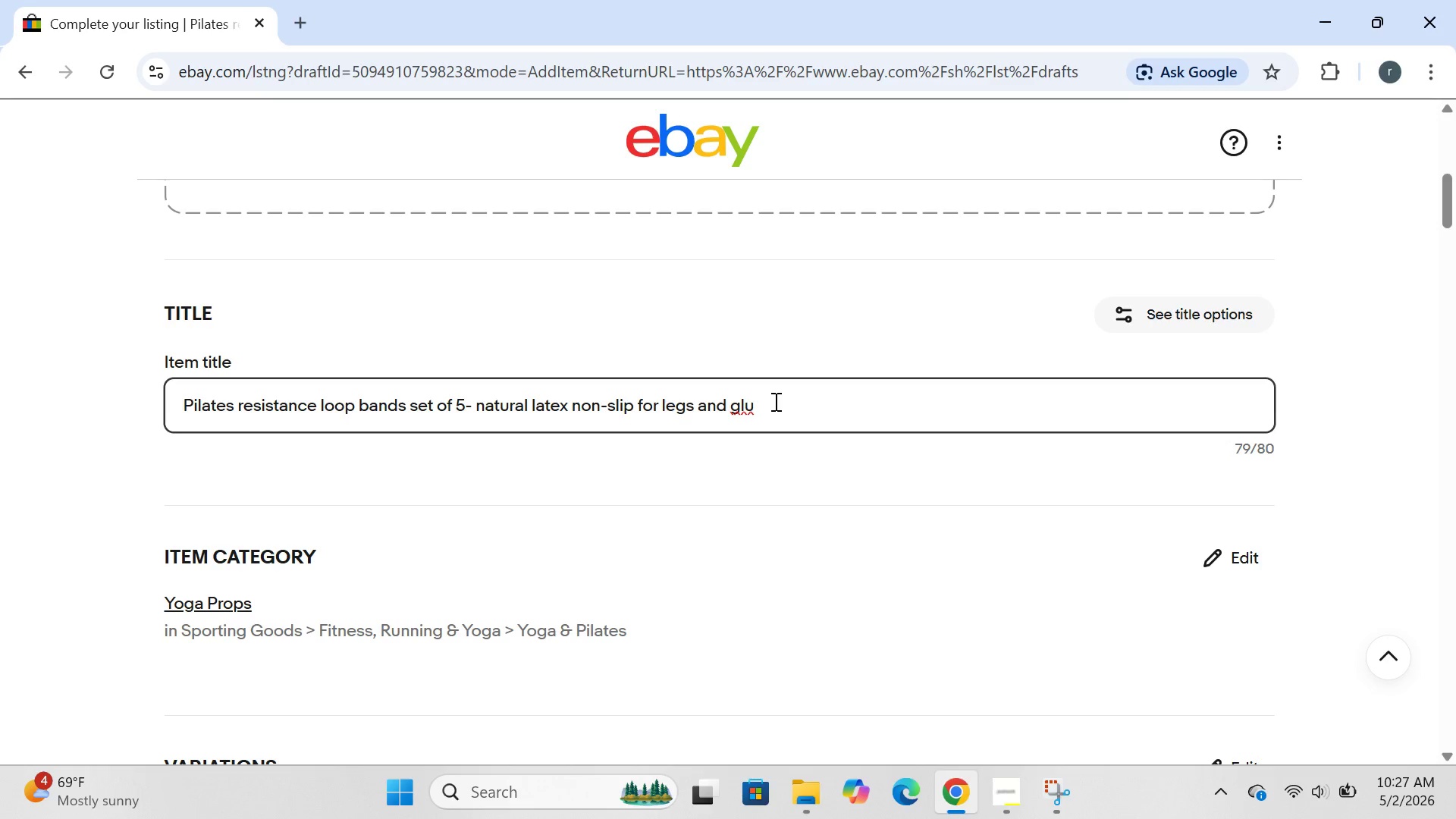 
wait(5.38)
 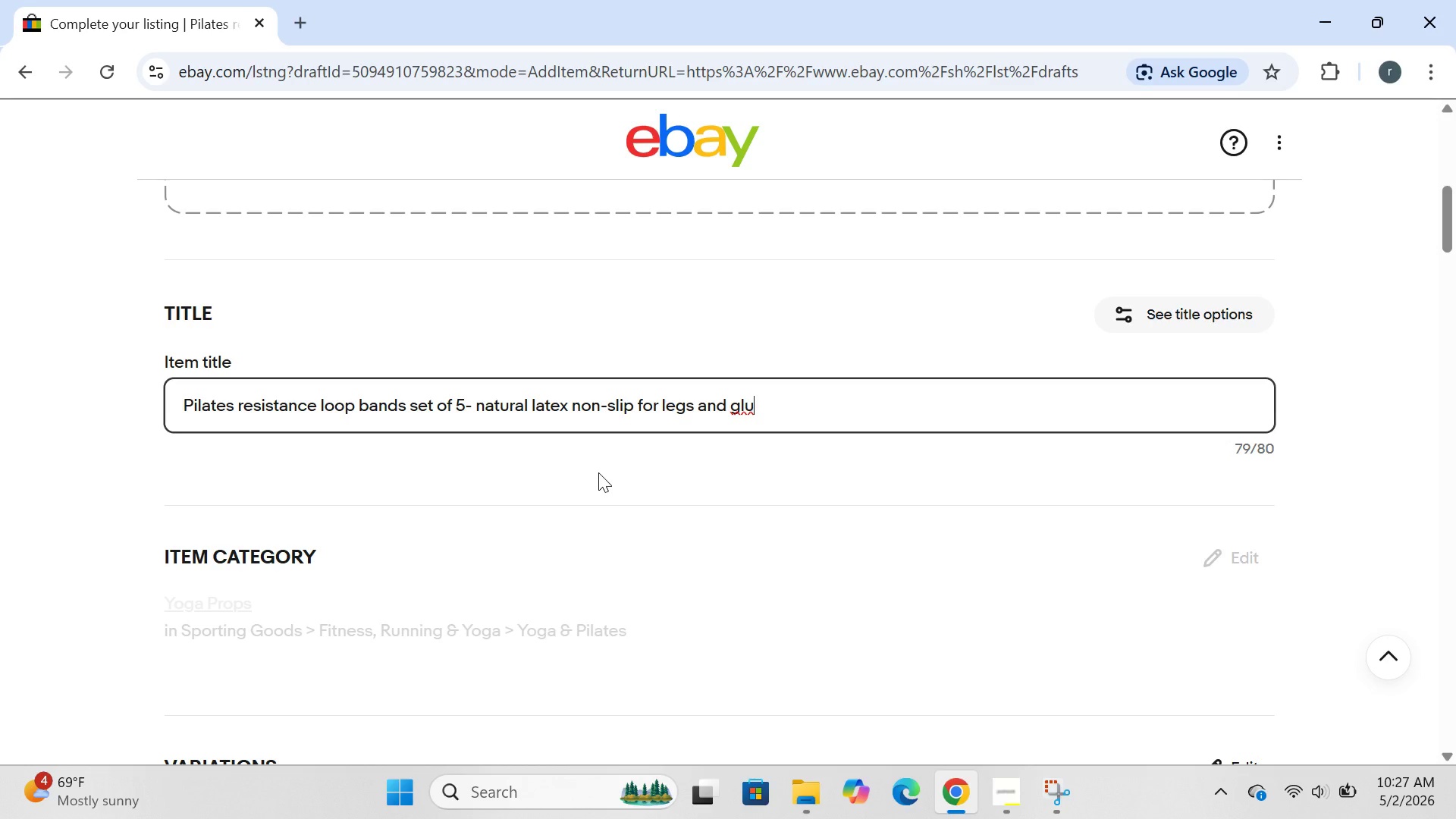 
type(ttt)
 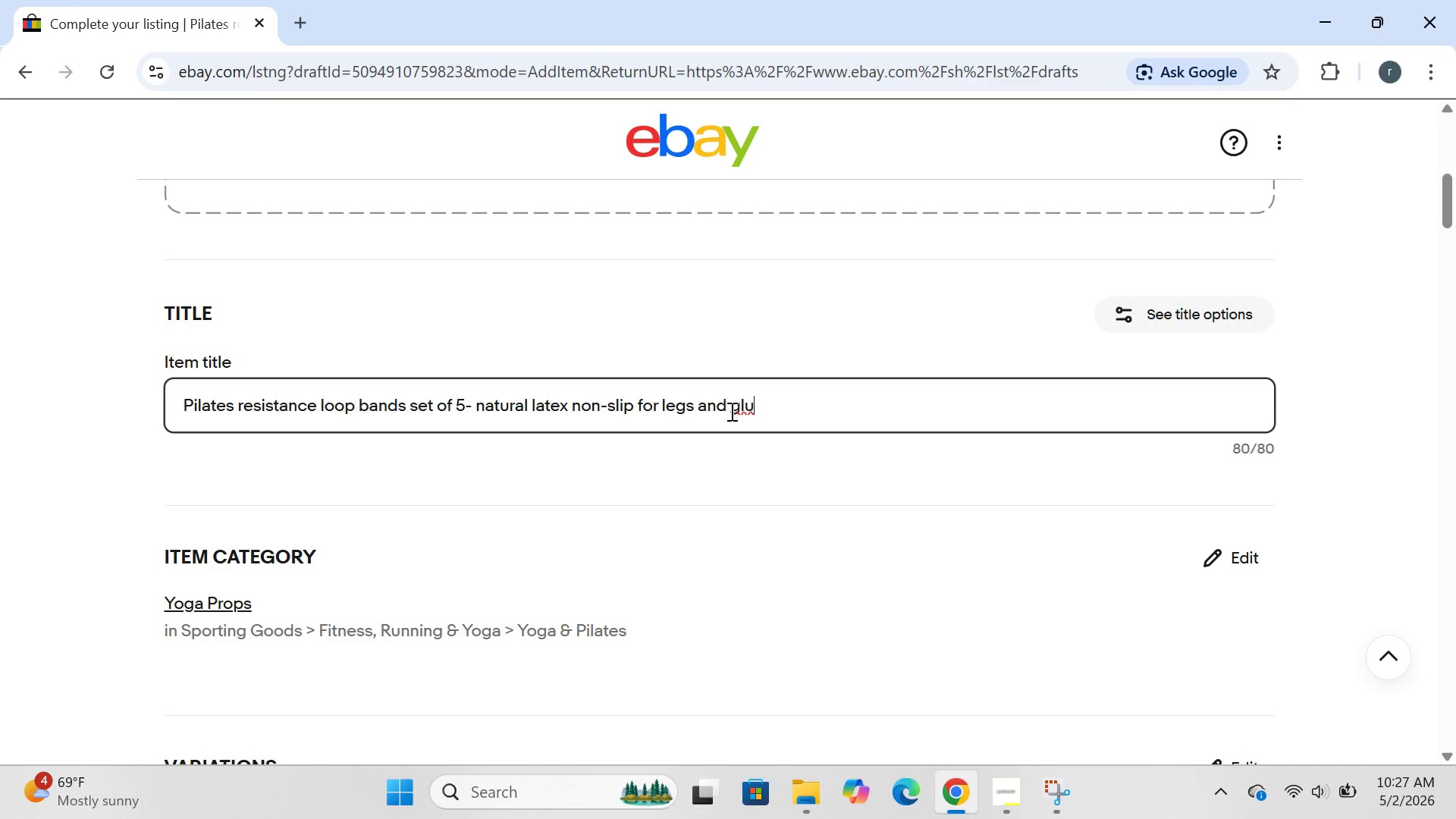 
left_click([729, 405])
 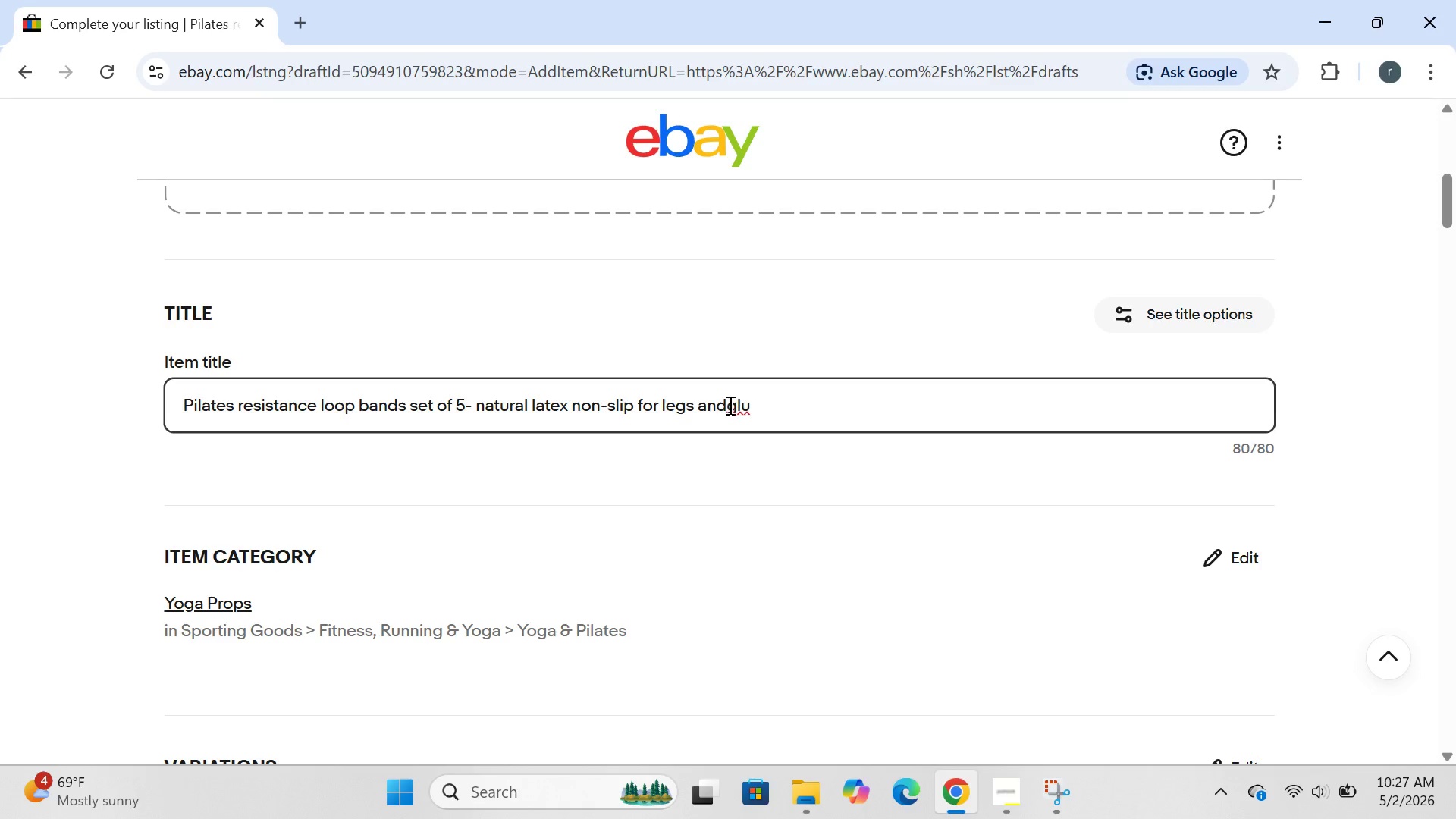 
key(Backspace)
 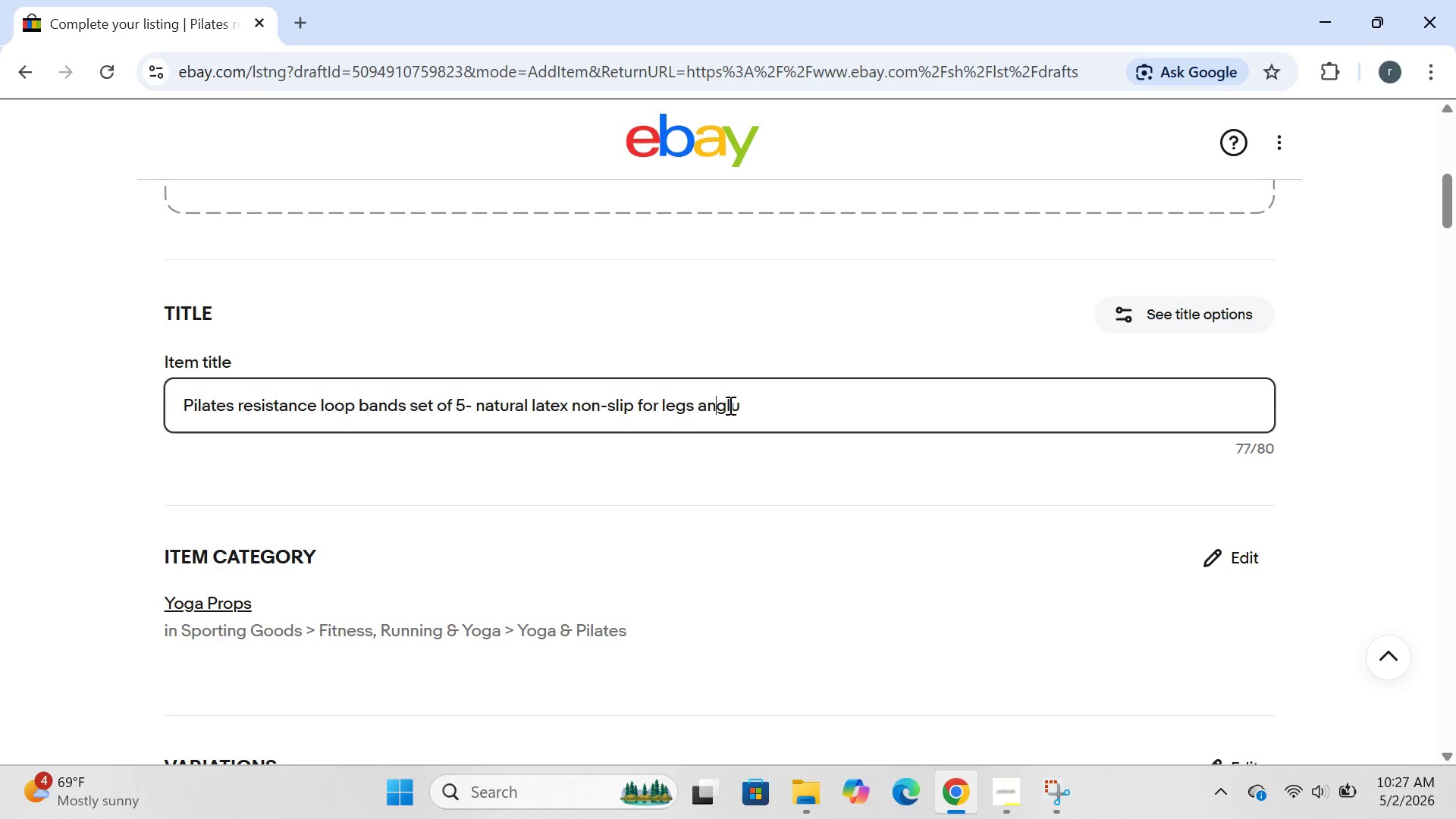 
key(Backspace)
 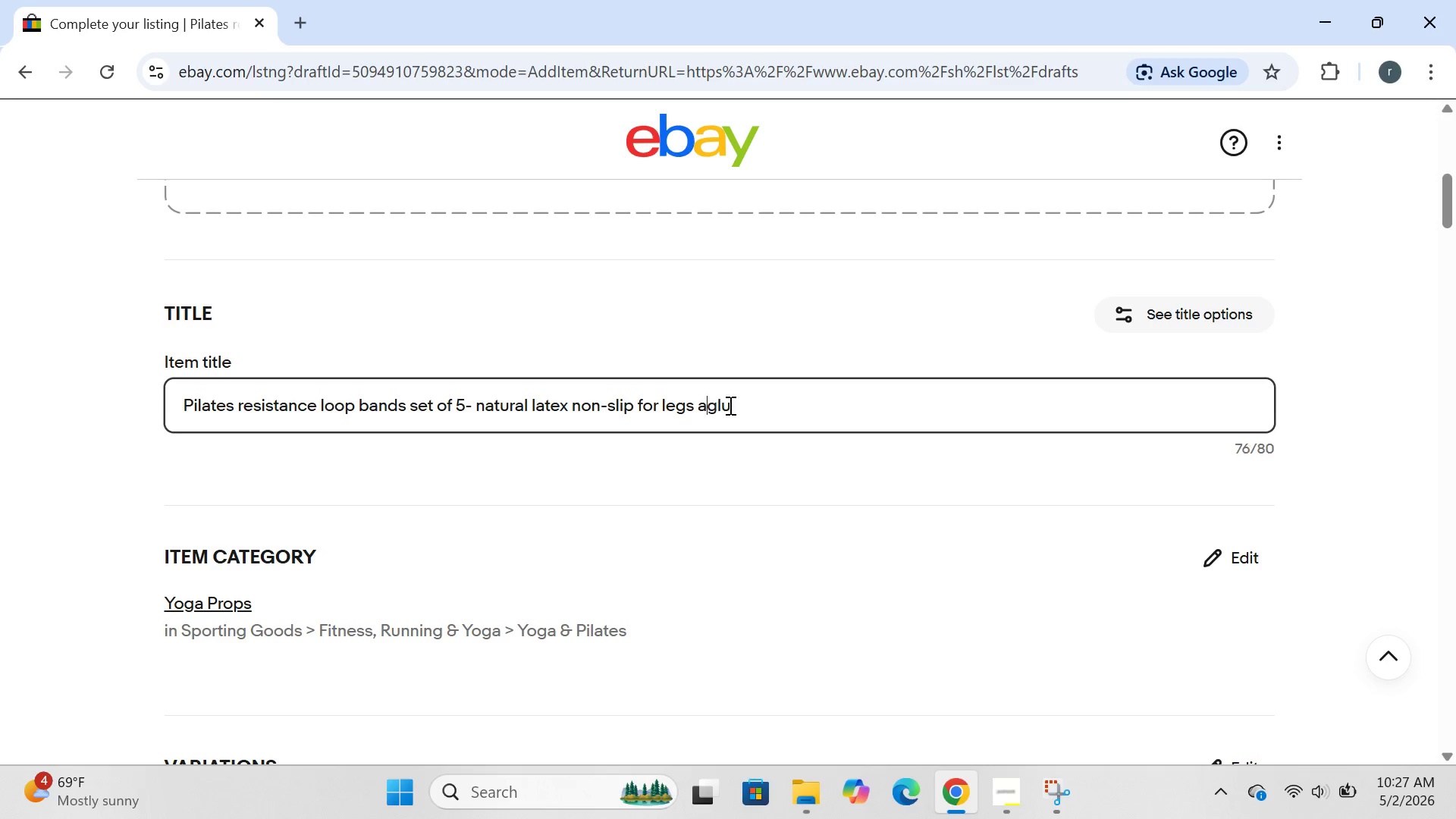 
key(Backspace)
 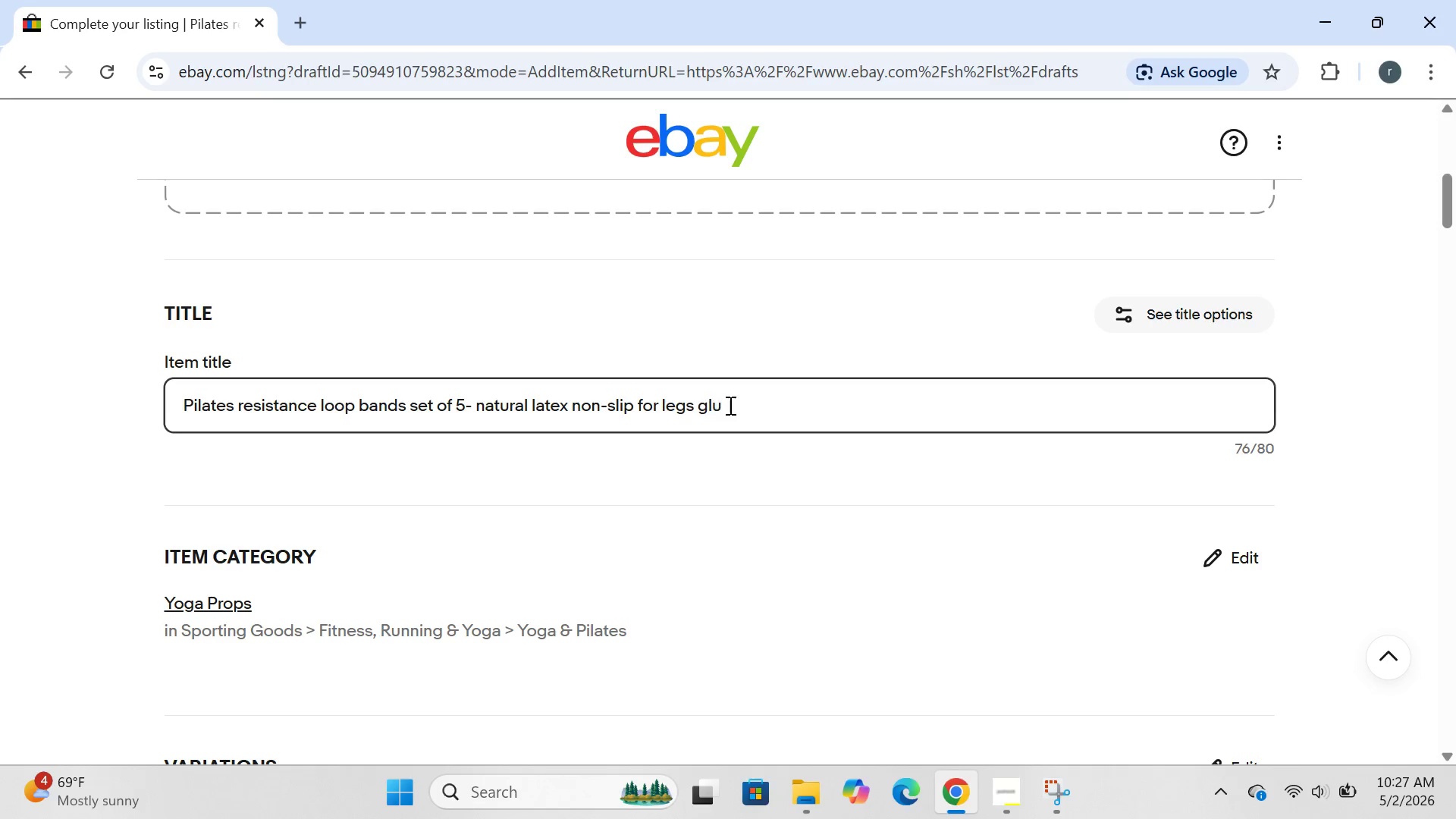 
key(Backspace)
 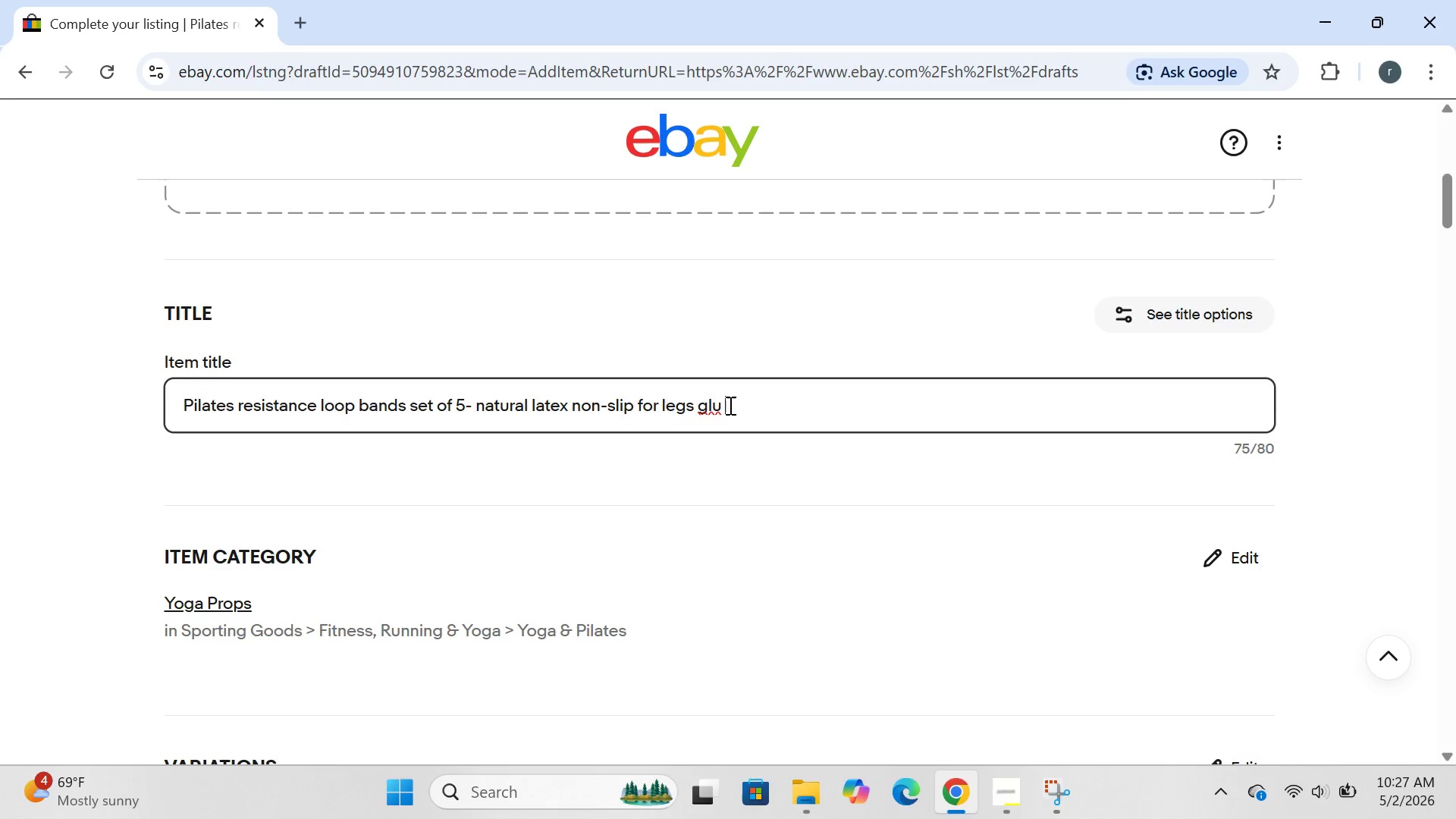 
left_click([729, 405])
 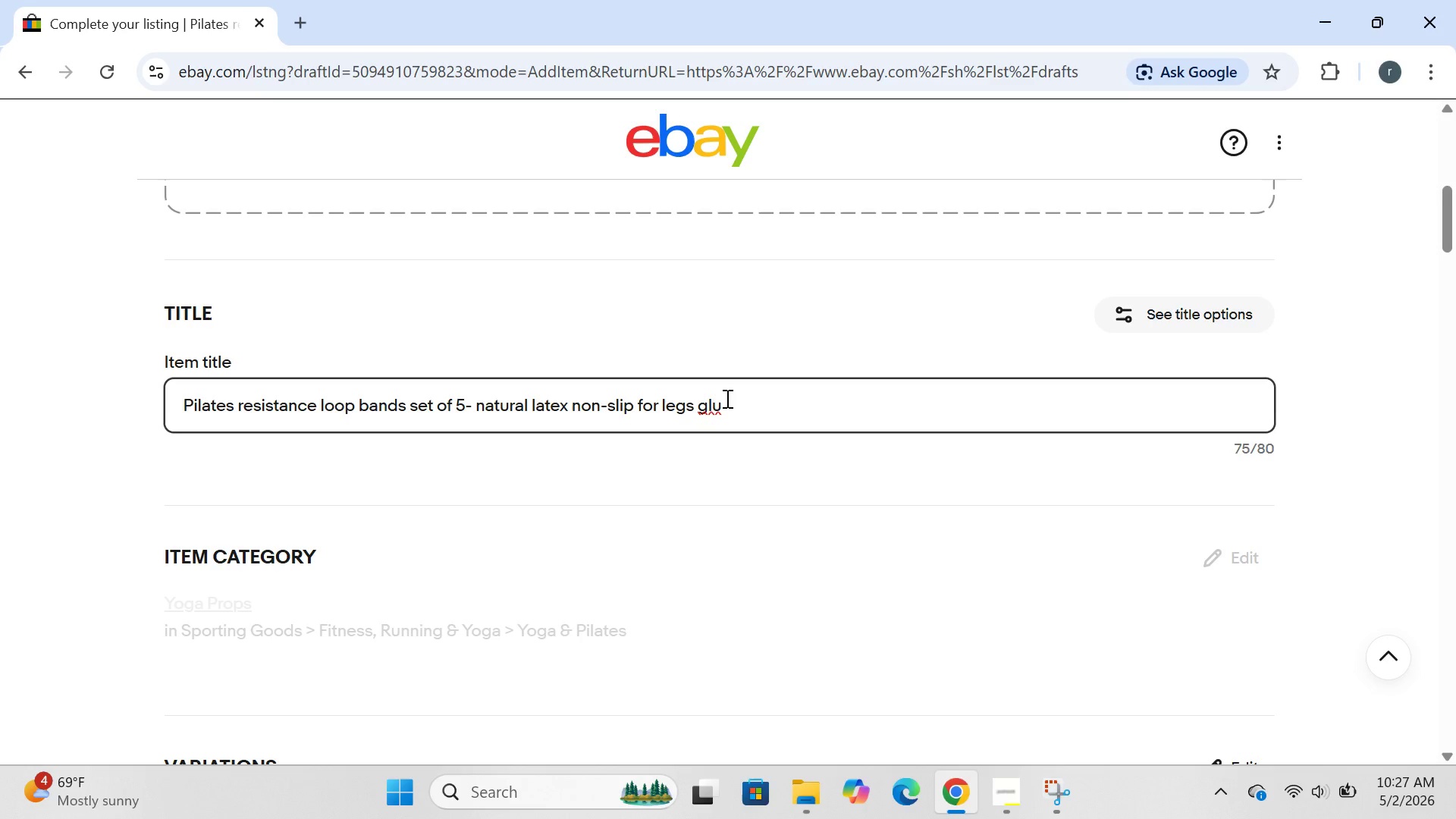 
left_click([726, 398])
 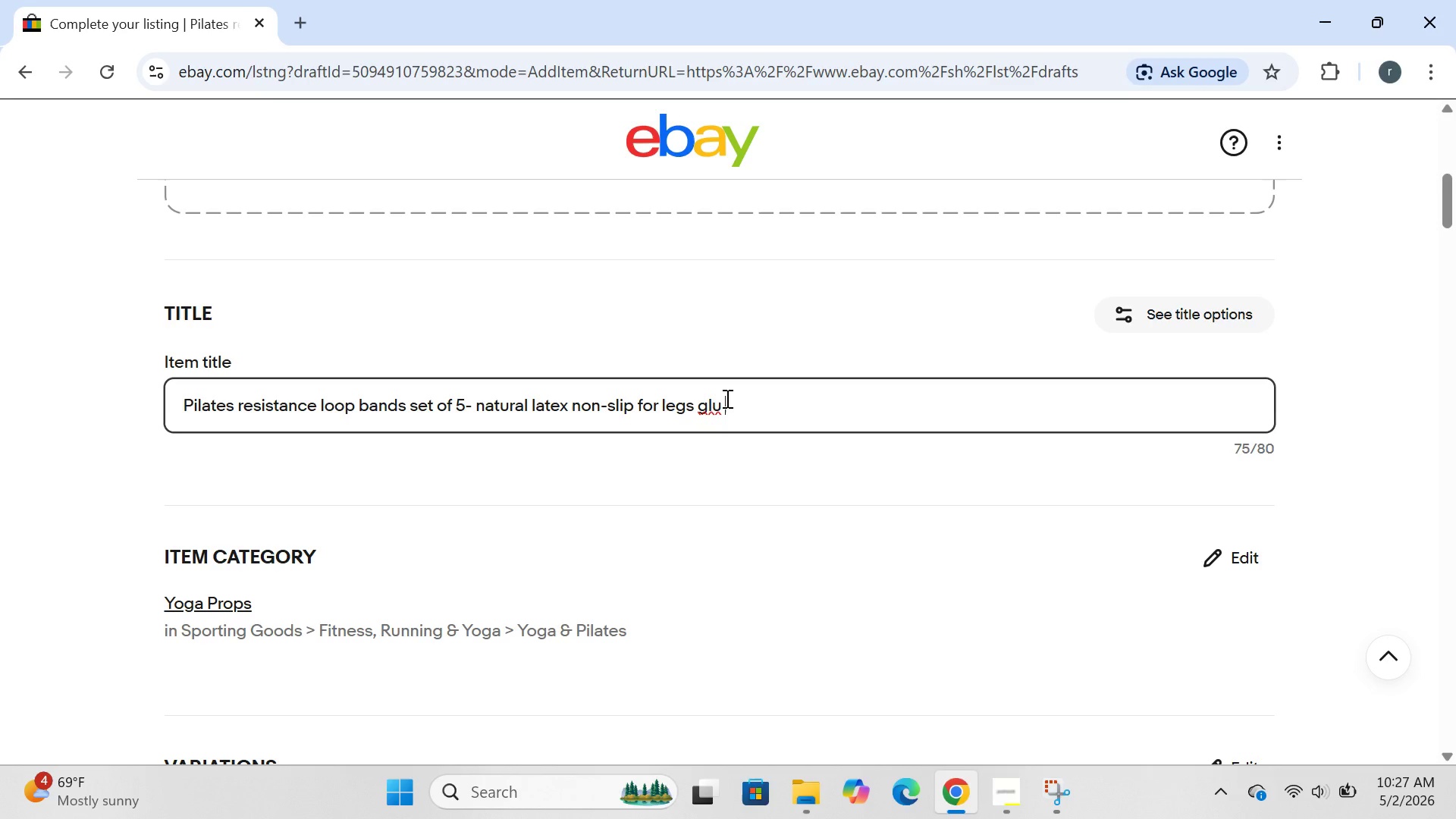 
key(Backspace)
type(te)
 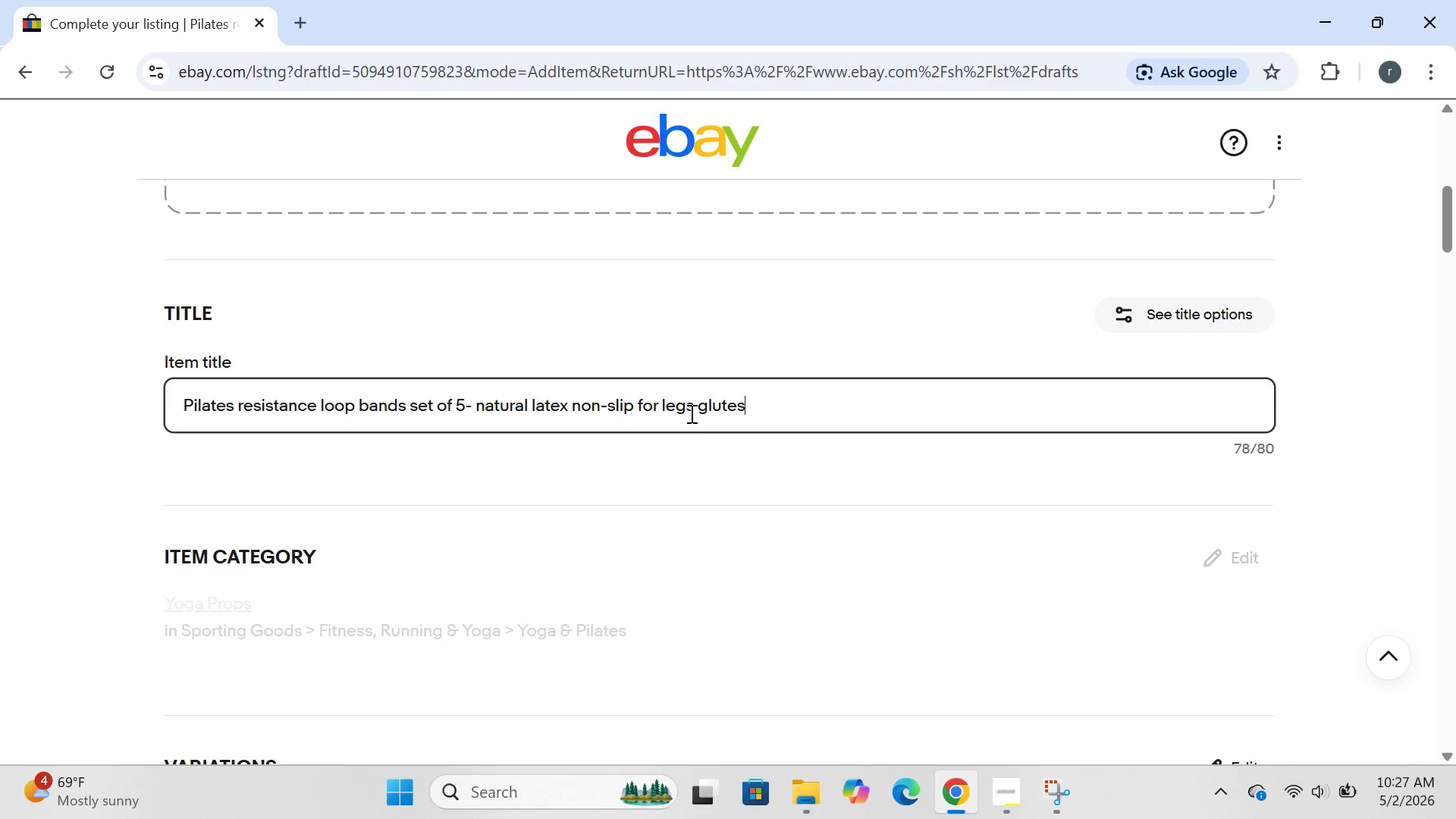 
left_click([695, 410])
 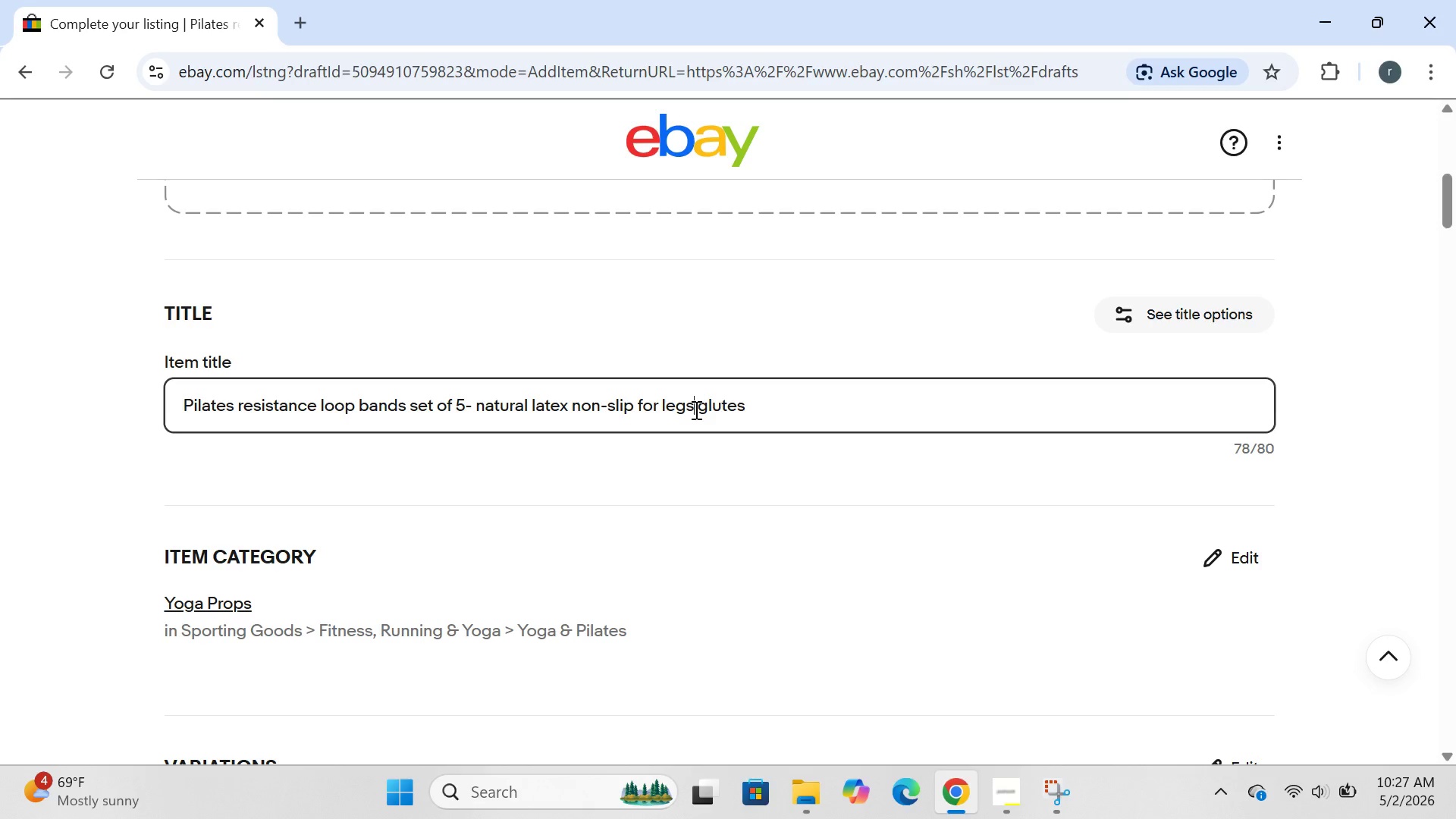 
key(Control+4)
 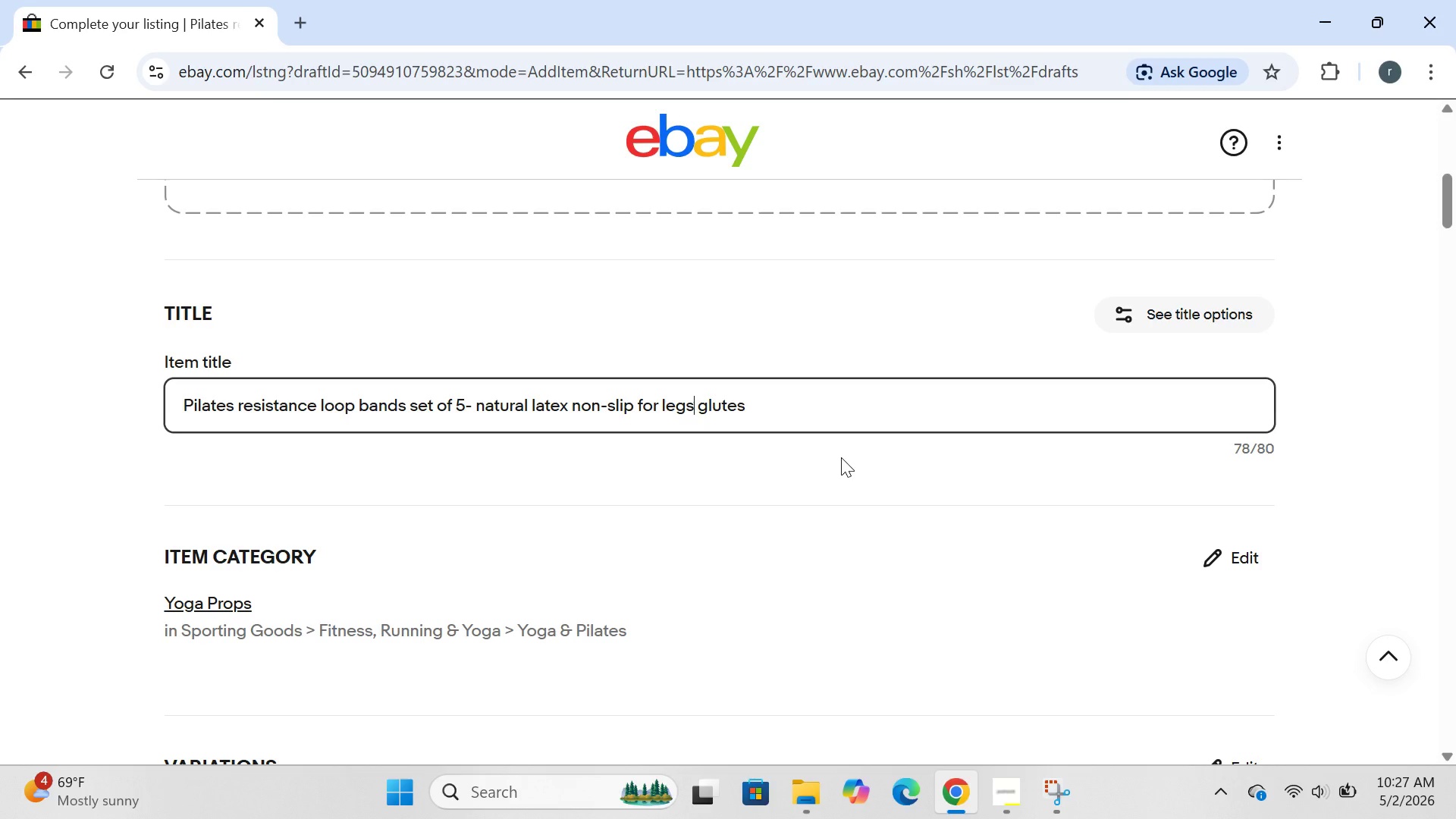 
key(Control+5)
 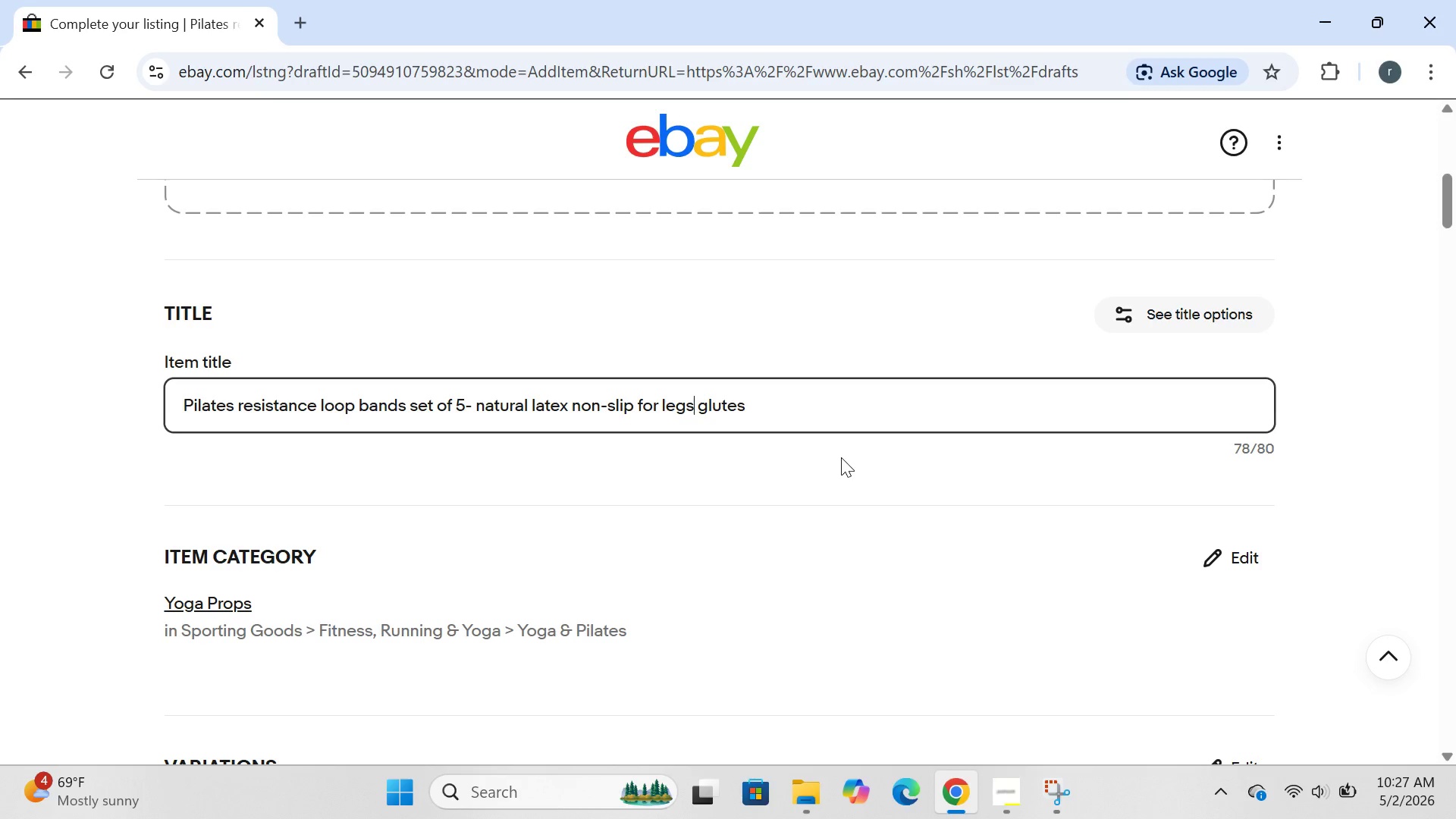 
key(Control+4)
 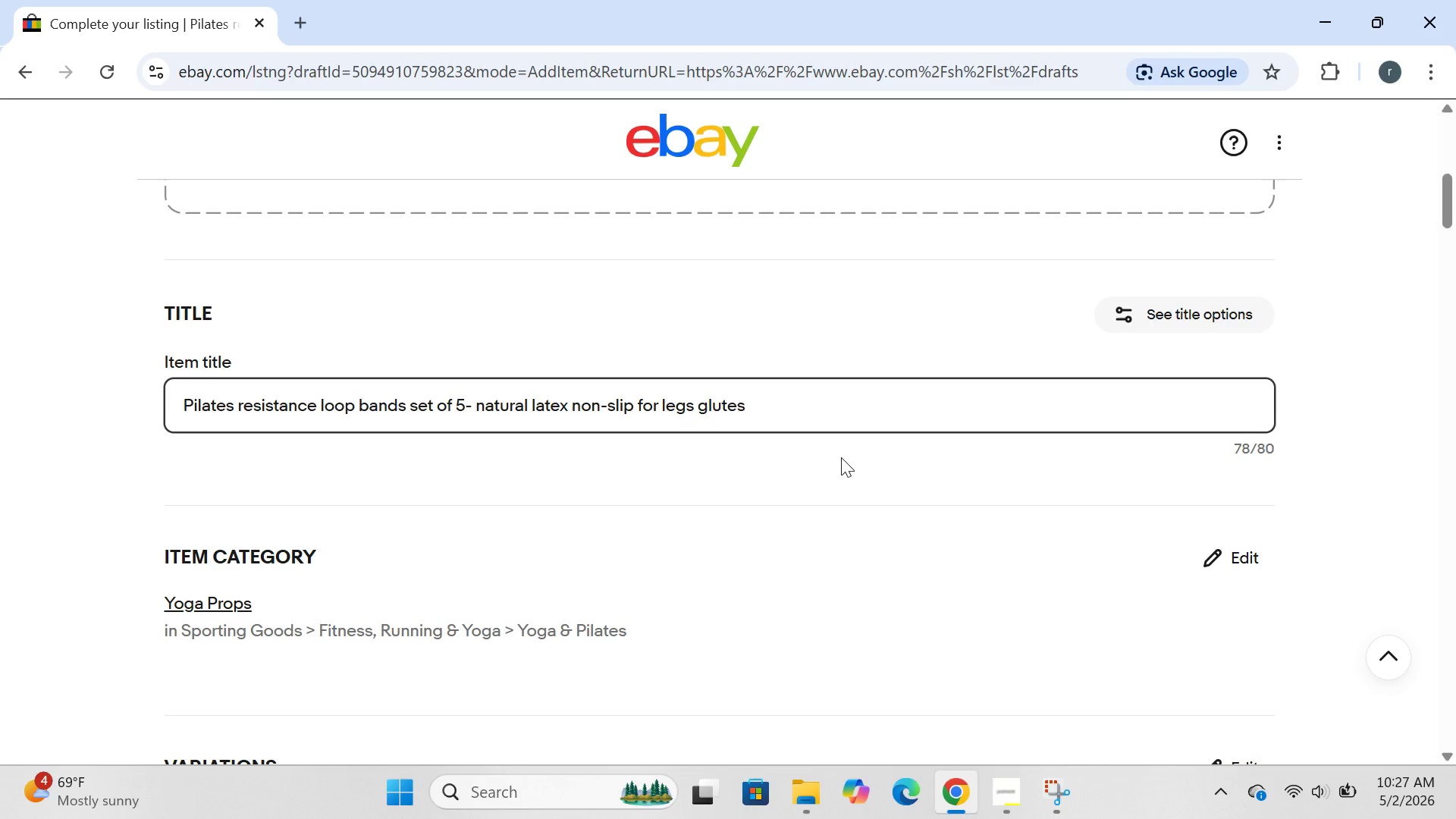 
hold_key(key=ControlLeft, duration=0.64)
 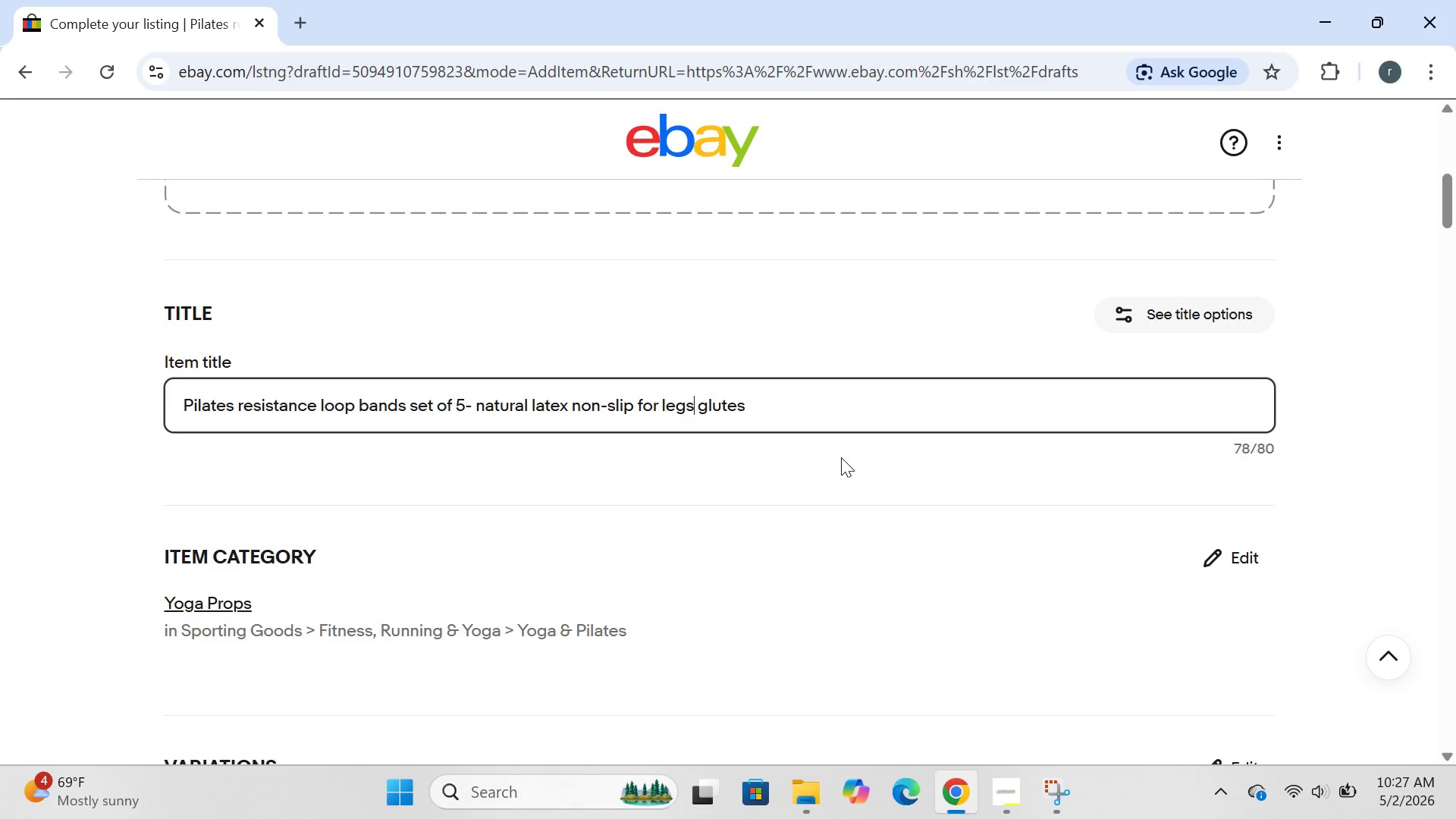 
hold_key(key=6, duration=0.33)
 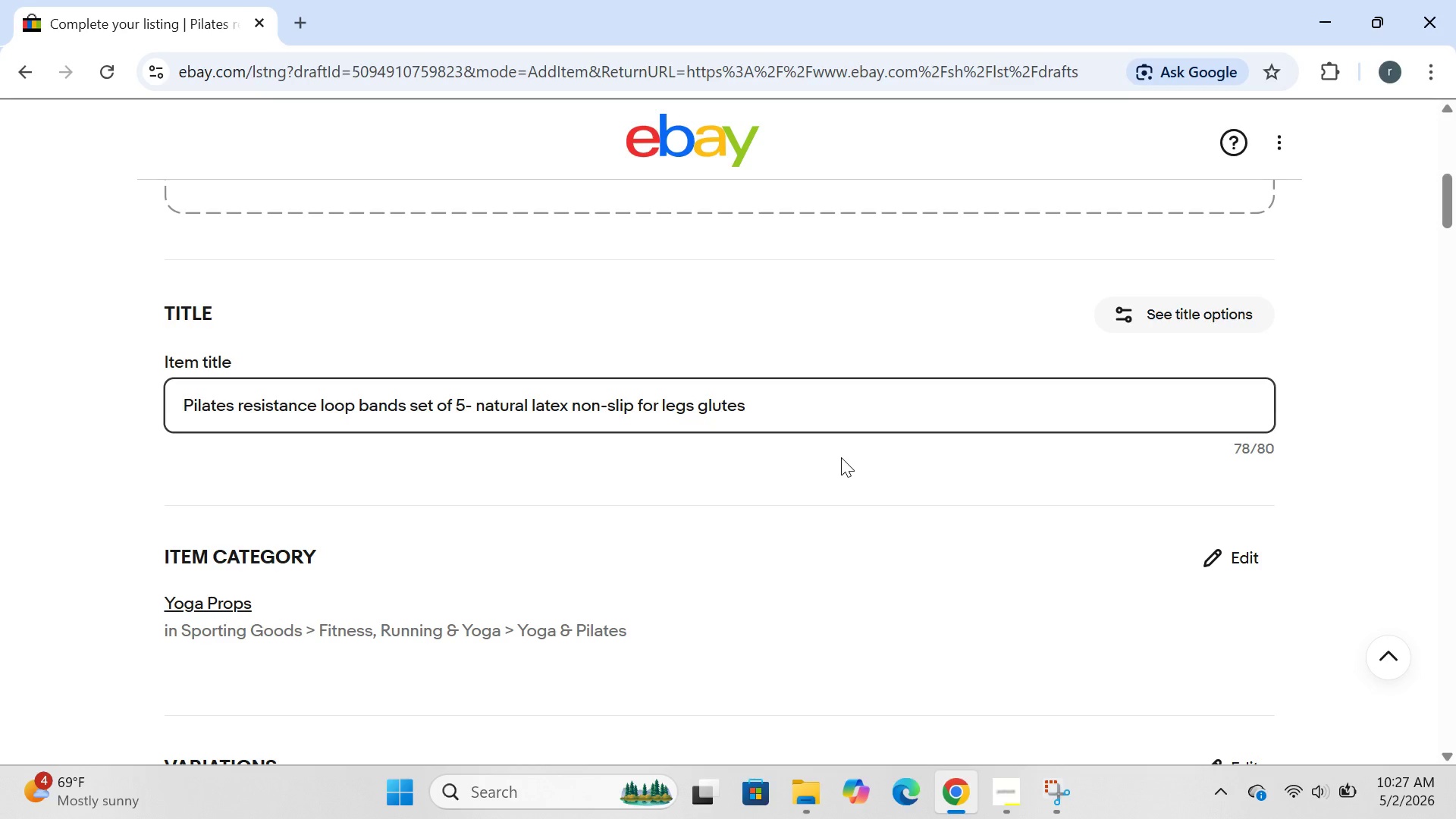 
hold_key(key=ControlLeft, duration=0.55)
 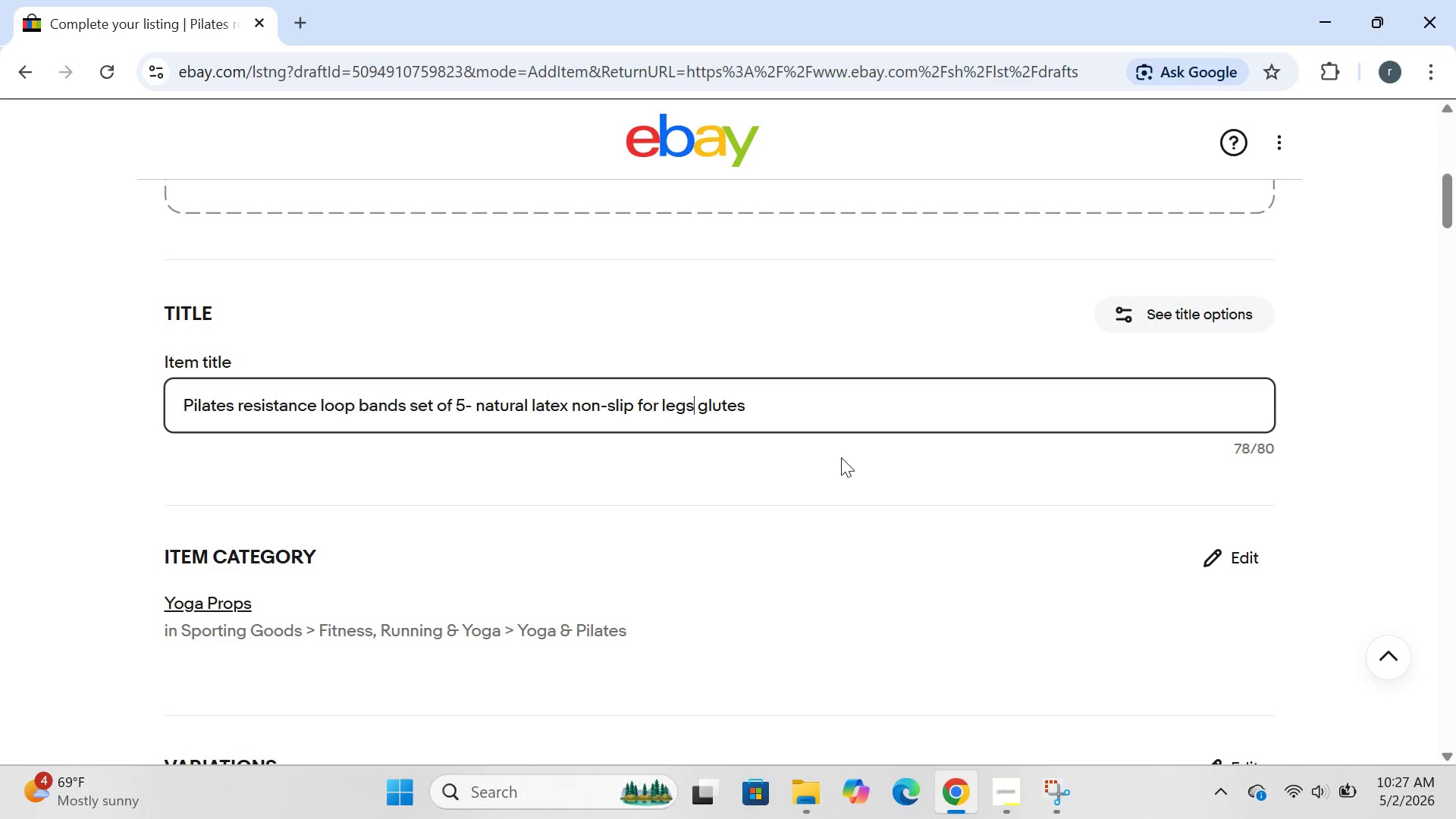 
hold_key(key=4, duration=0.31)
 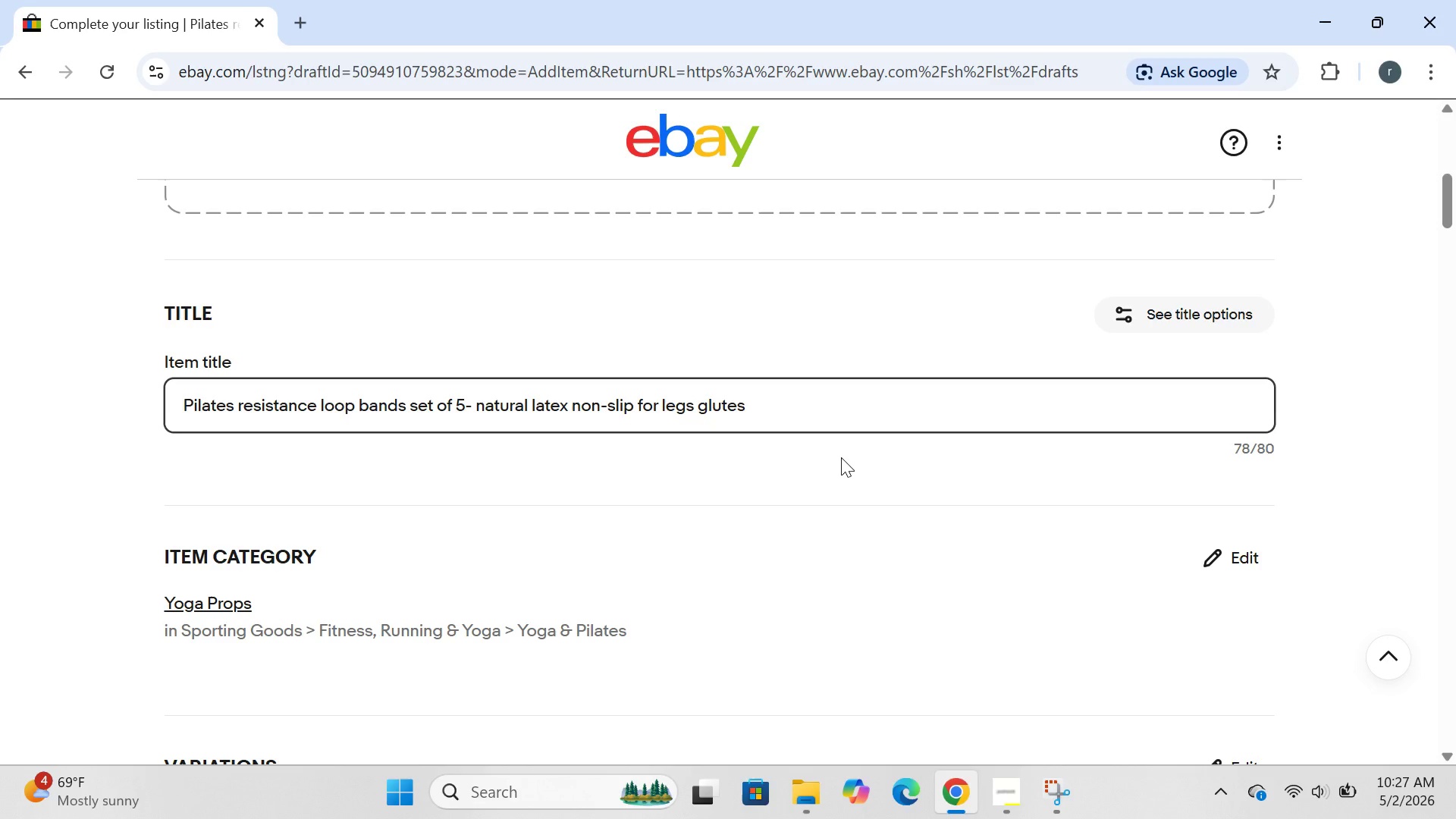 
hold_key(key=ControlLeft, duration=0.58)
 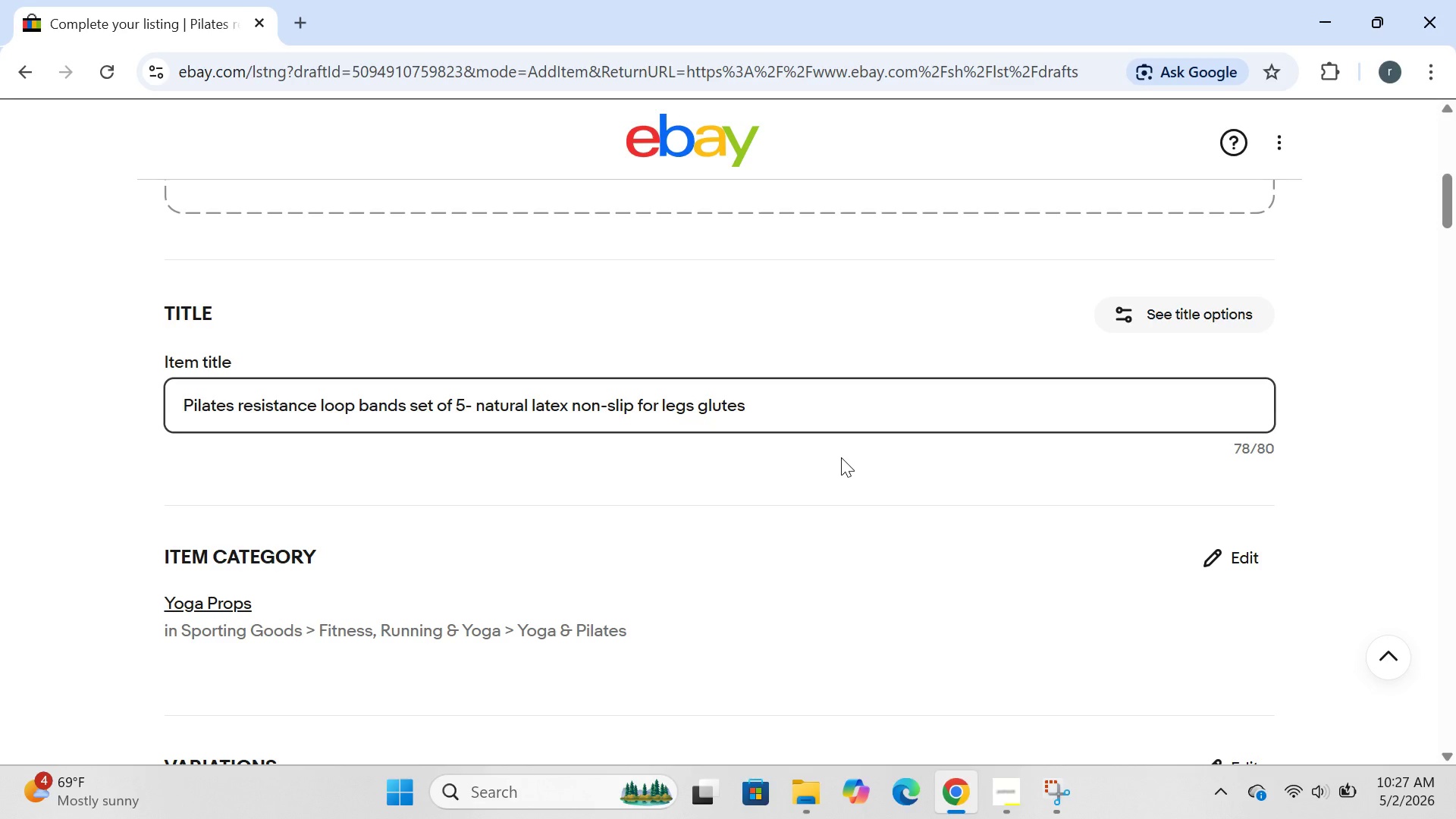 
hold_key(key=3, duration=0.38)
 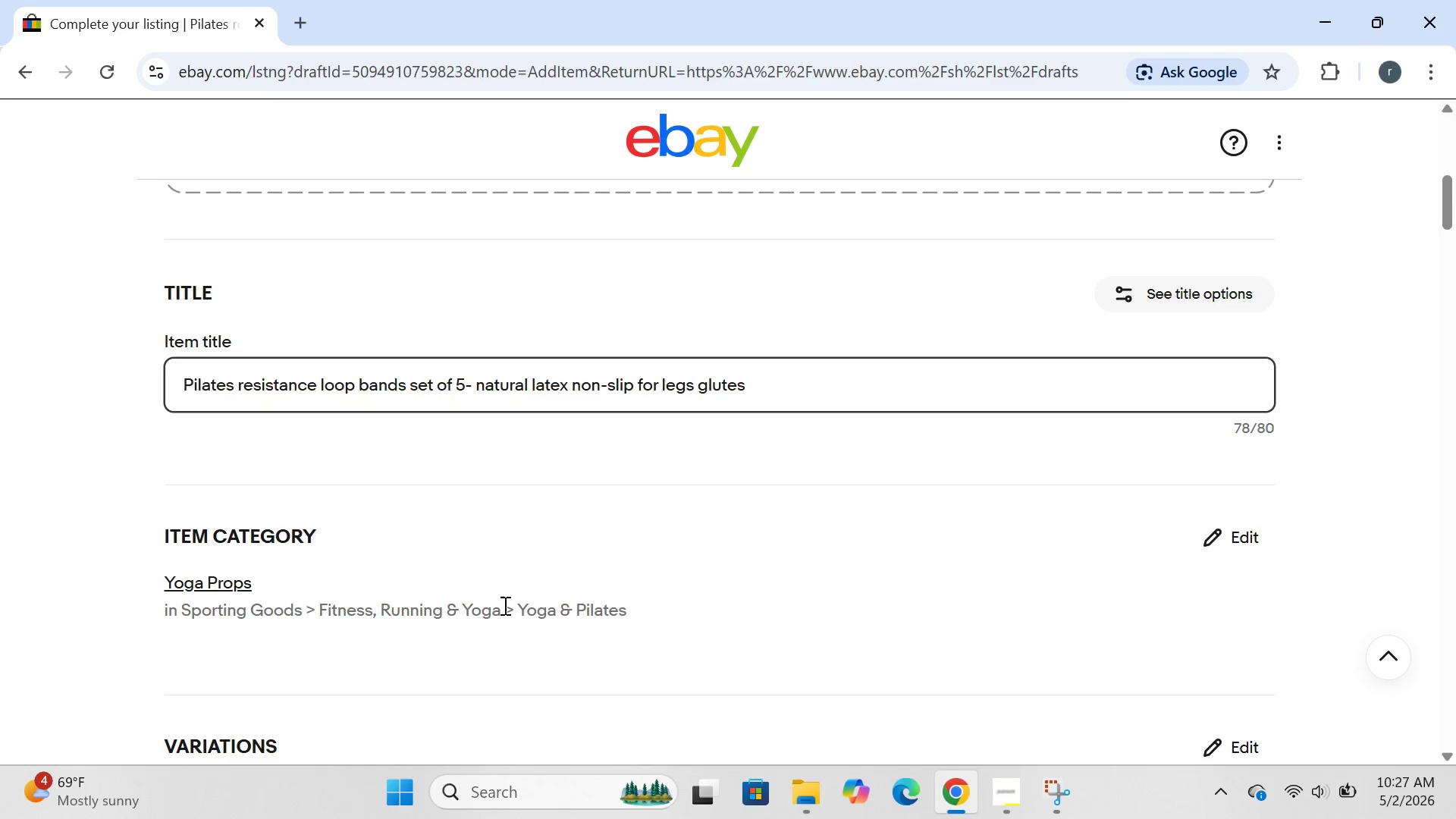 
wait(20.53)
 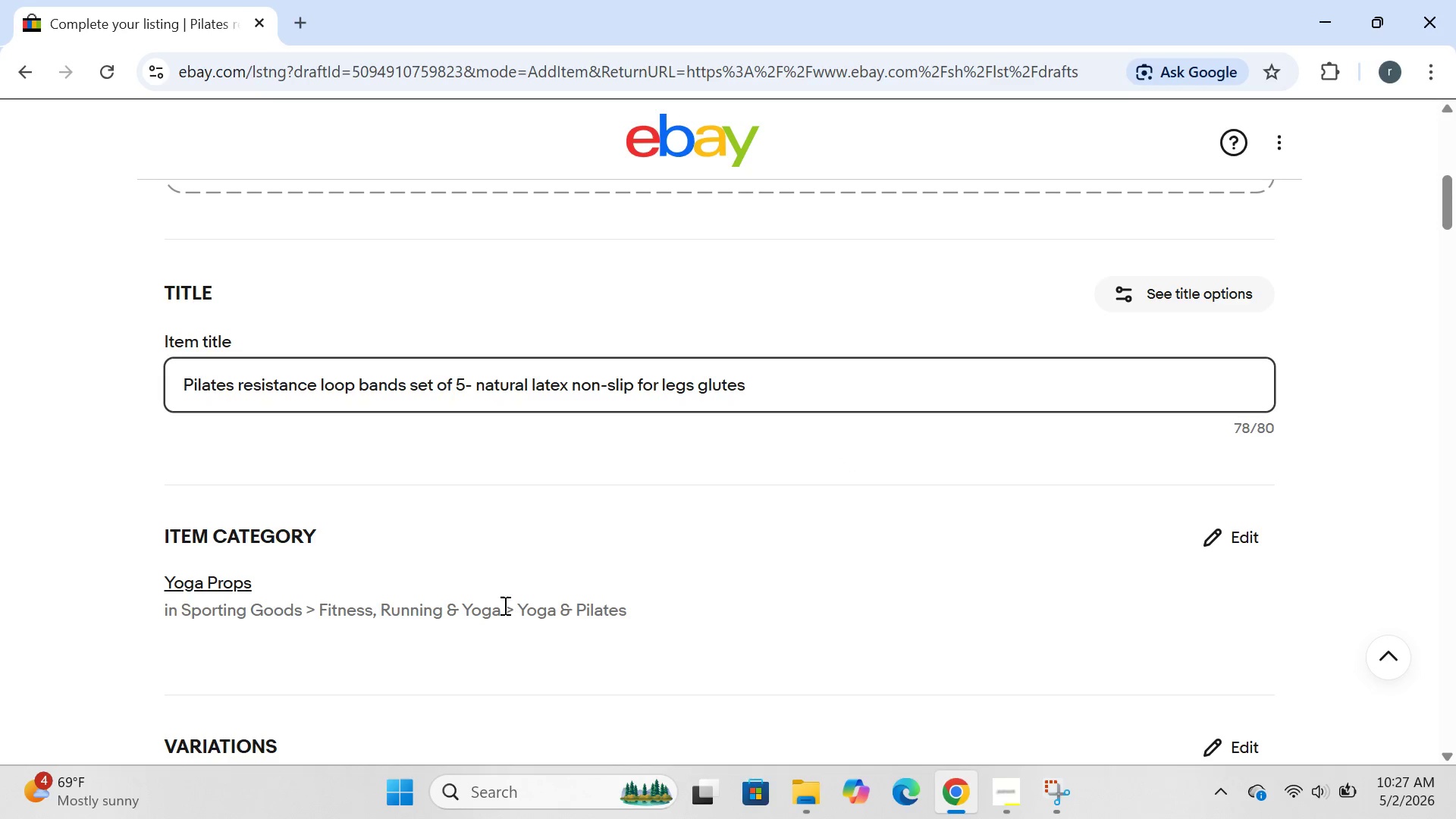 
left_click([1210, 524])
 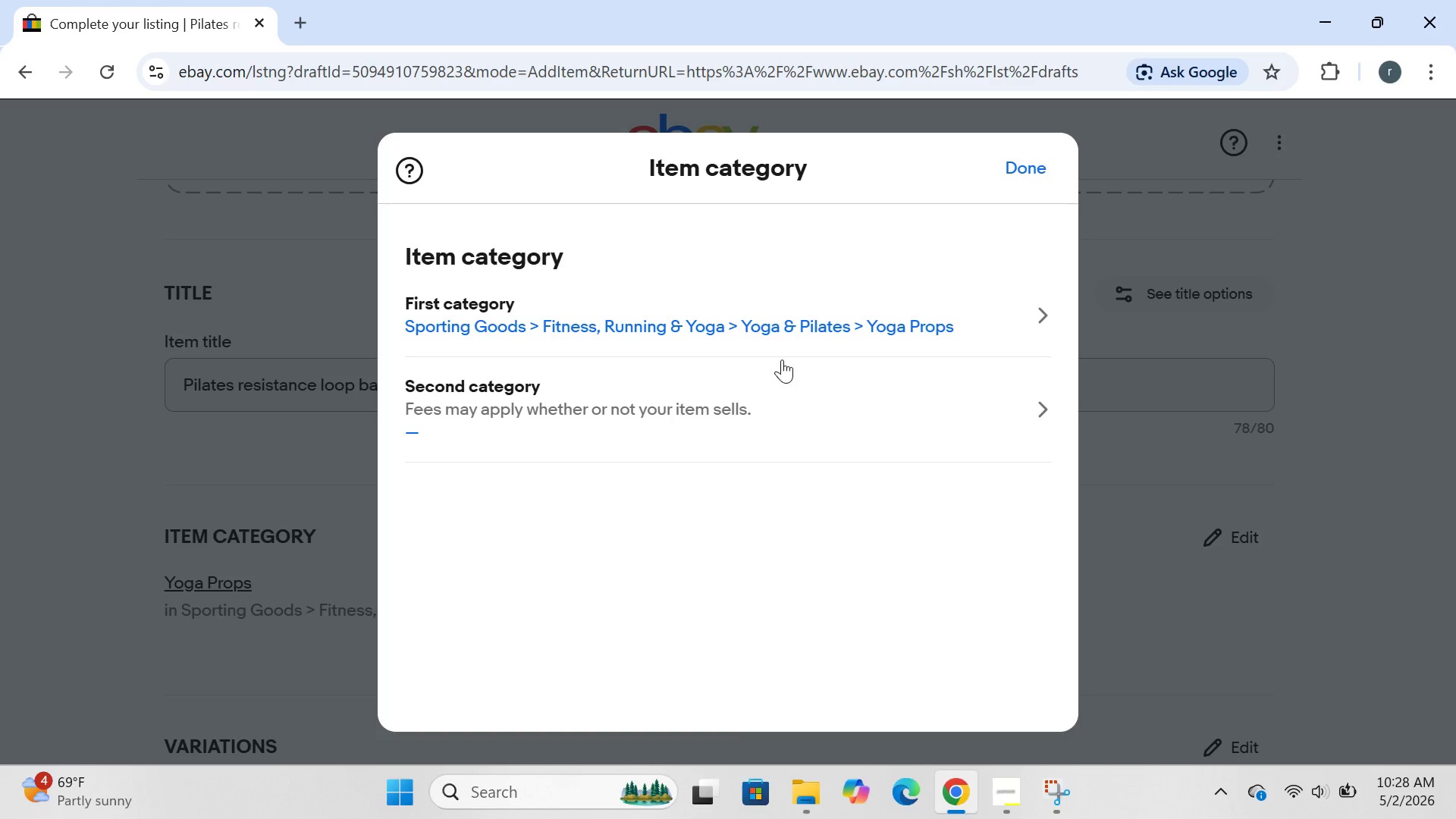 
left_click([805, 313])
 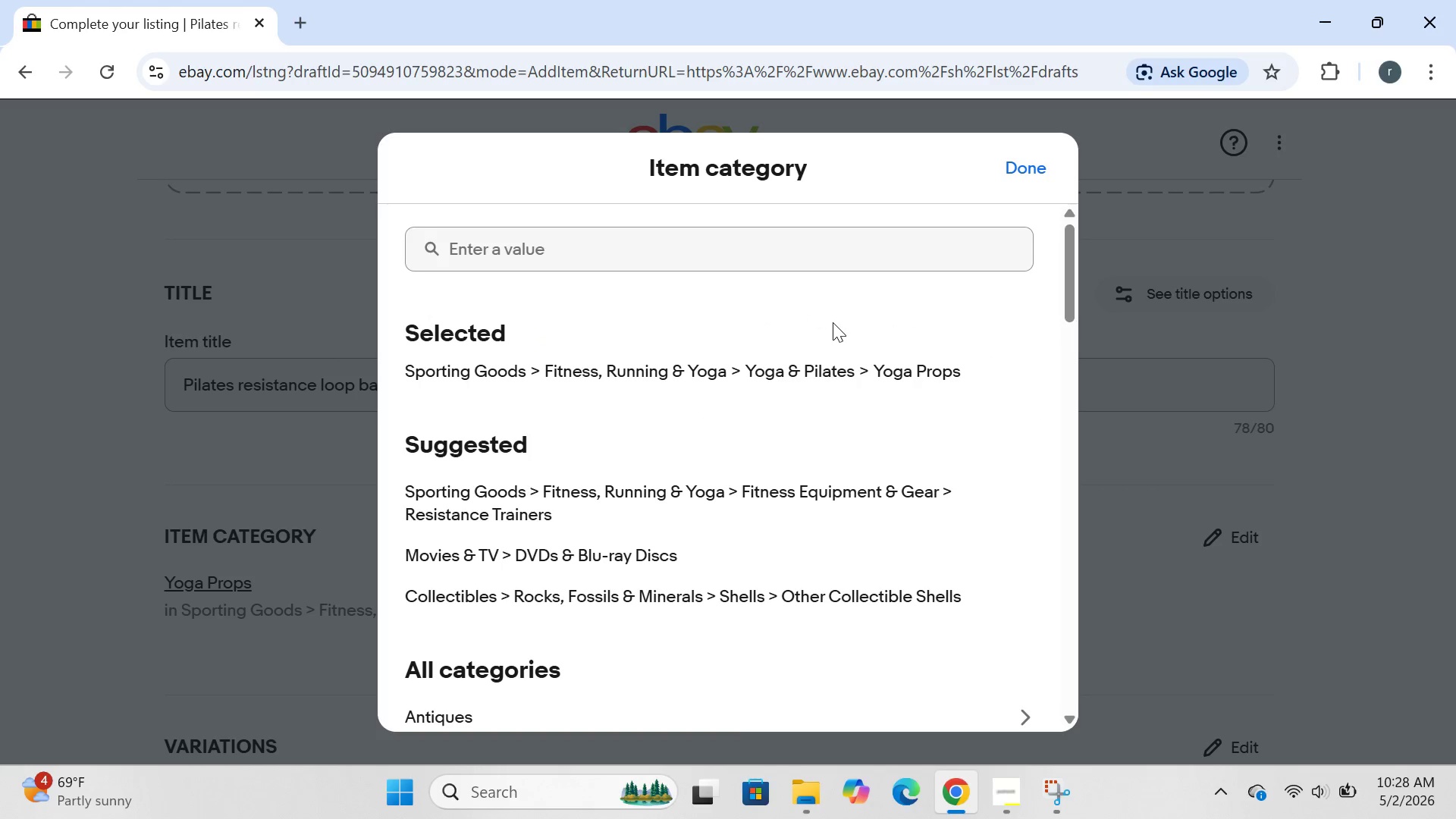 
left_click([830, 366])
 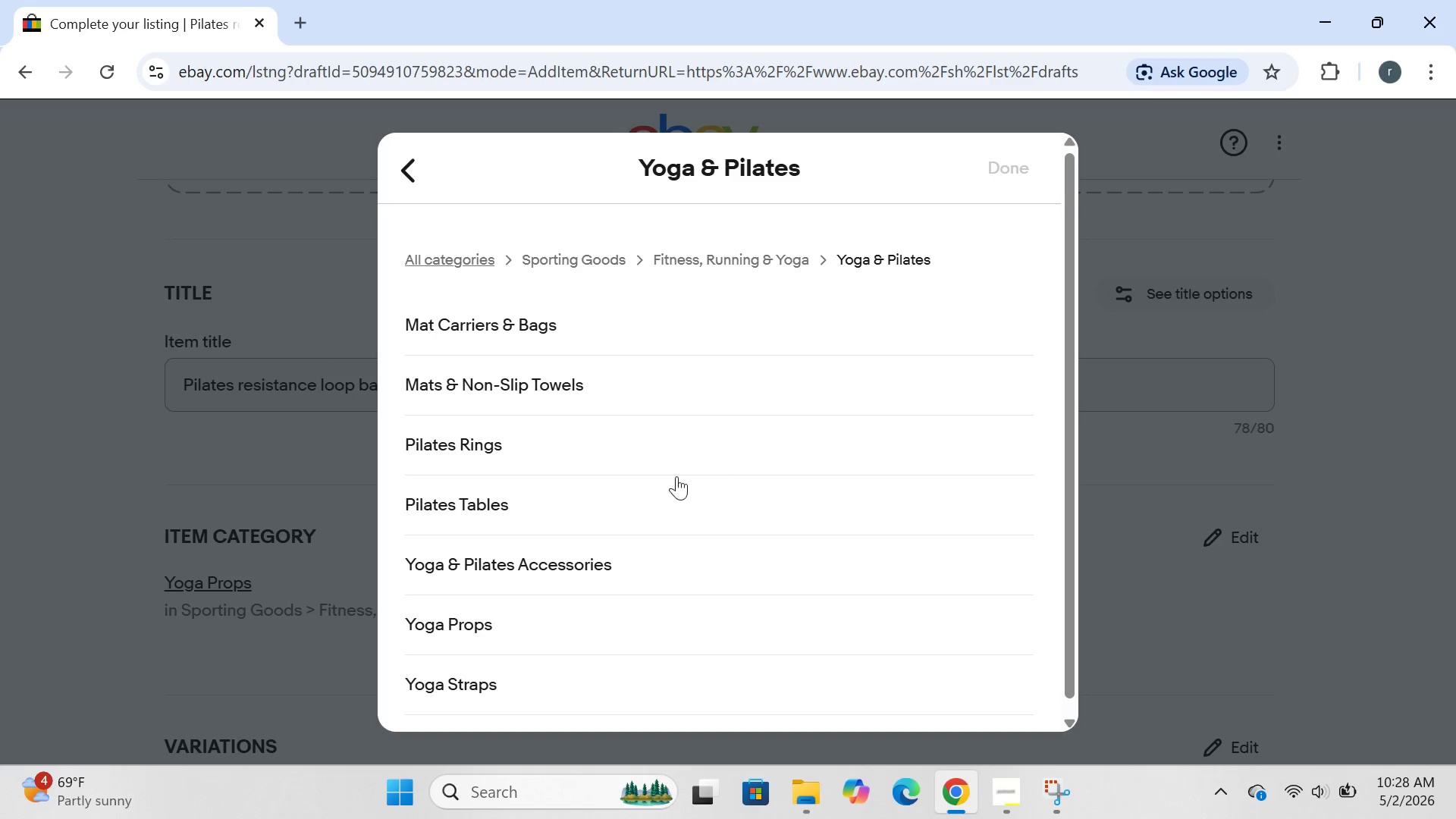 
left_click([576, 566])
 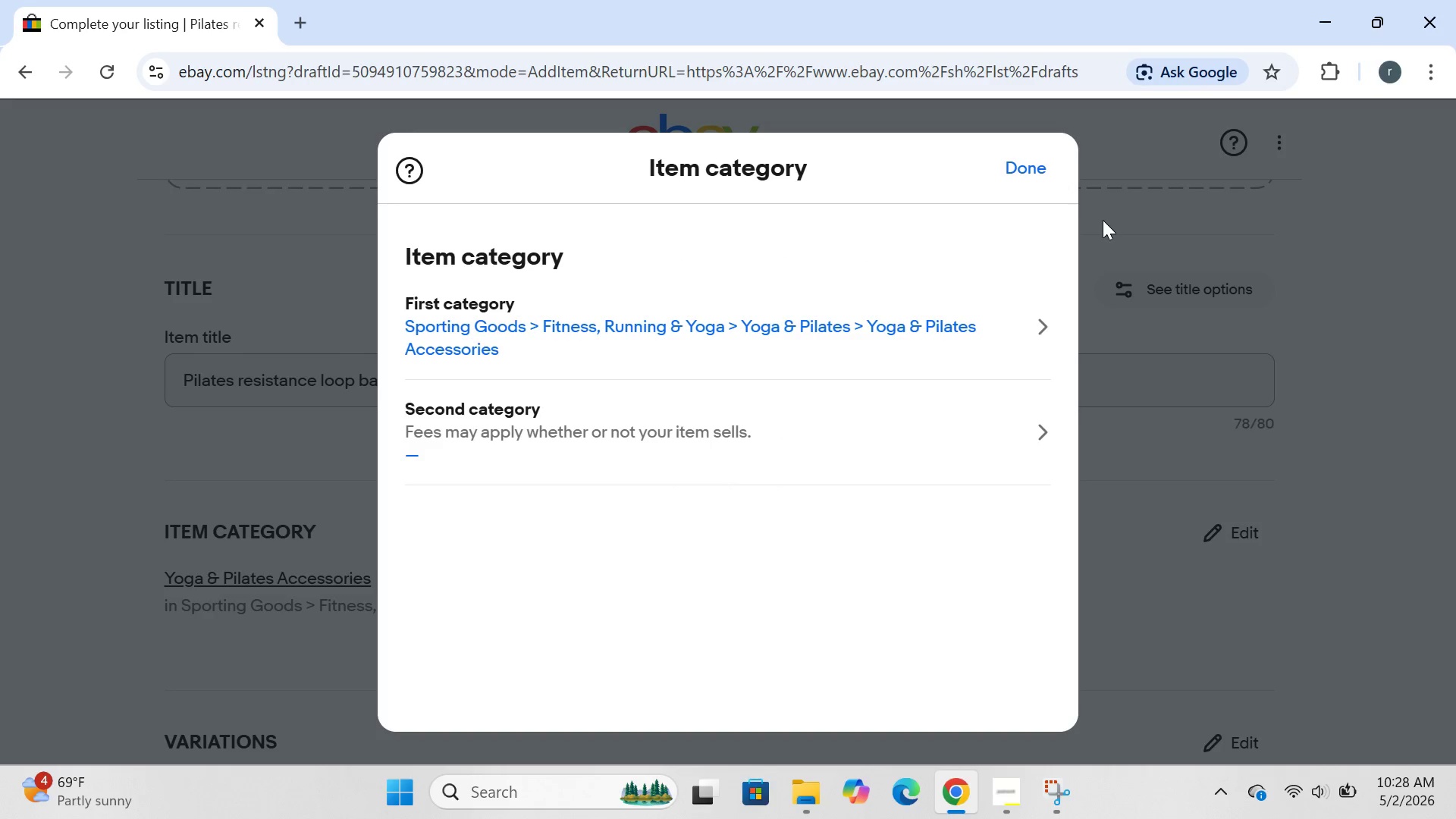 
left_click([1034, 174])
 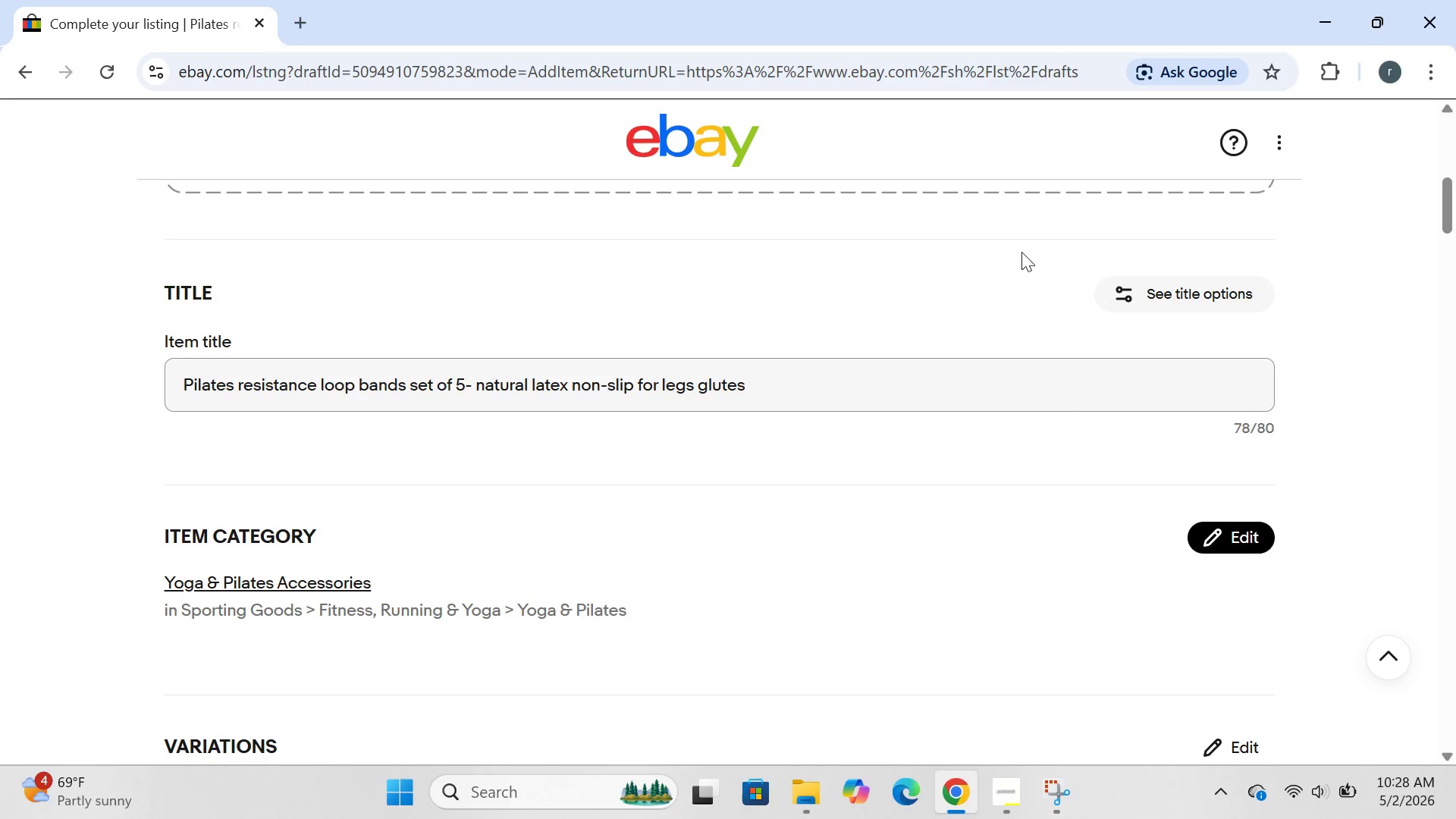 
mouse_move([908, 492])
 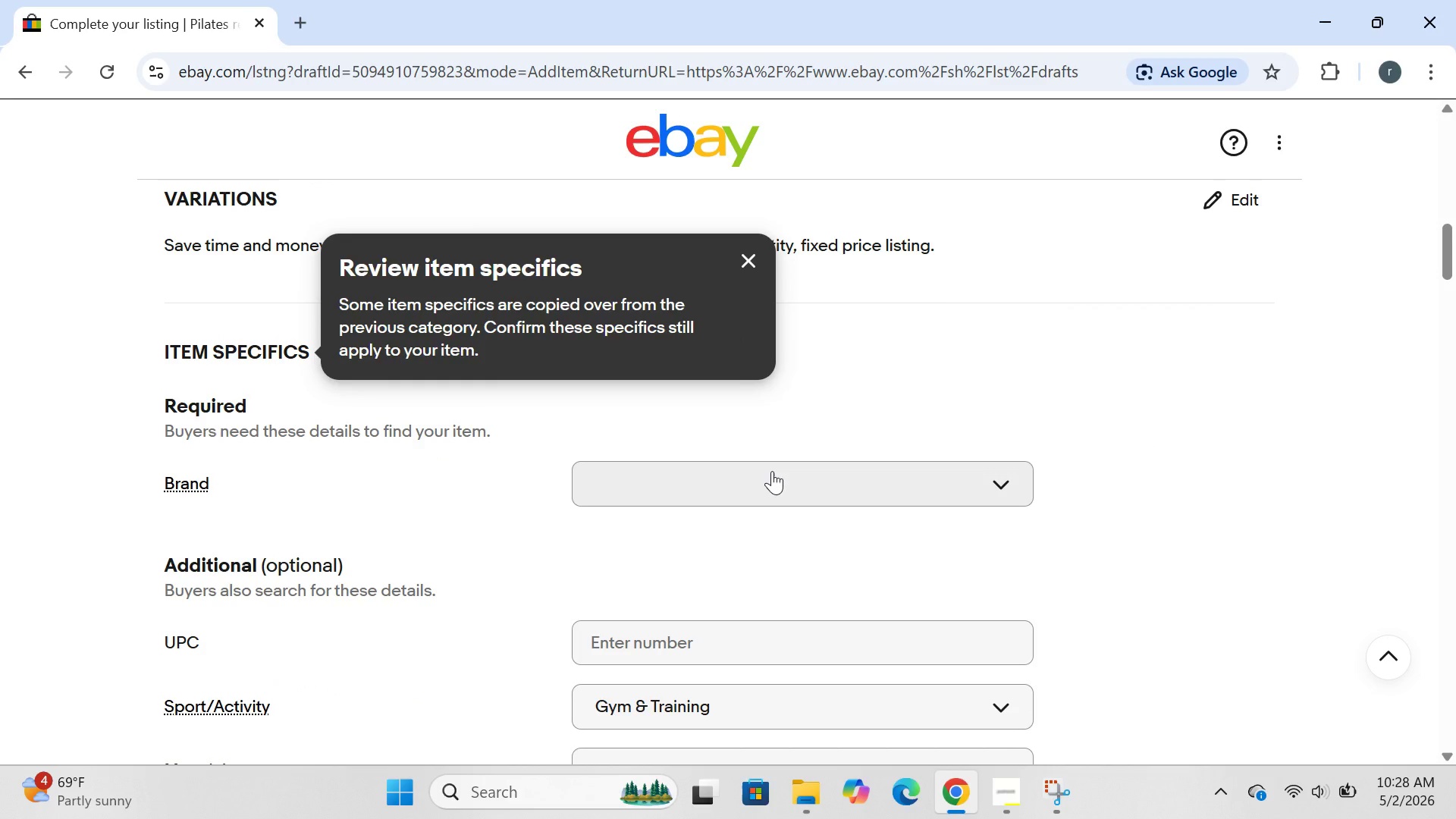 
left_click([772, 471])
 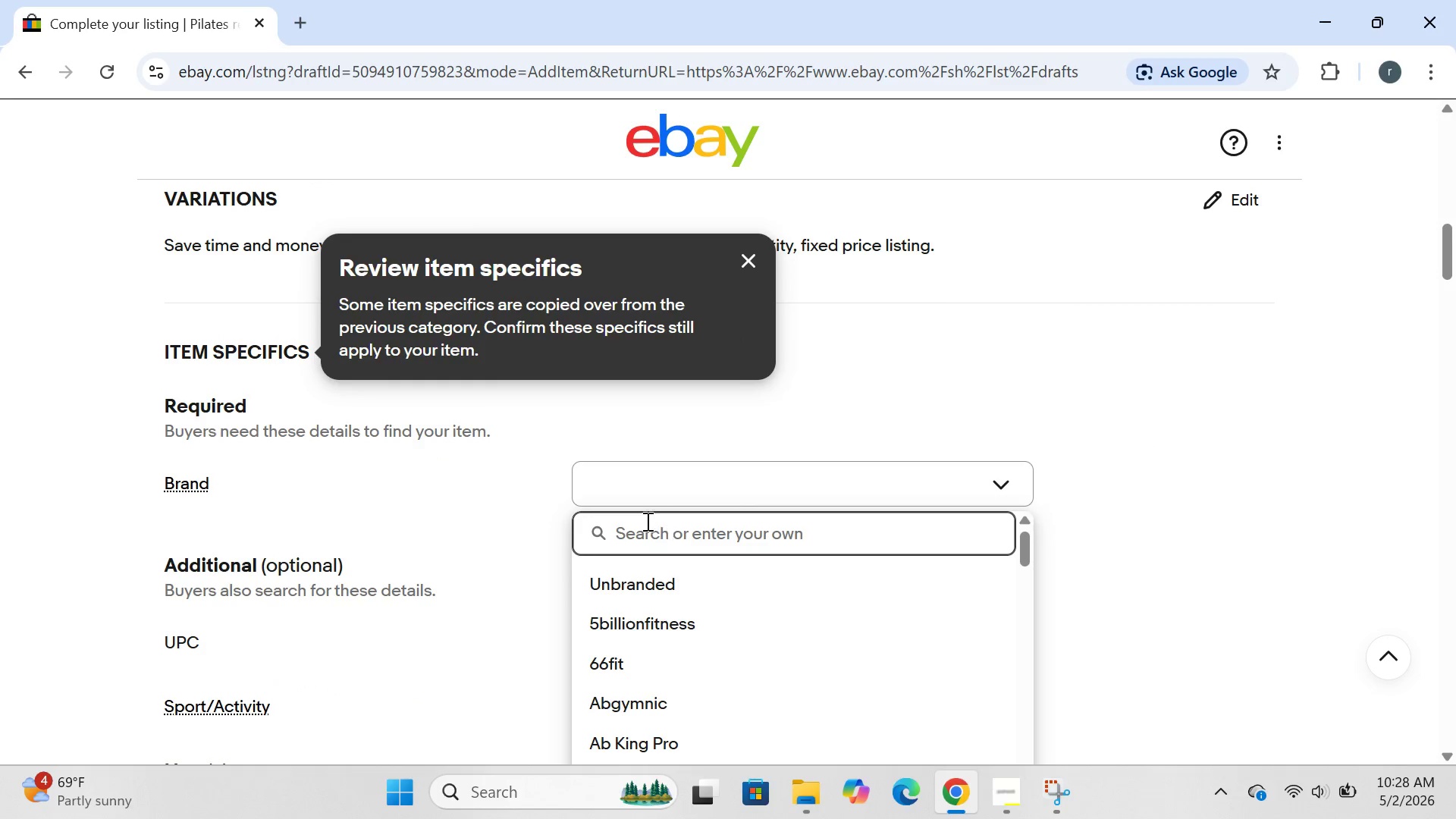 
left_click([645, 520])
 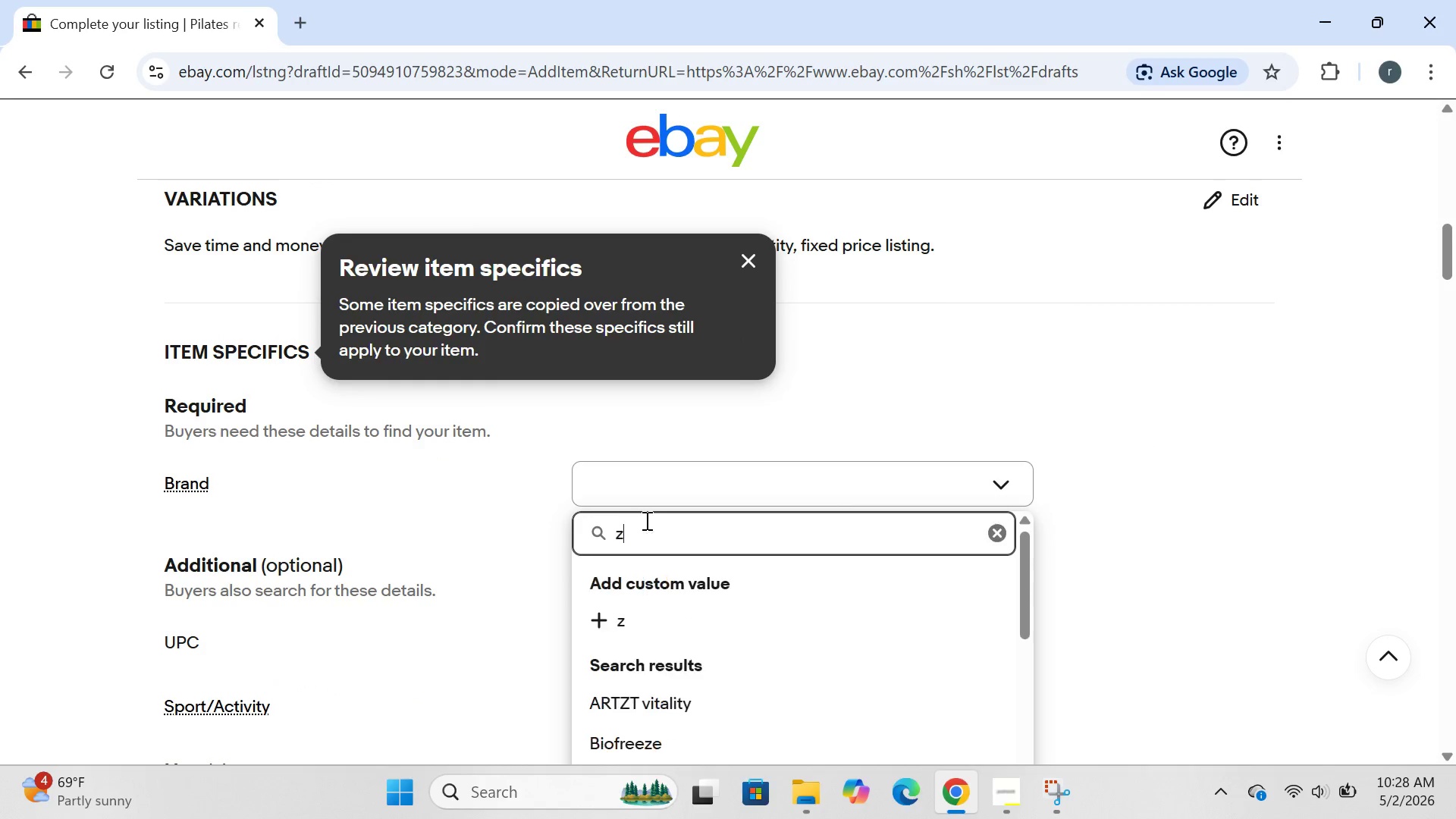 
type(zenith flow)
 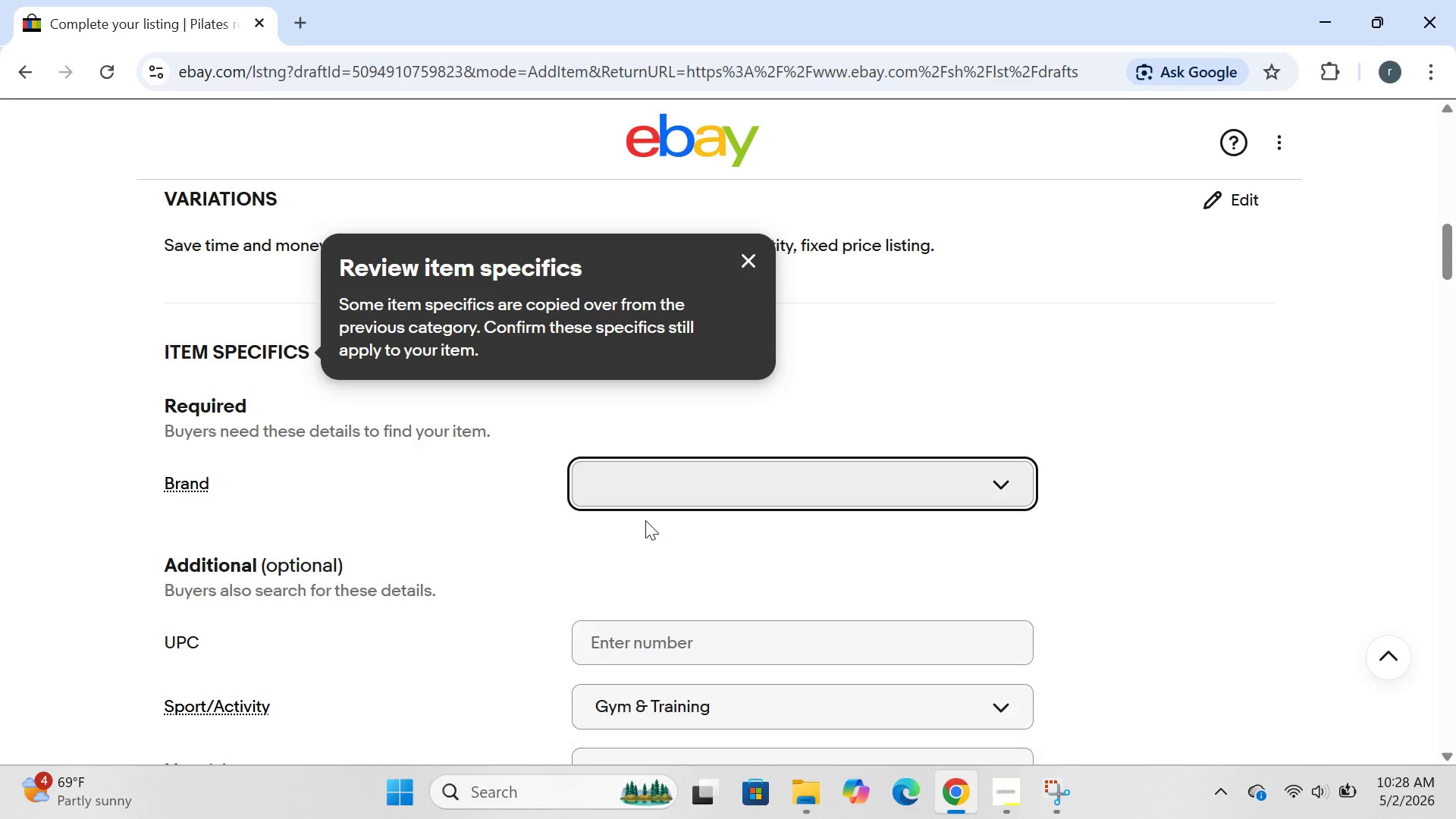 
key(Enter)
 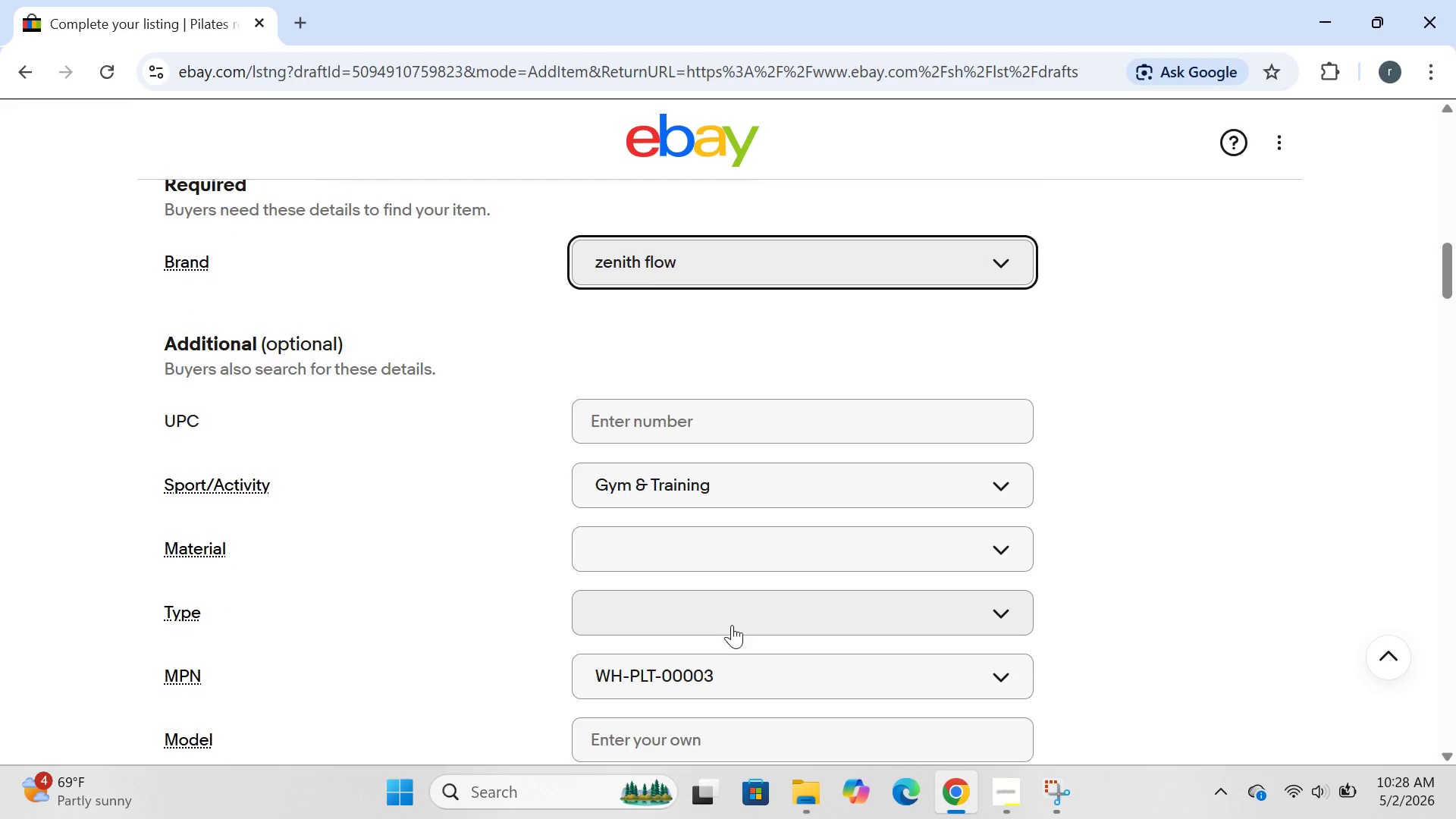 
left_click([741, 610])
 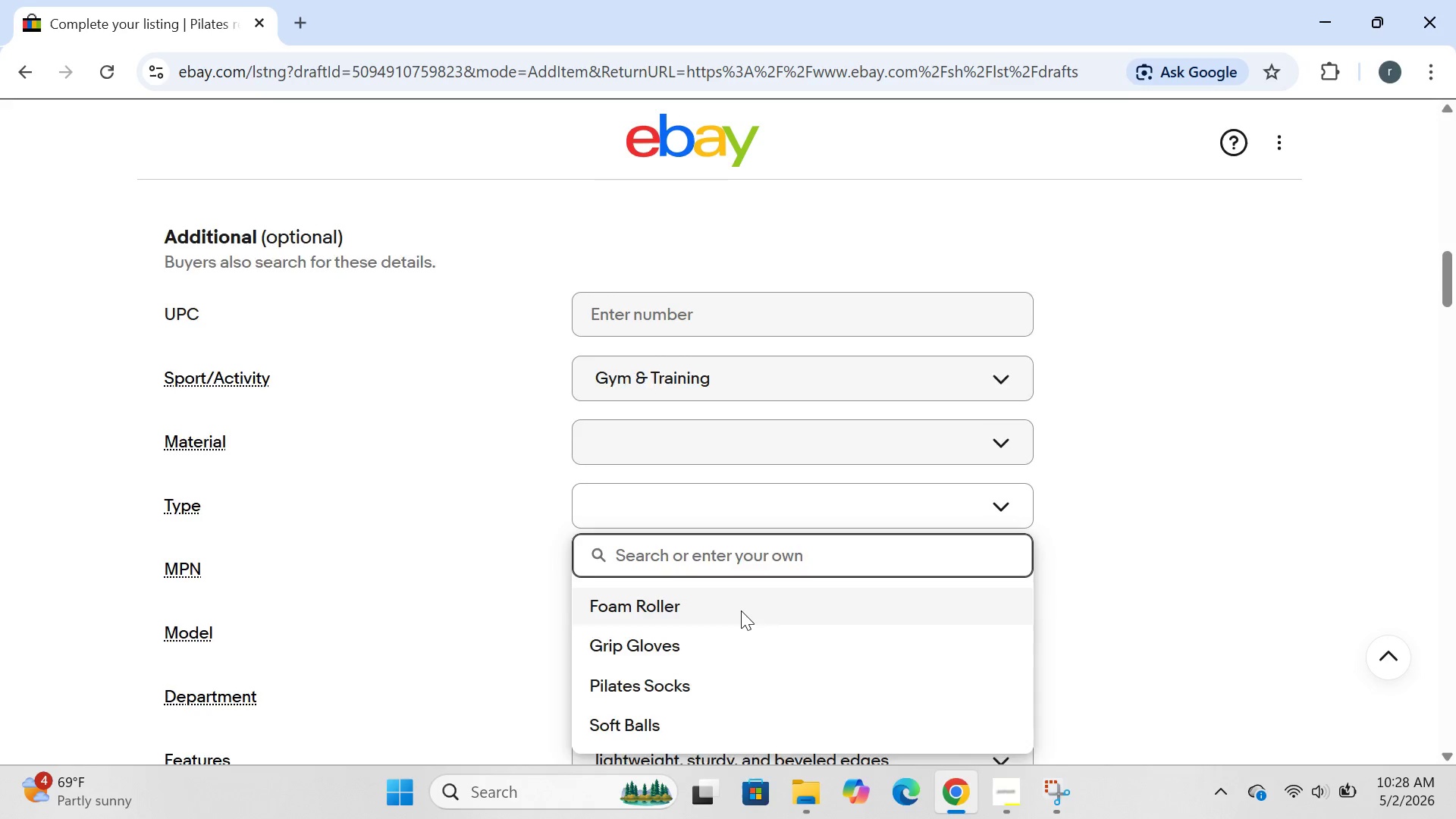 
type(resistance loop bands)
 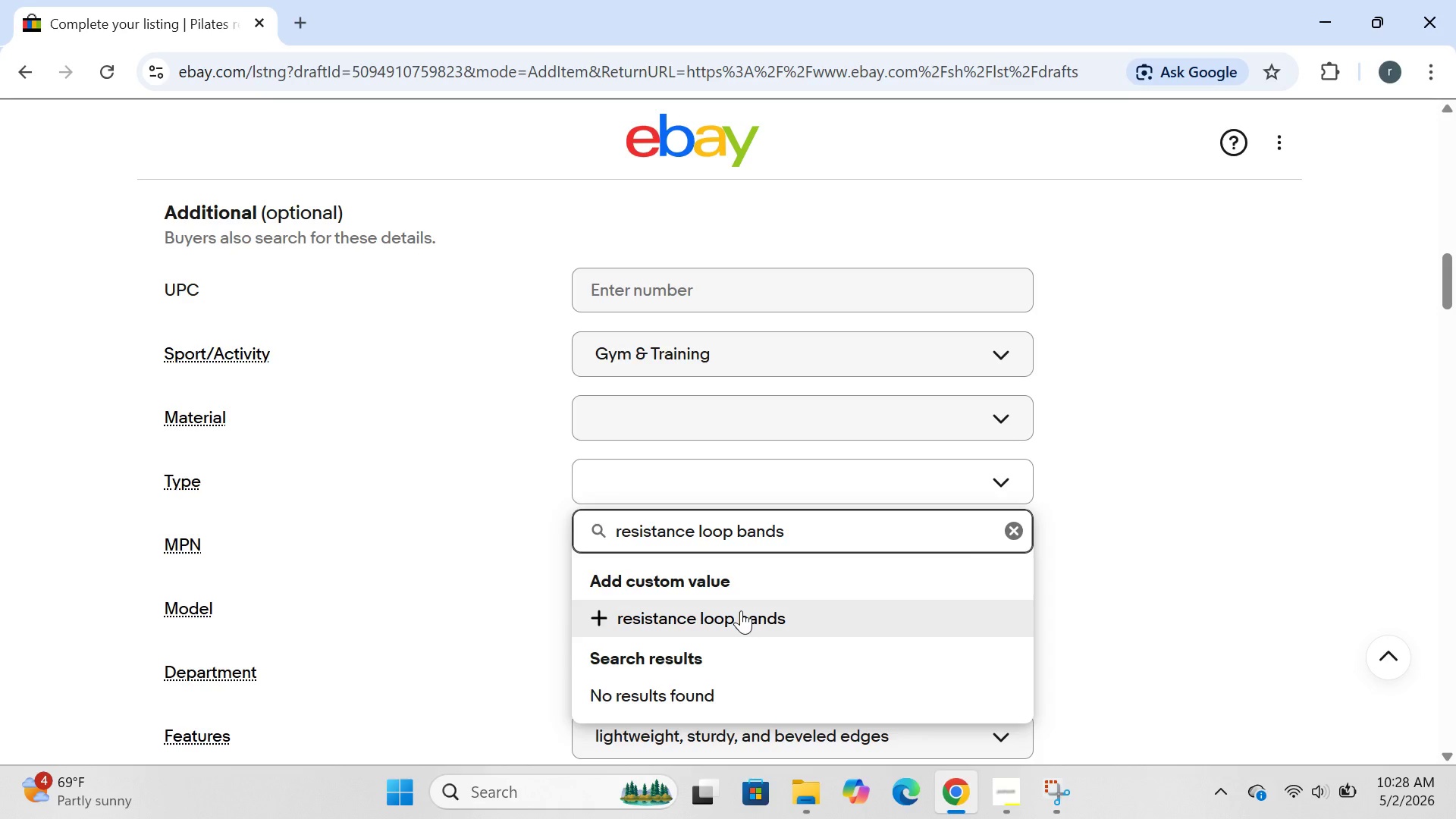 
key(Enter)
 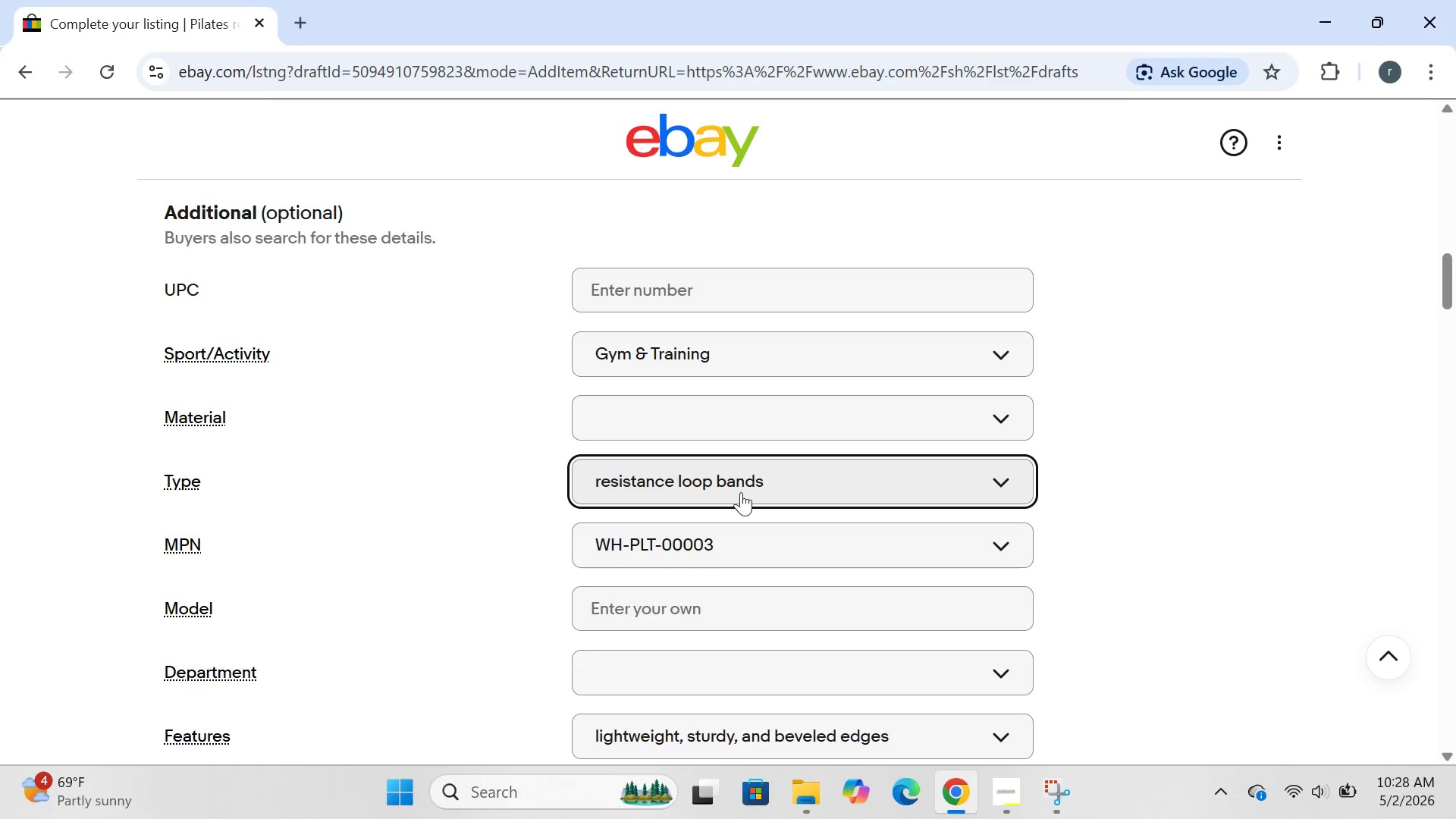 
left_click([737, 400])
 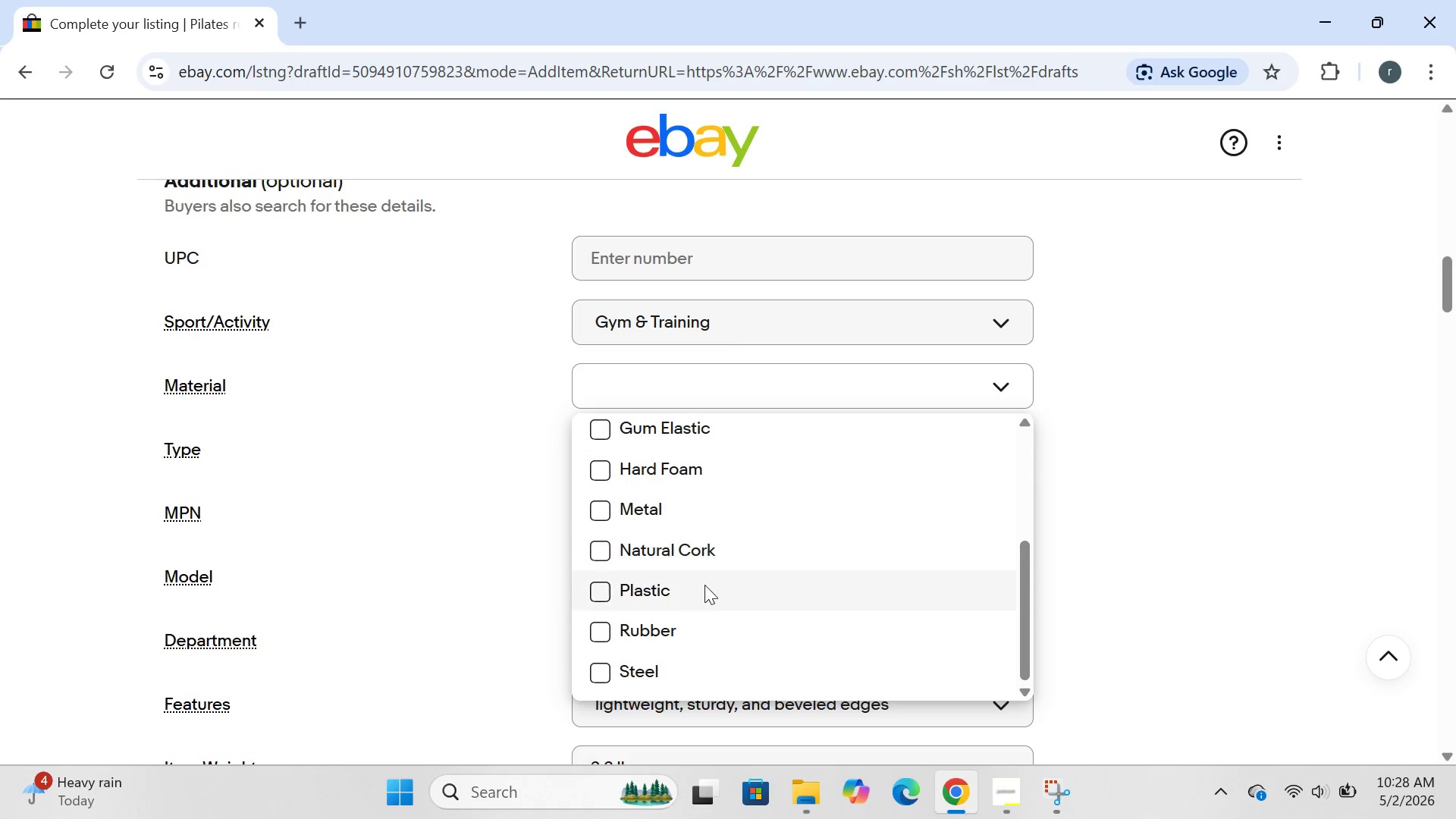 
wait(6.66)
 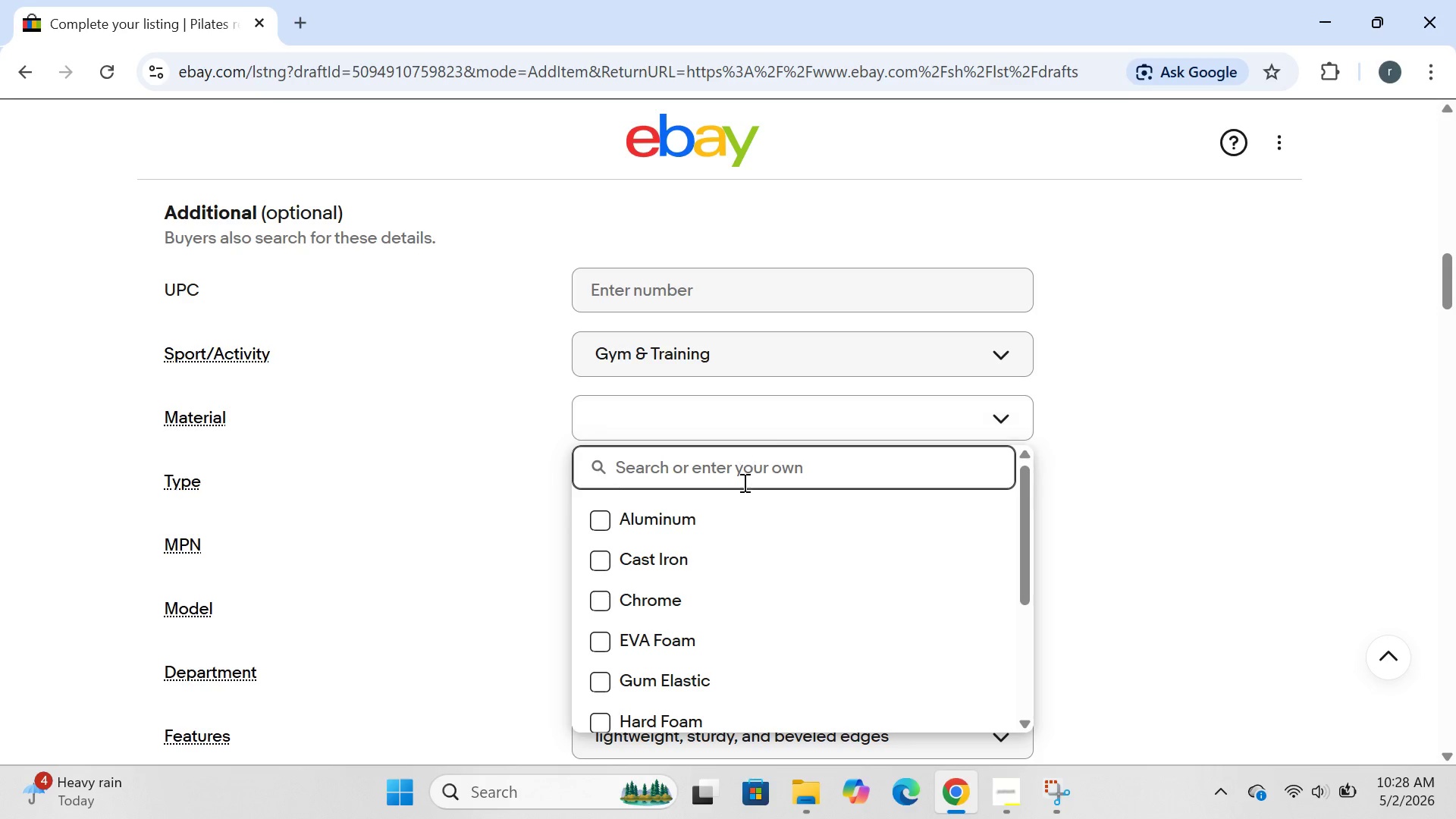 
left_click([675, 435])
 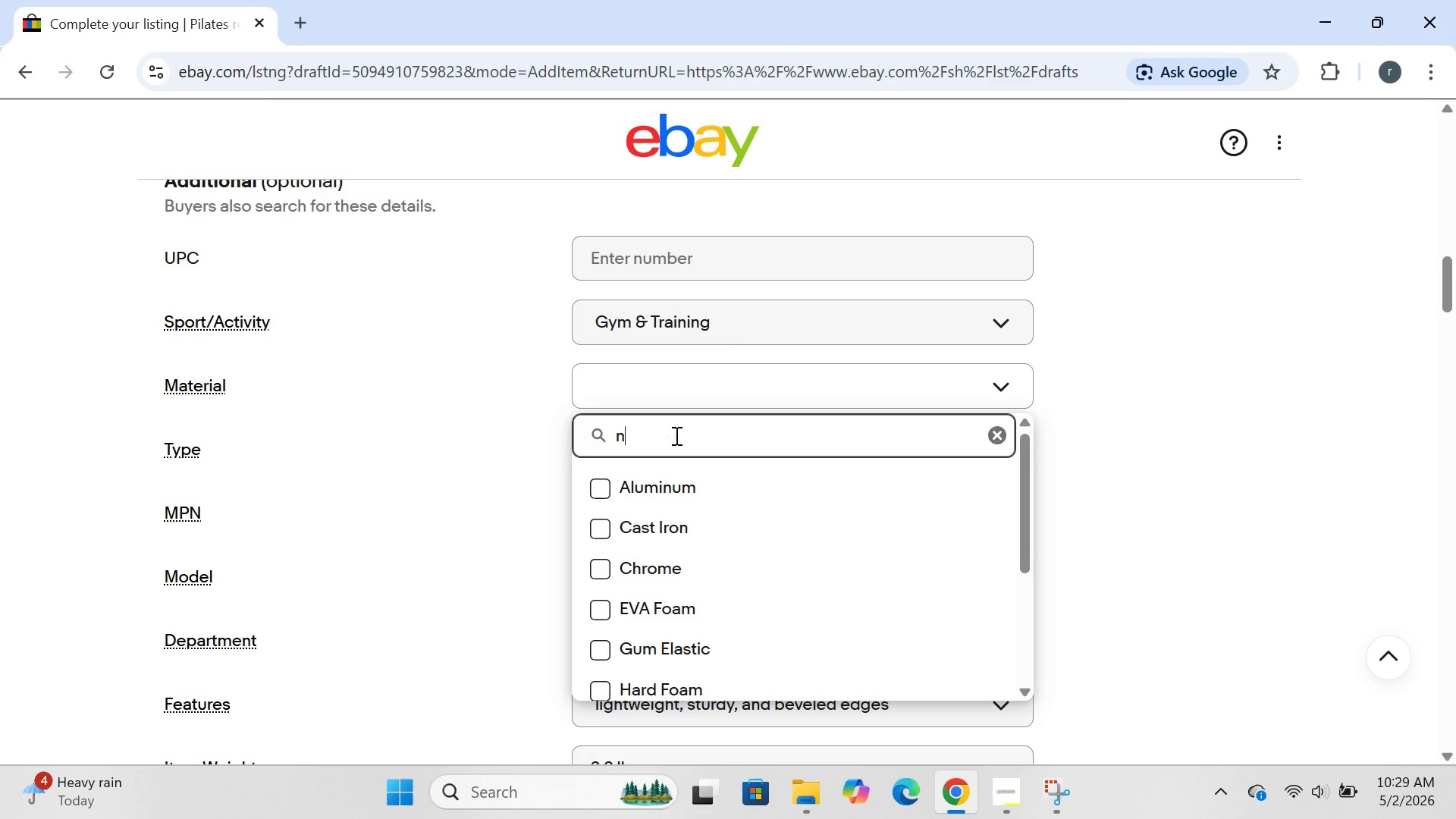 
type(natural latex)
 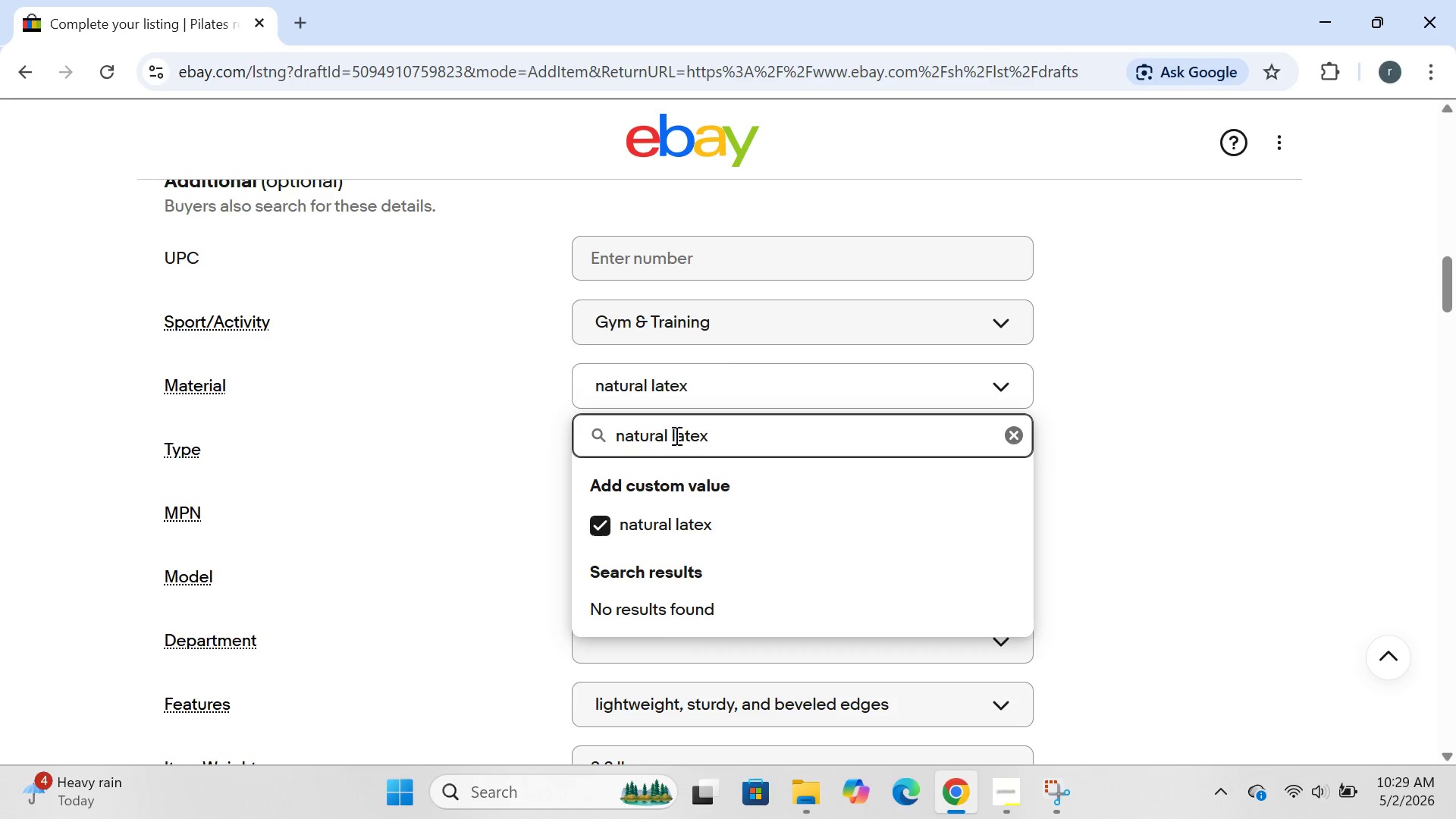 
key(Enter)
 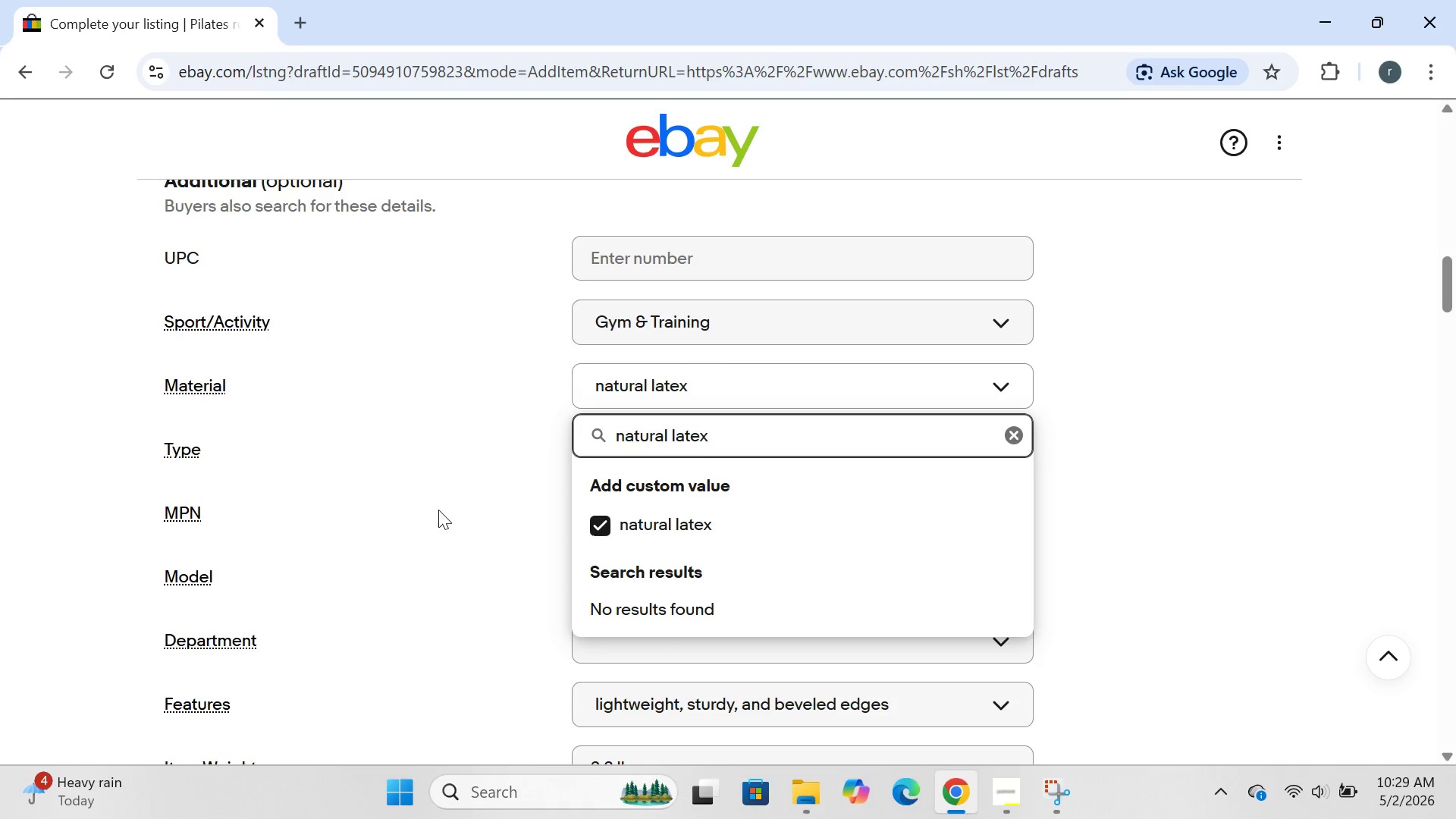 
left_click([438, 510])
 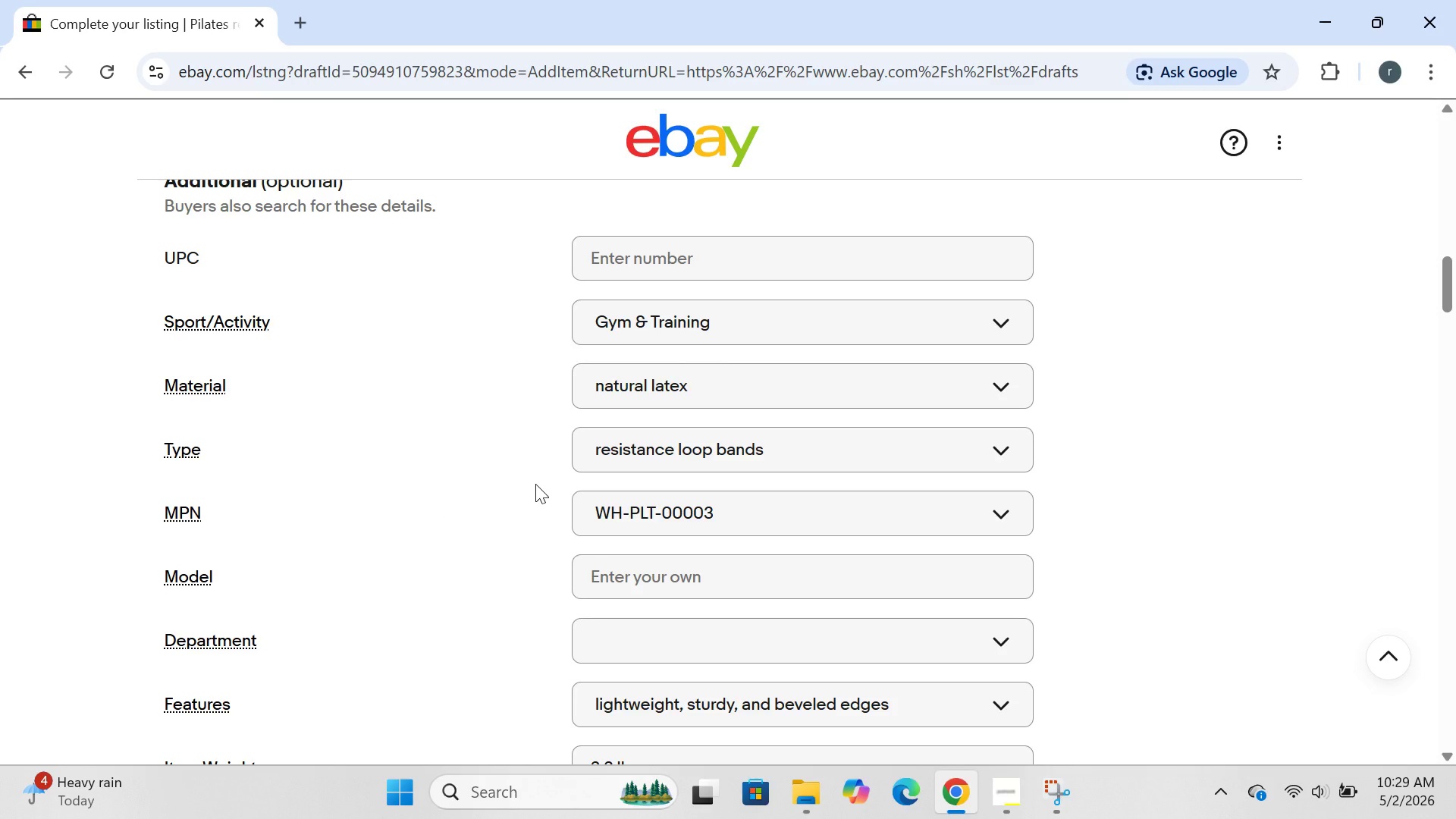 
wait(8.52)
 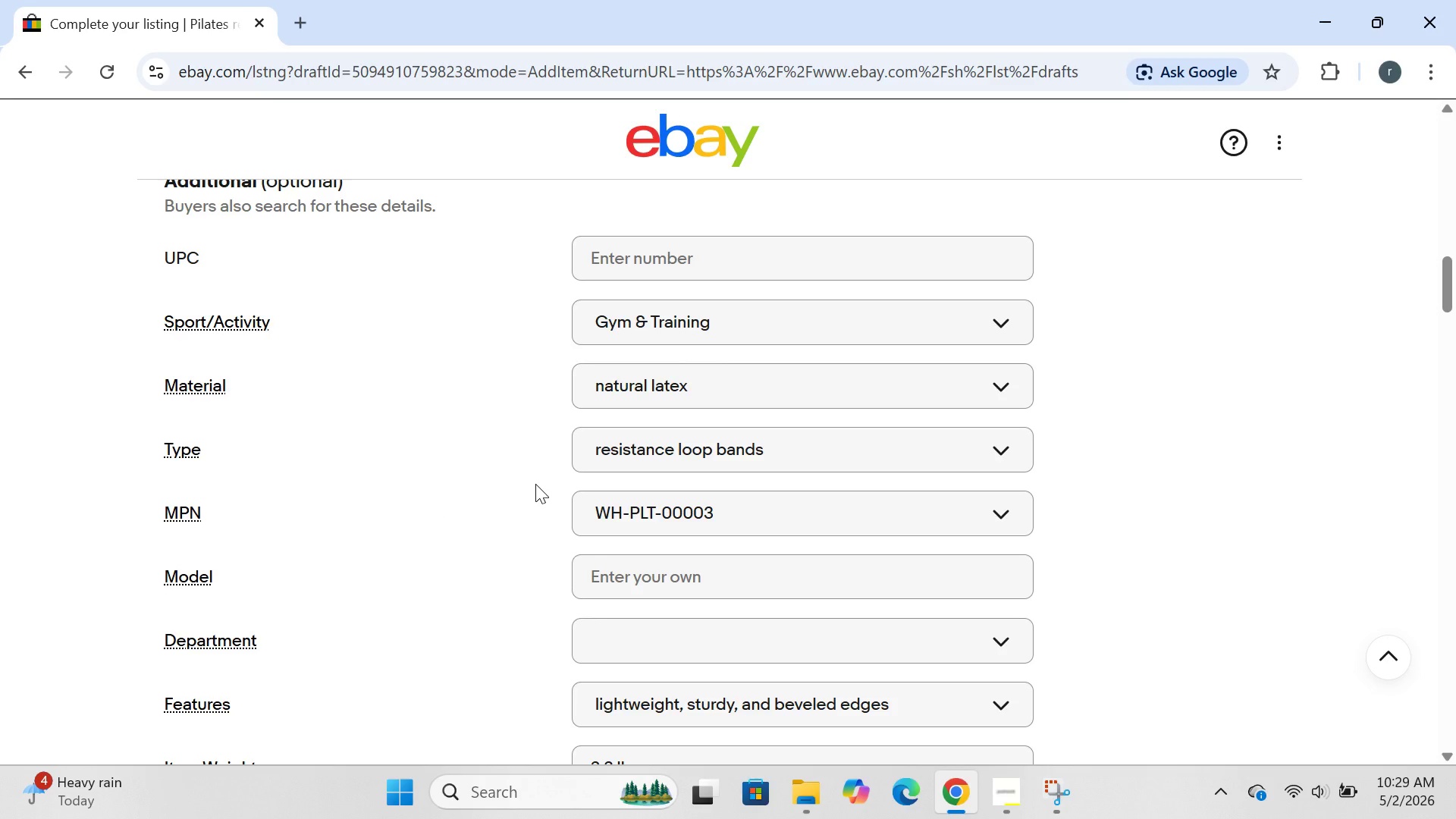 
left_click([610, 552])
 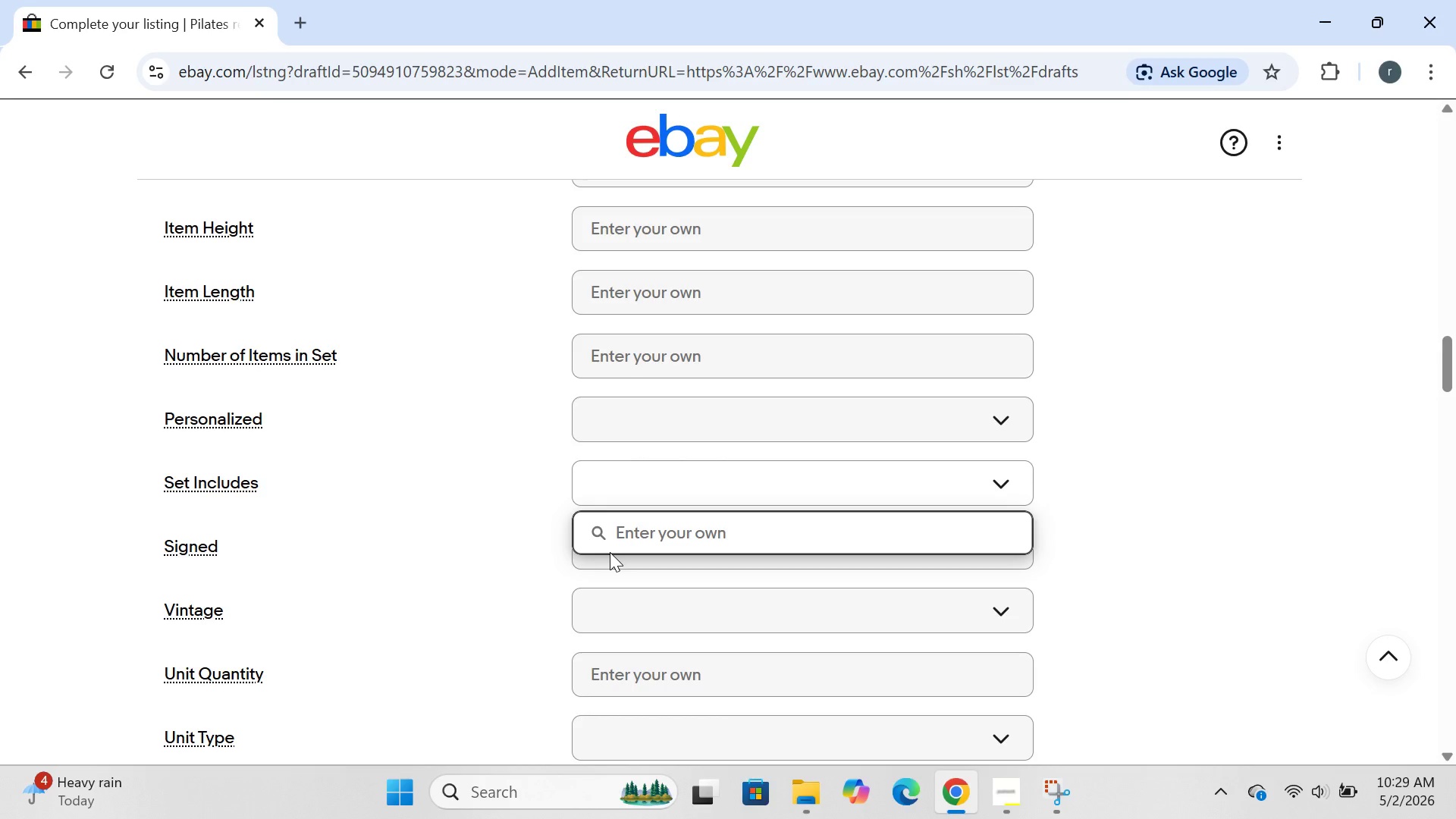 
type(5 n)
key(Backspace)
type(bam)
key(Backspace)
type(nds(extra-light,light,medium, heavy,extra-hr)
key(Backspace)
type(eavy))
 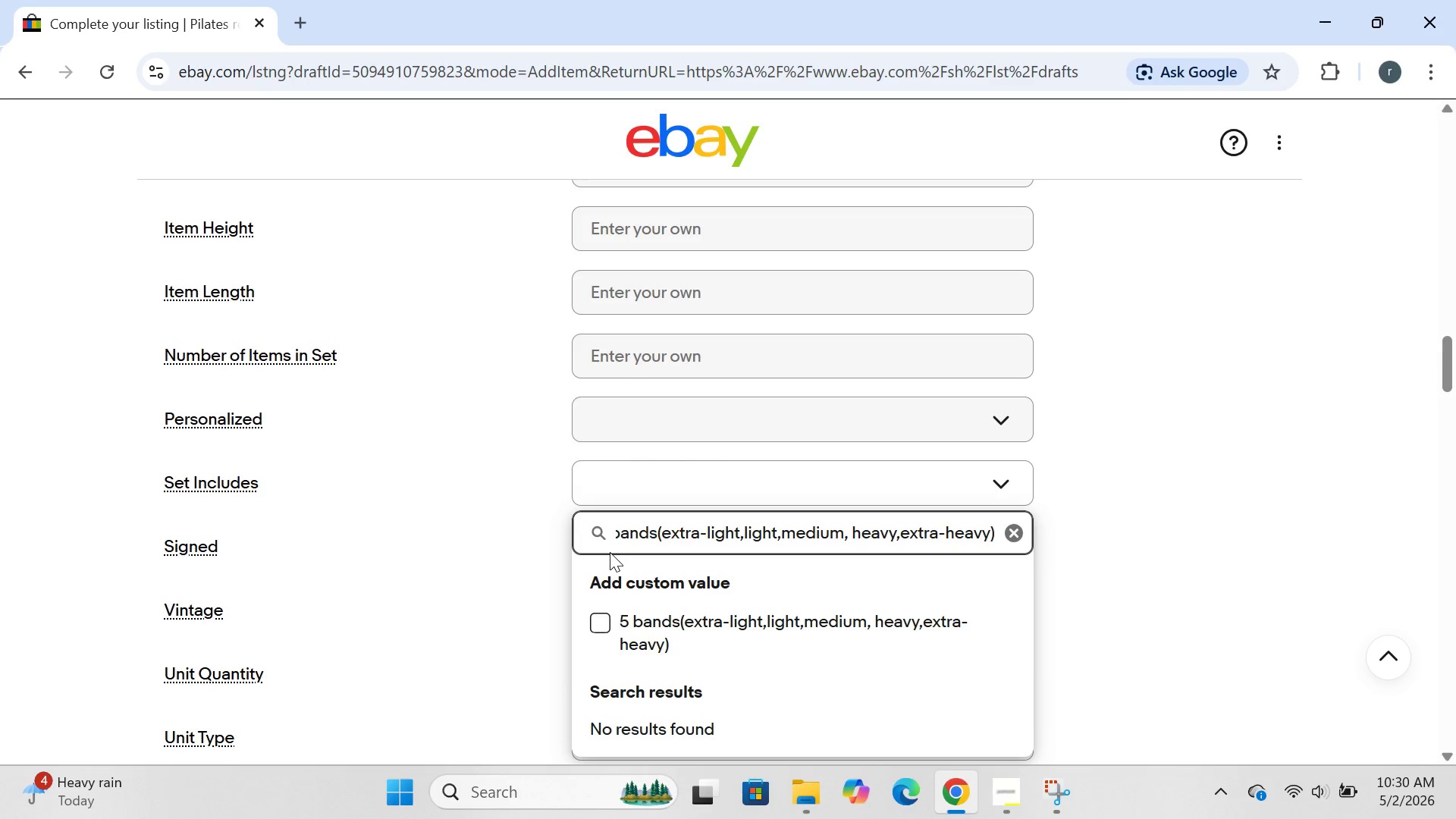 
key(Enter)
 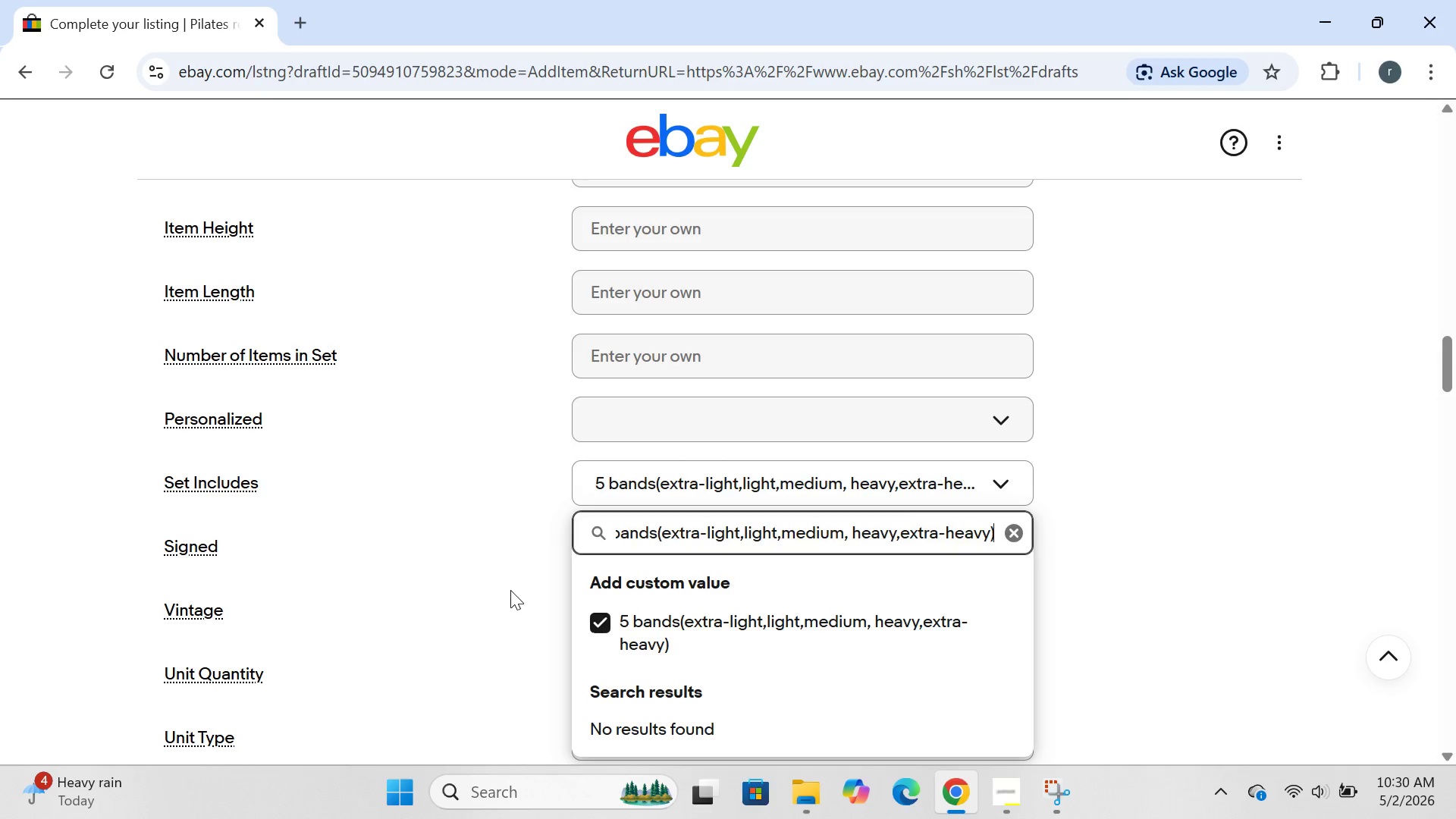 
left_click([510, 590])
 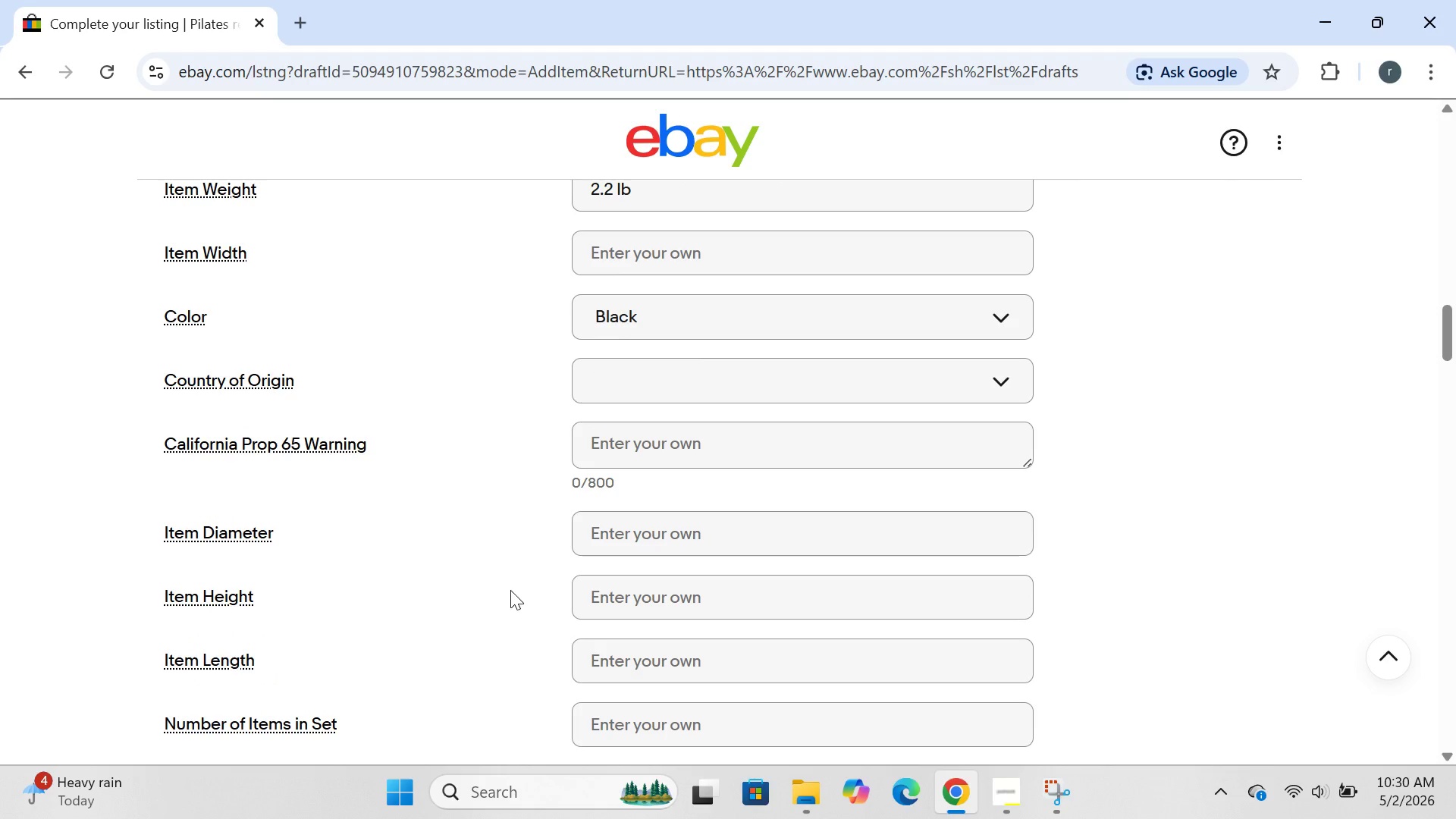 
wait(5.2)
 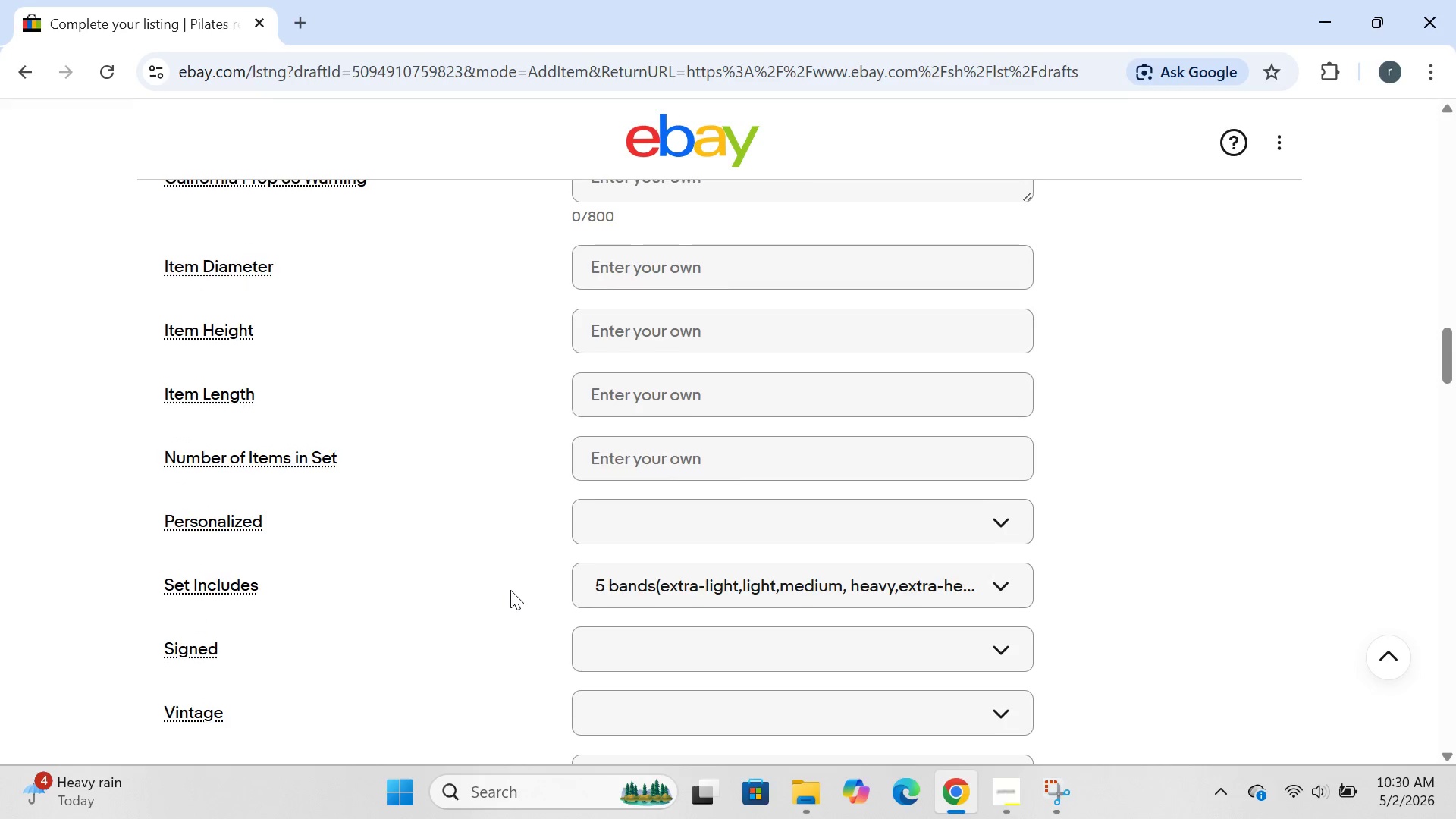 
left_click([717, 315])
 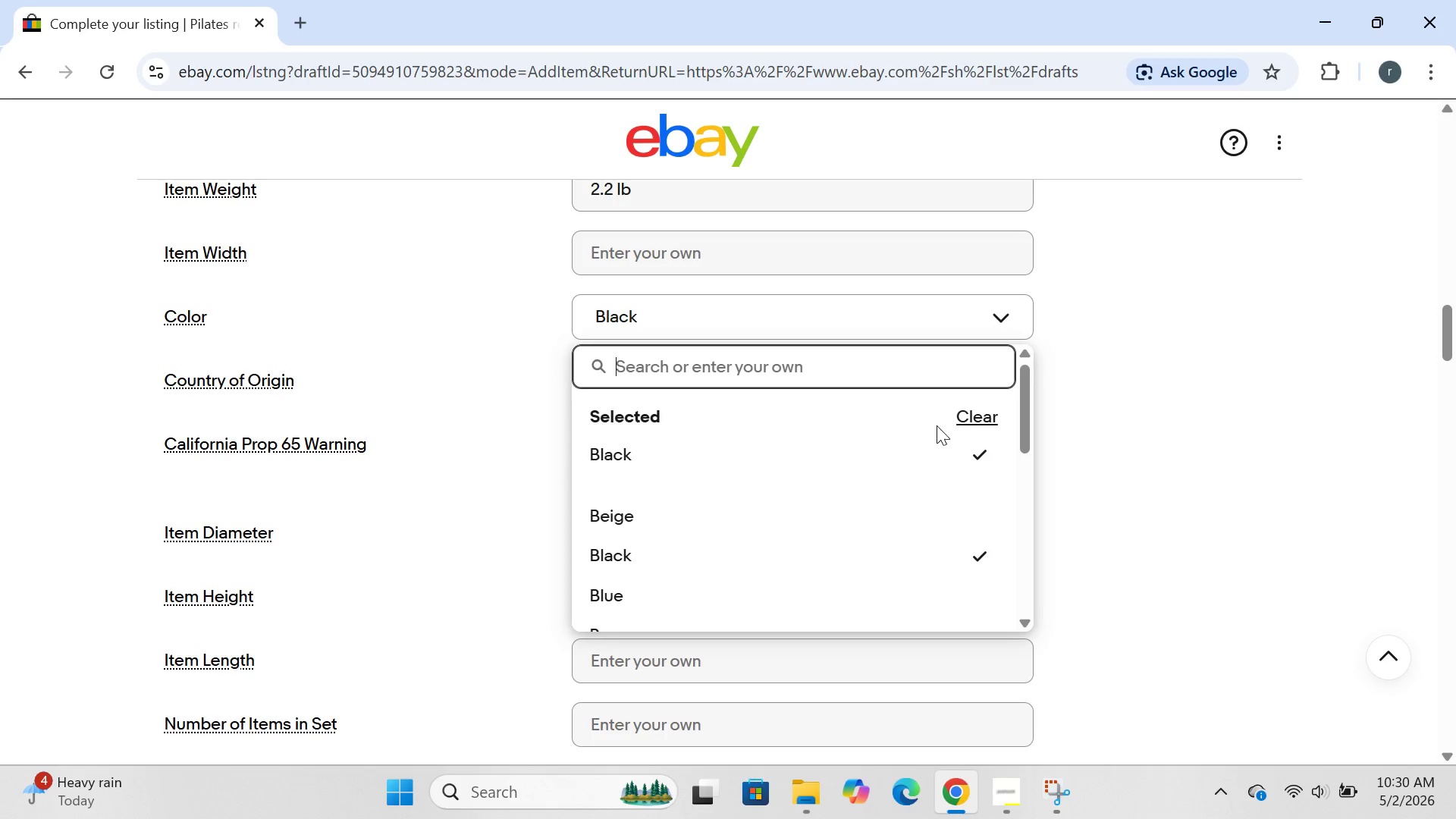 
left_click([959, 421])
 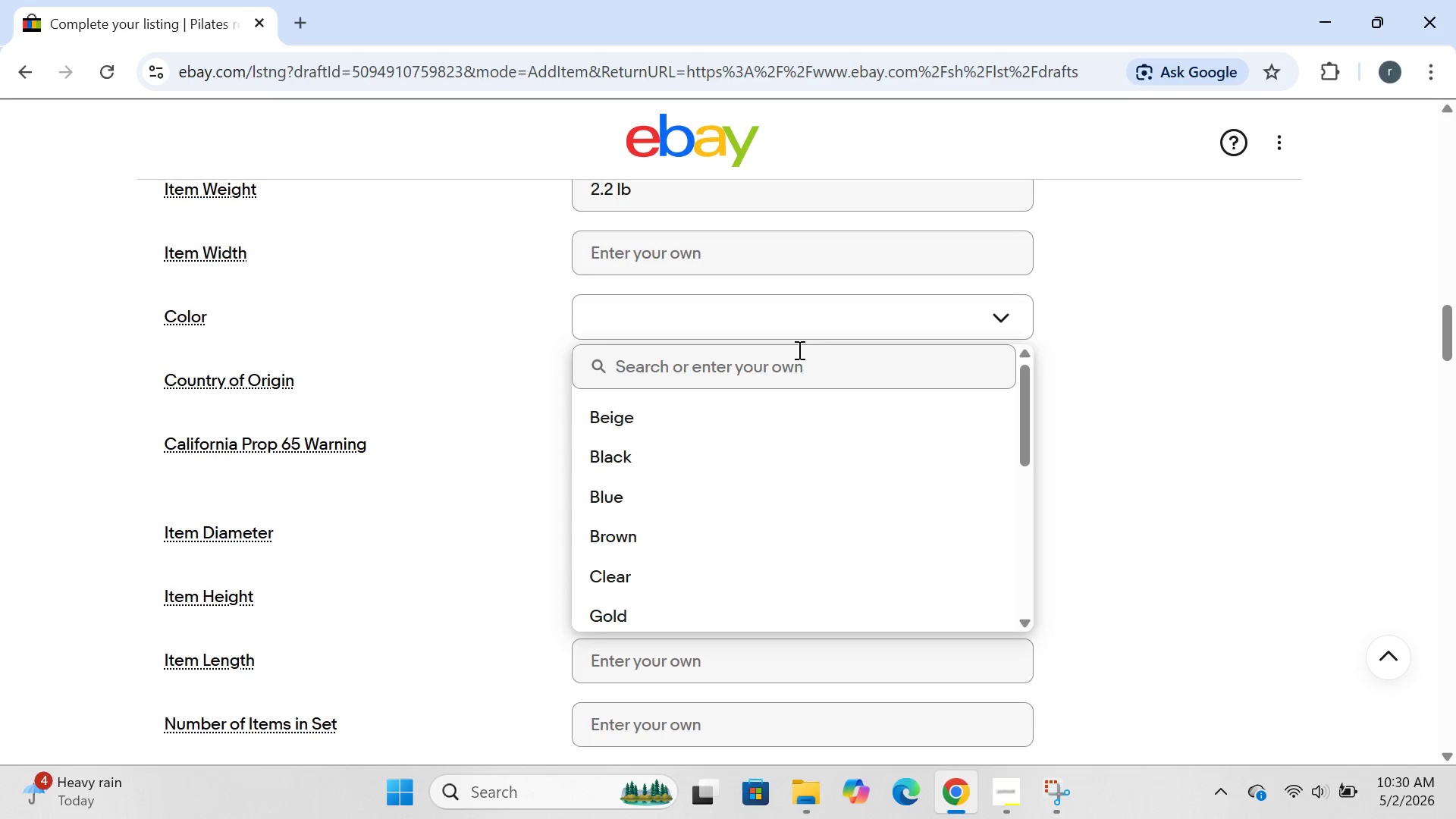 
left_click([767, 351])
 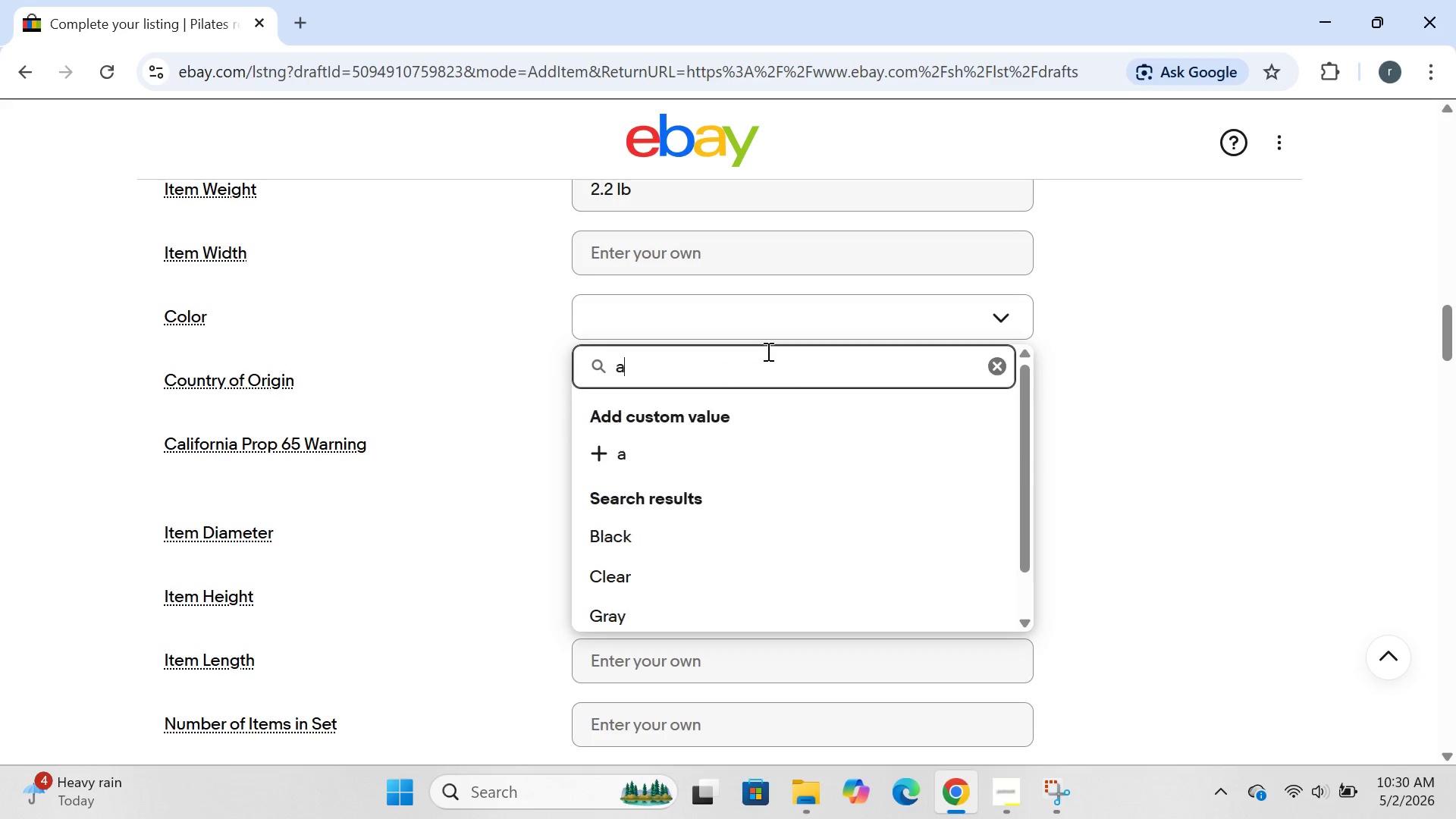 
type(assorted)
 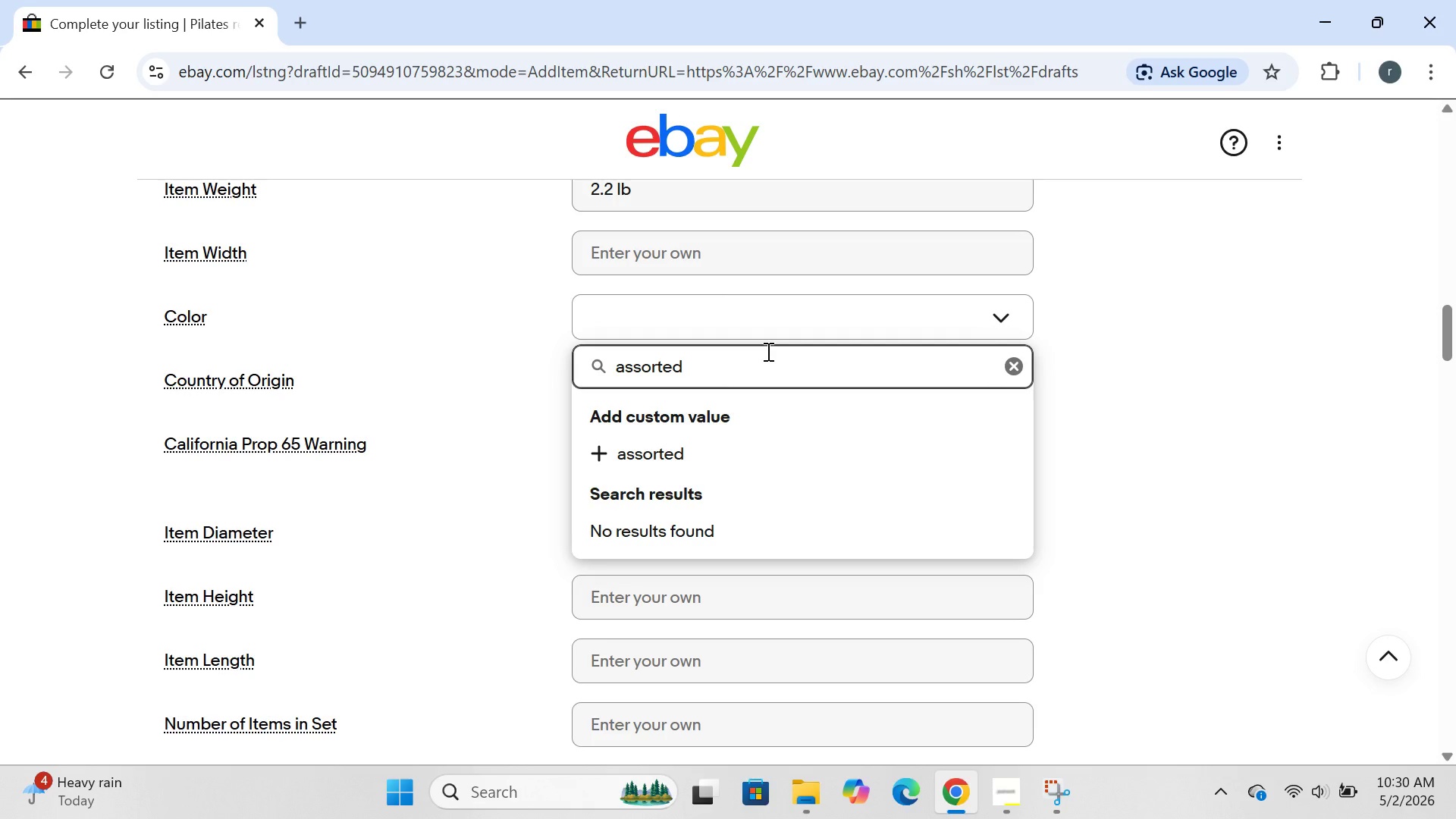 
type((one per level,)
key(Backspace)
type(()
key(Backspace)
type(()
key(Backspace)
type((])
key(Backspace)
key(Backspace)
type(()
key(Backspace)
type(*)
key(Backspace)
type(()
key(Backspace)
type())
 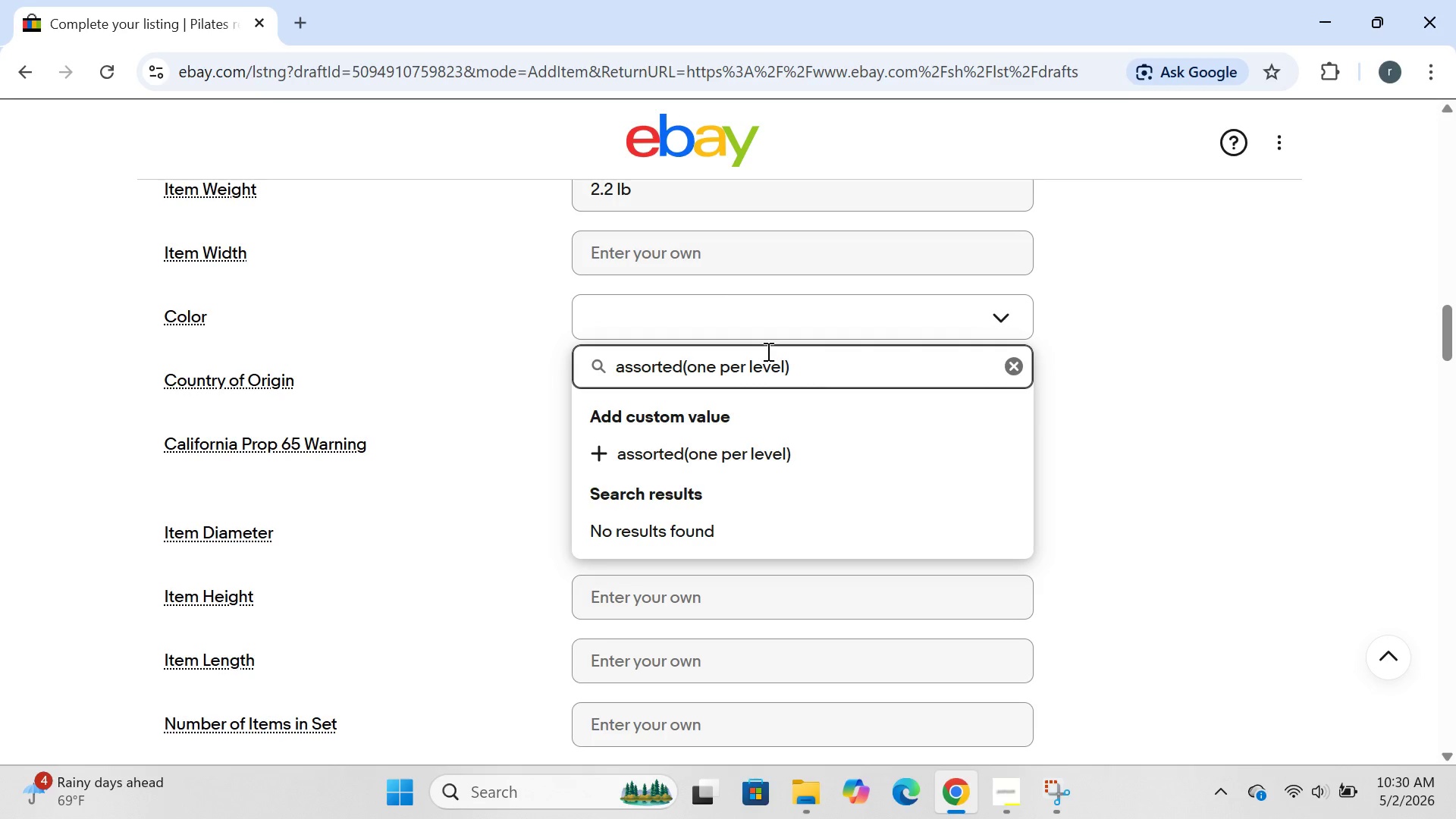 
left_click([479, 580])
 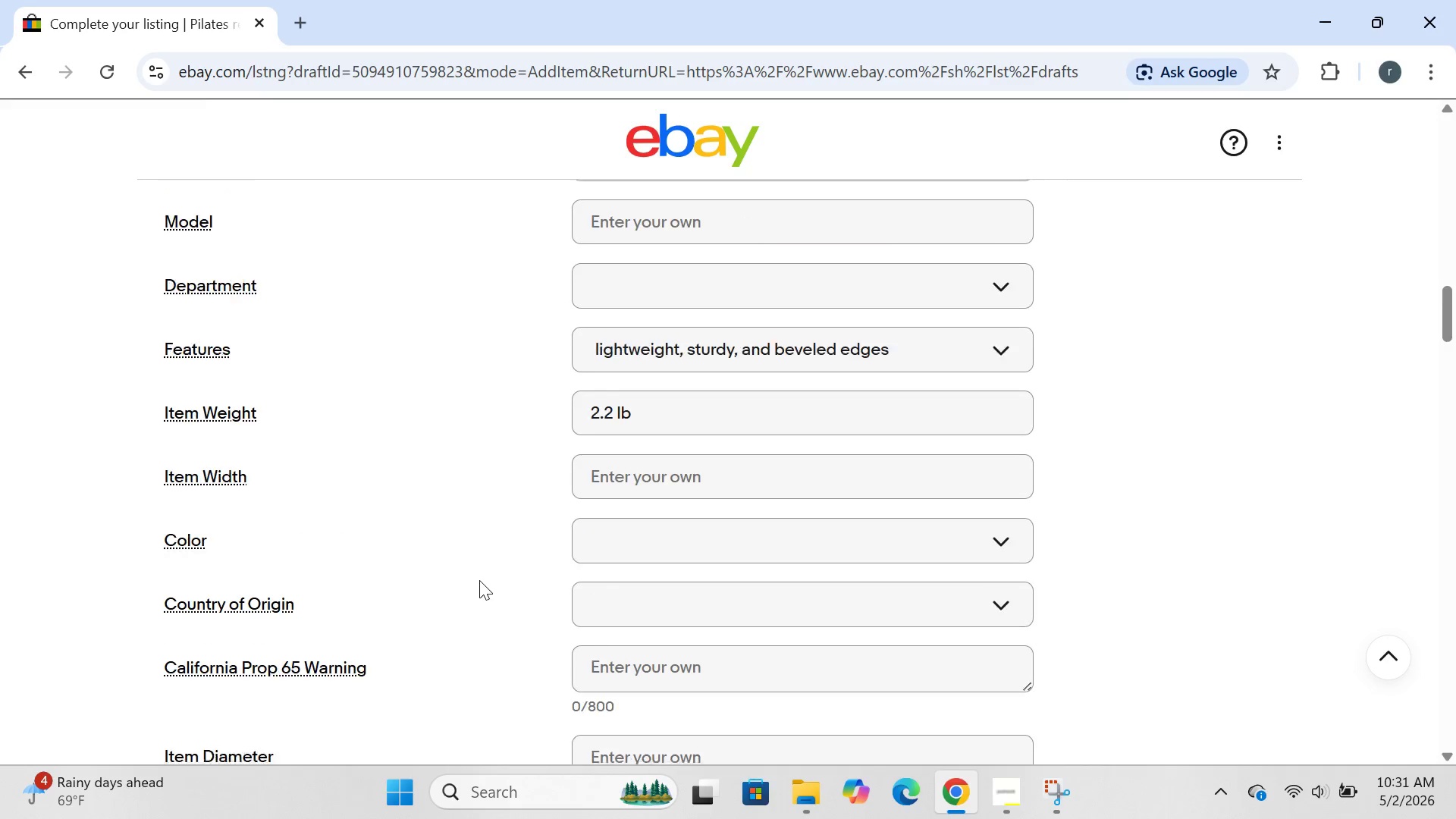 
wait(10.81)
 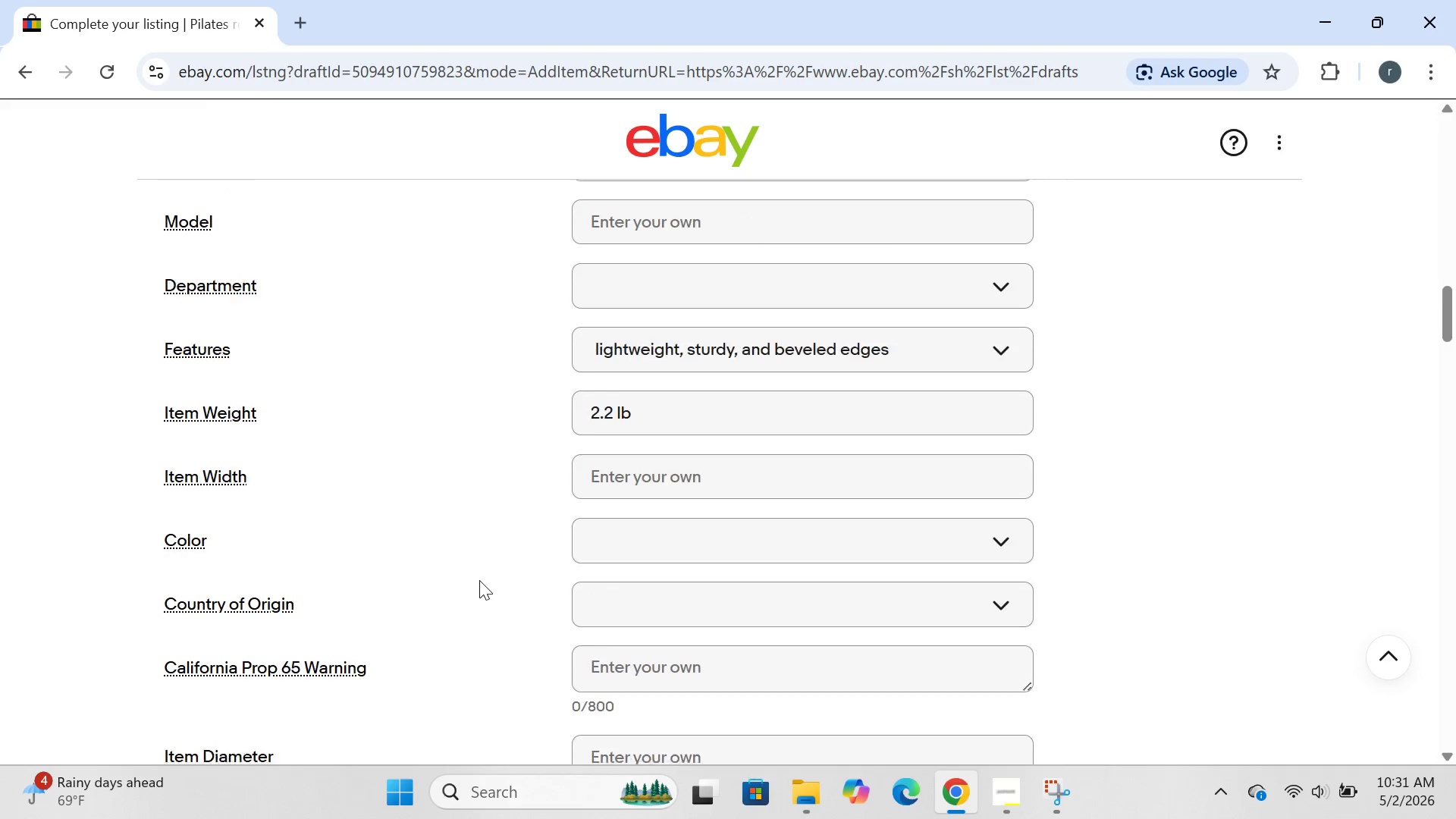 
left_click([213, 645])
 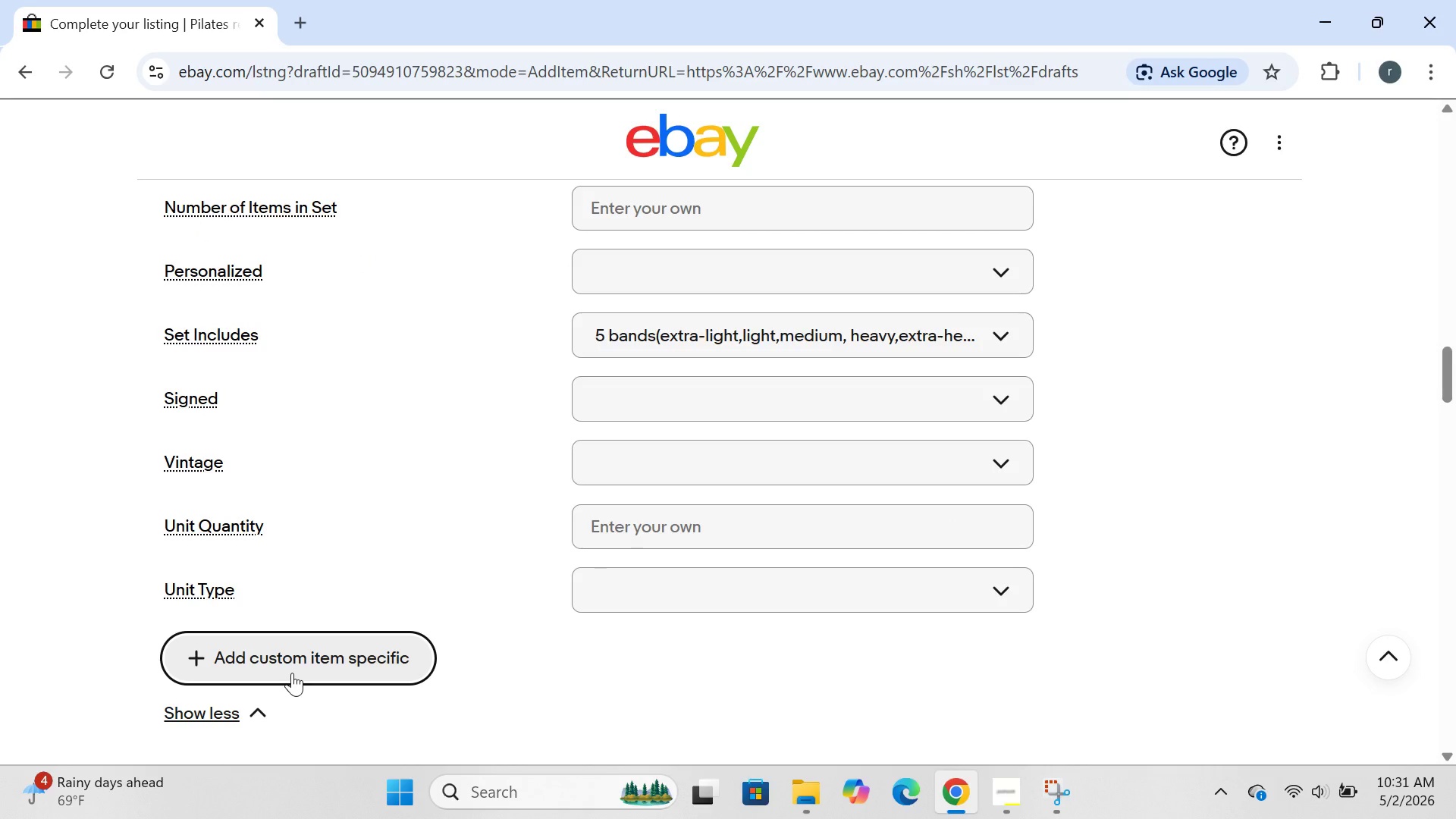 
double_click([292, 673])
 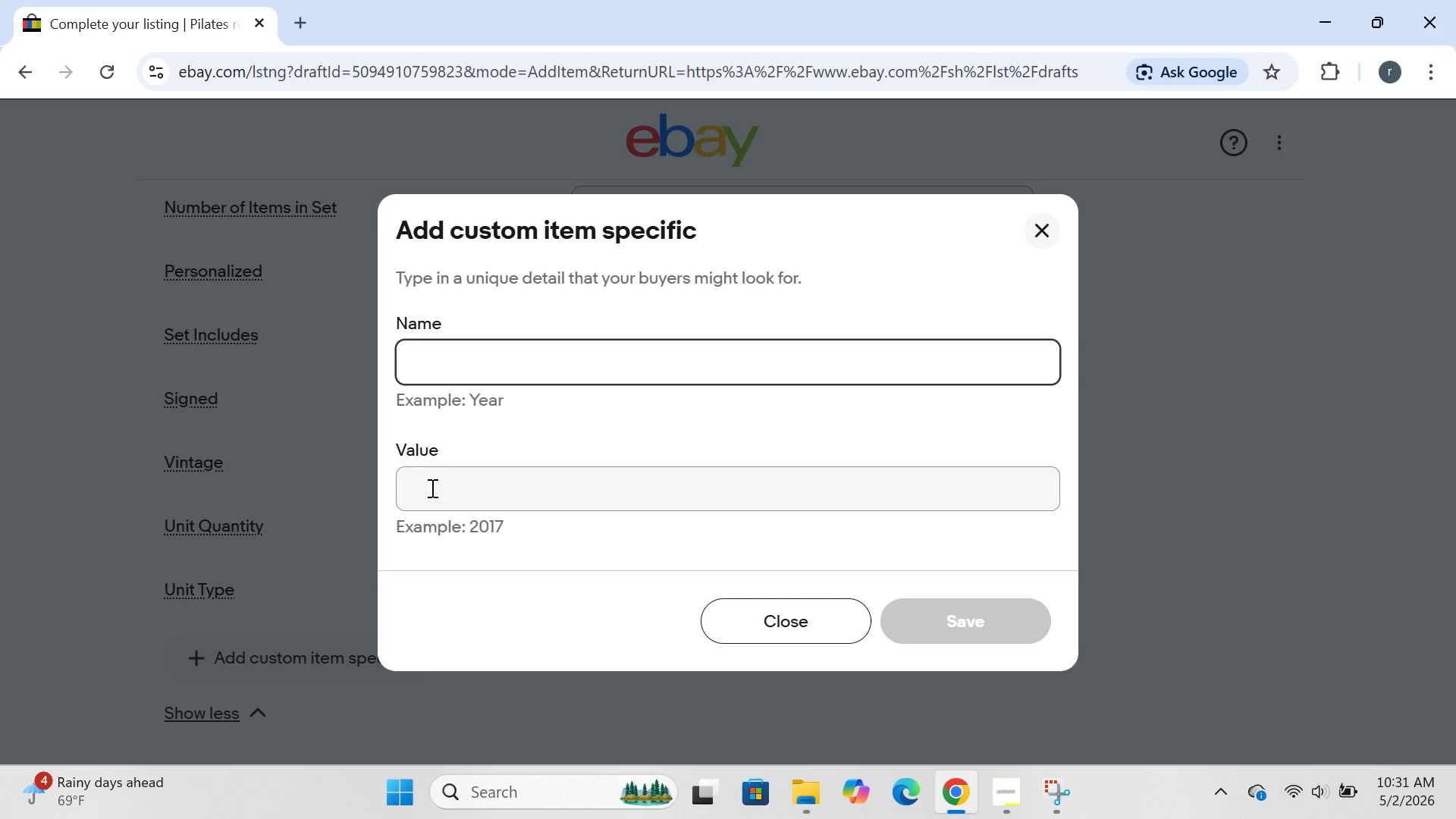 
type(dim)
 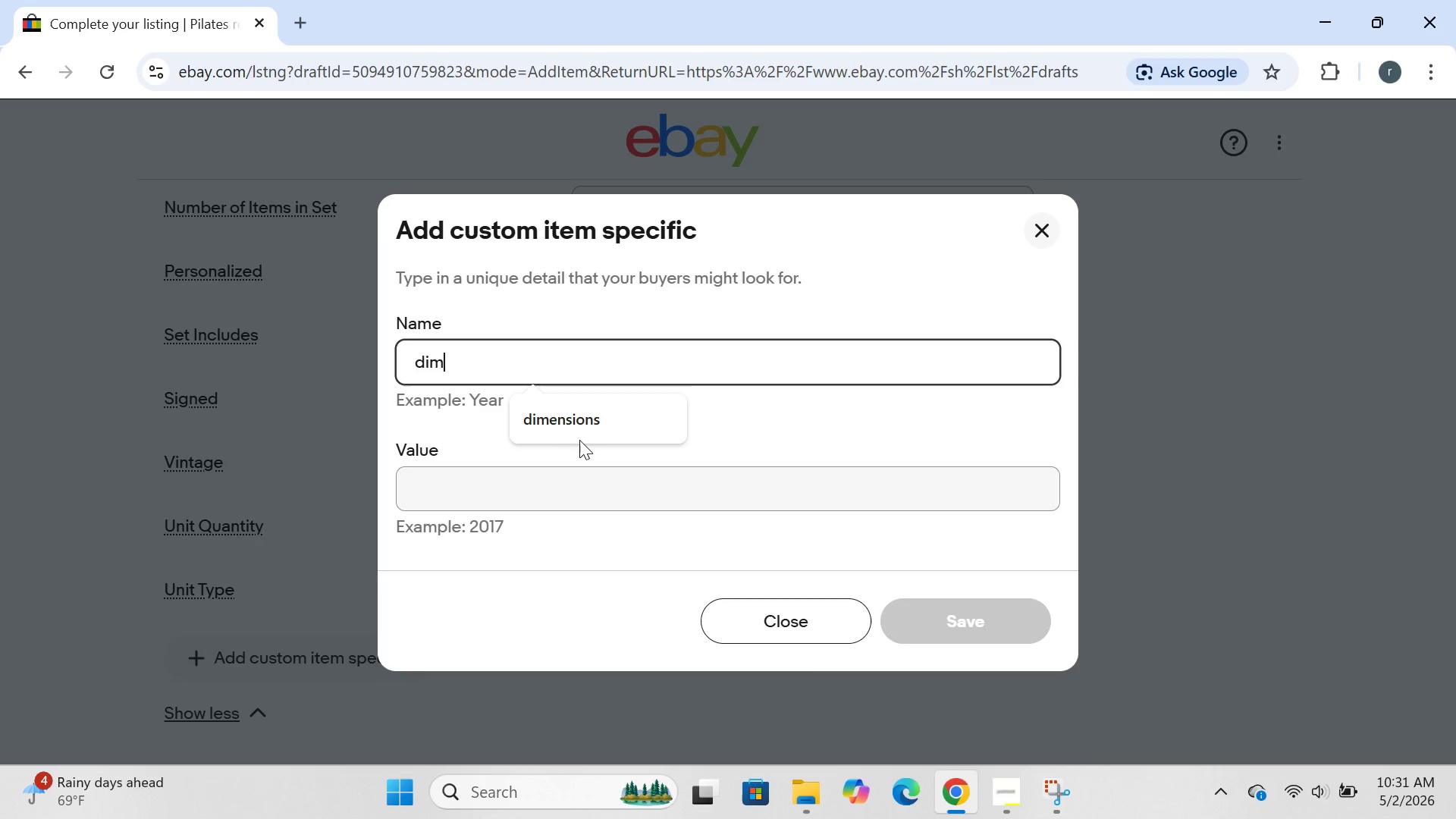 
left_click([580, 433])
 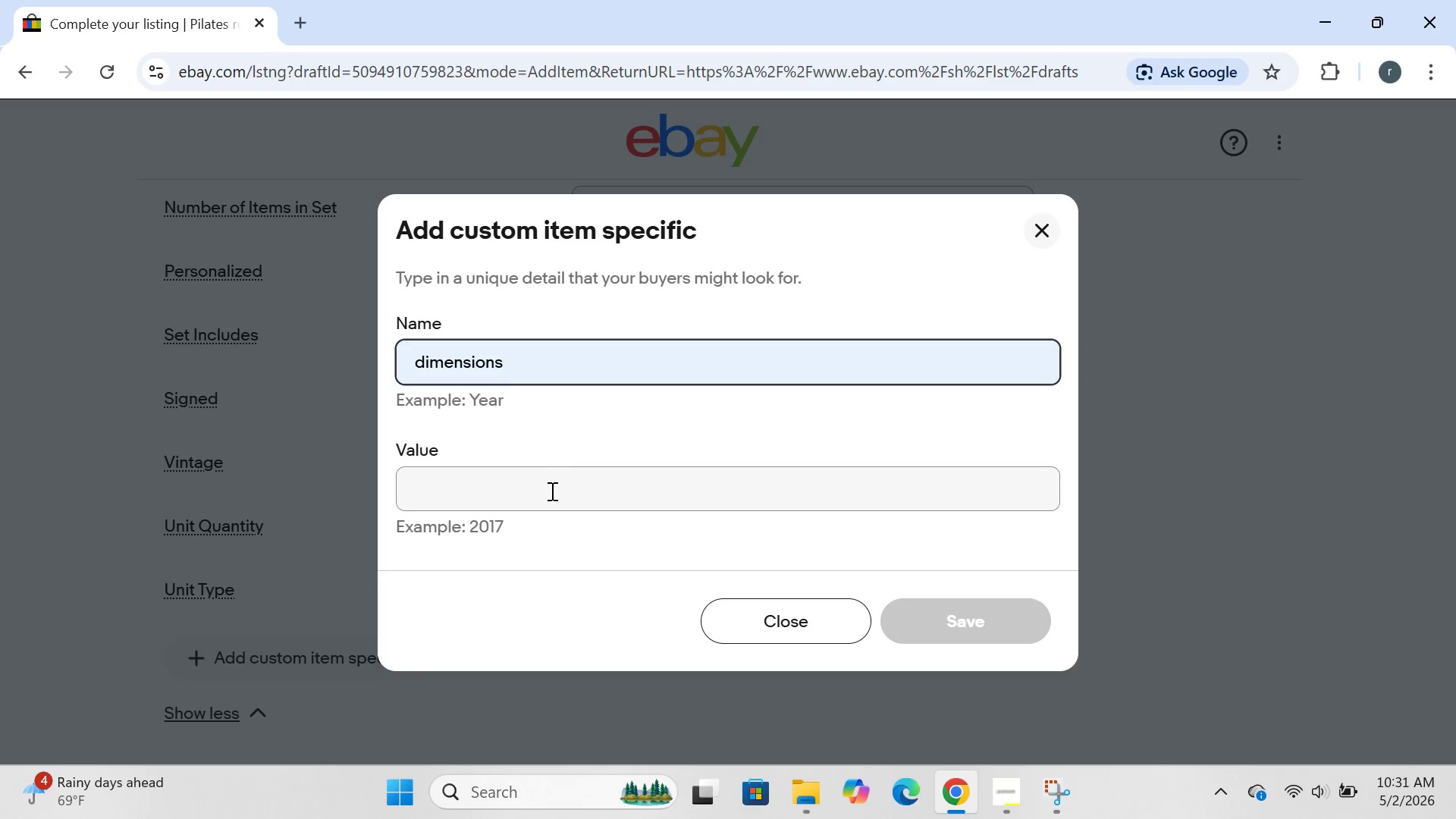 
left_click([551, 491])
 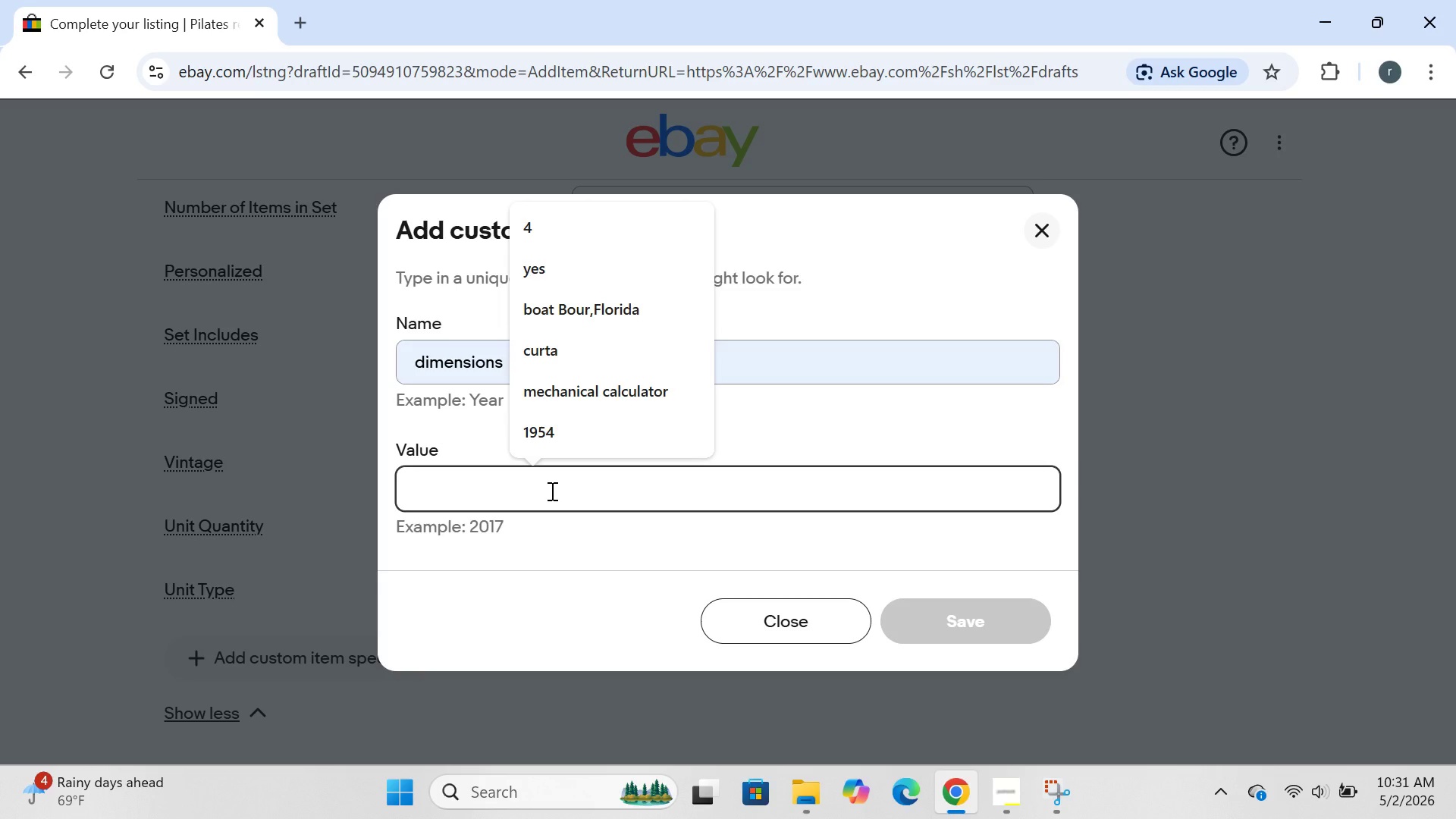 
type(q)
key(Backspace)
type(12" x 3)
key(Backspace)
type(2 " )
 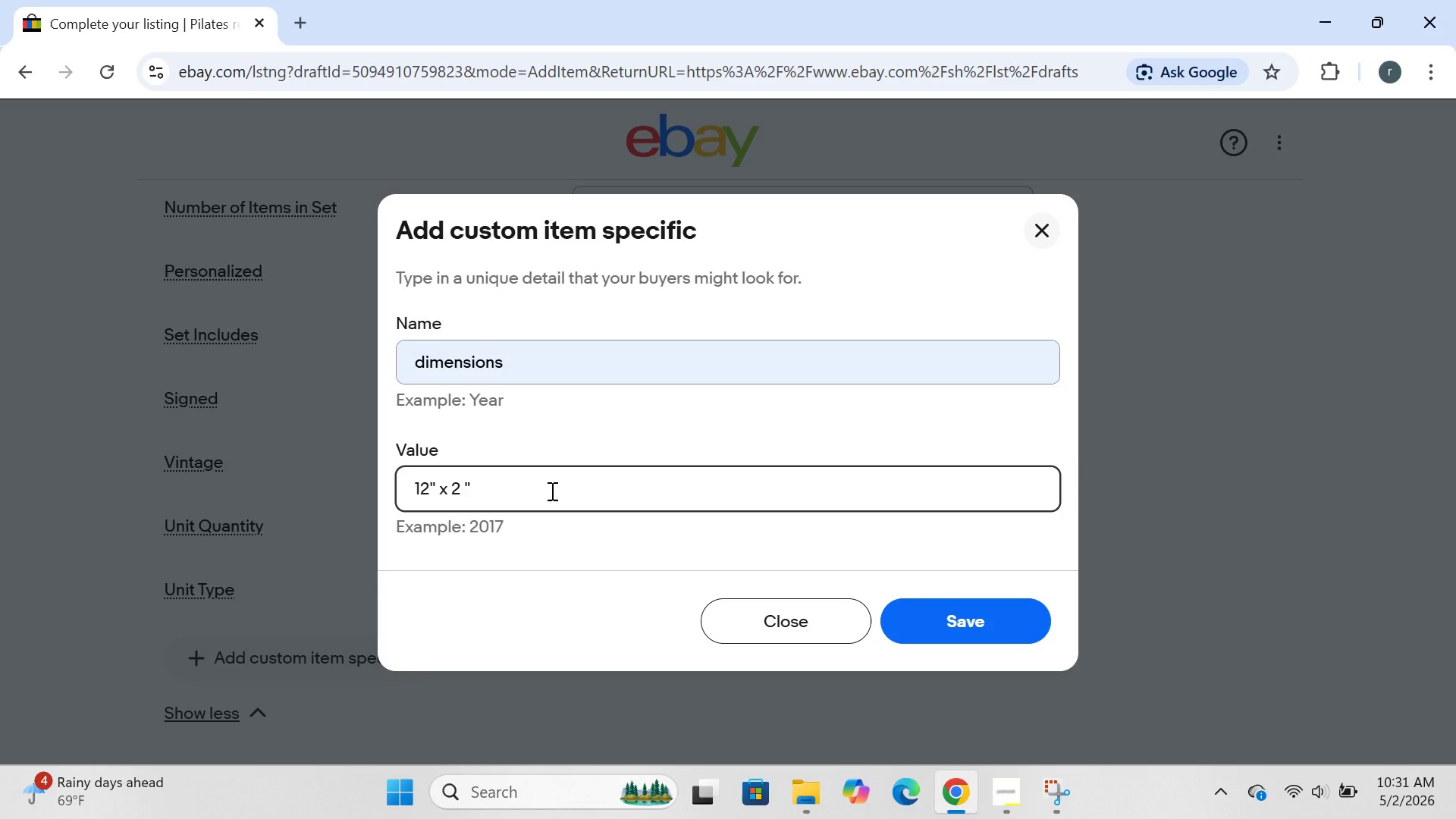 
left_click([447, 485])
 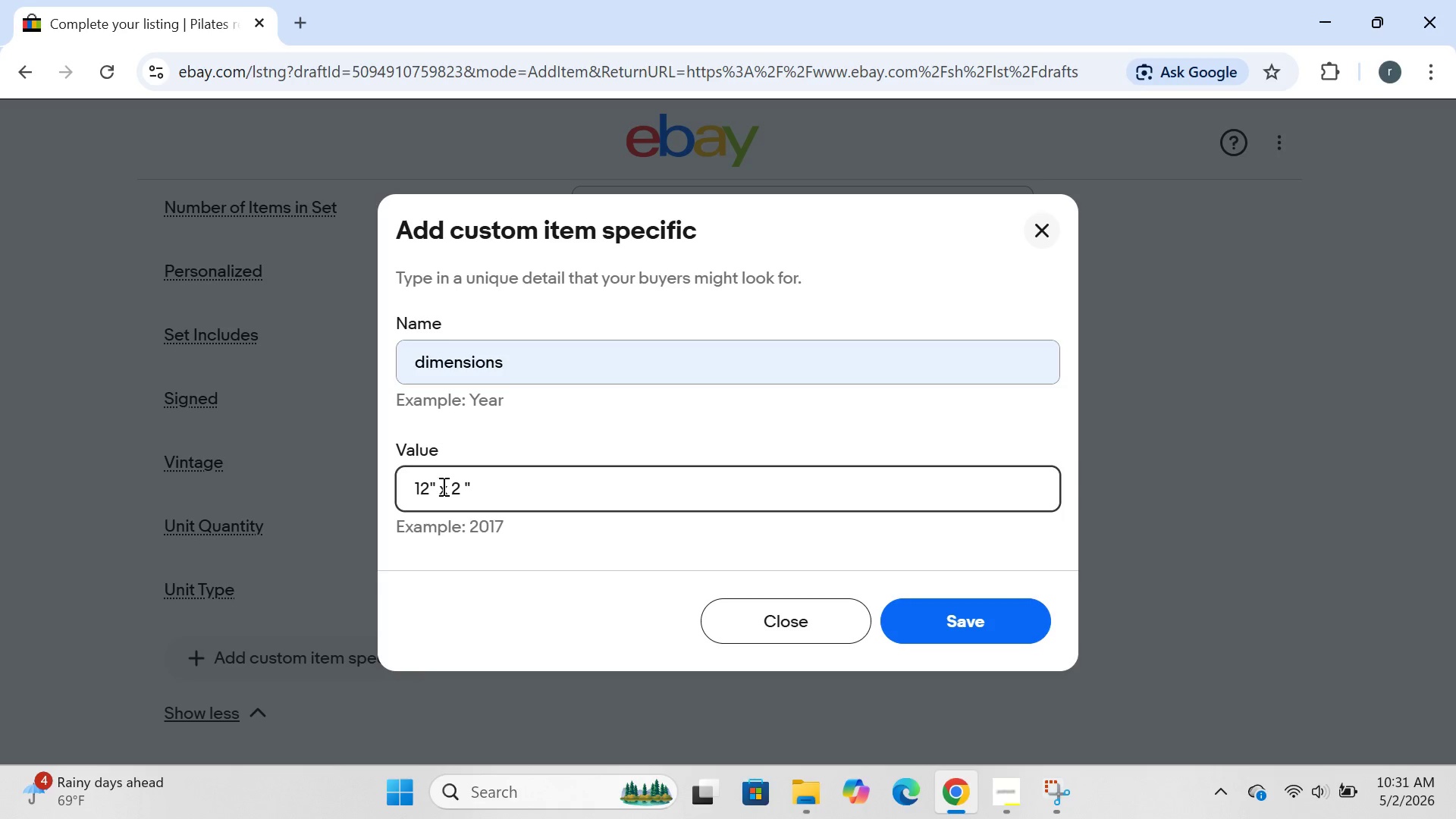 
left_click([442, 486])
 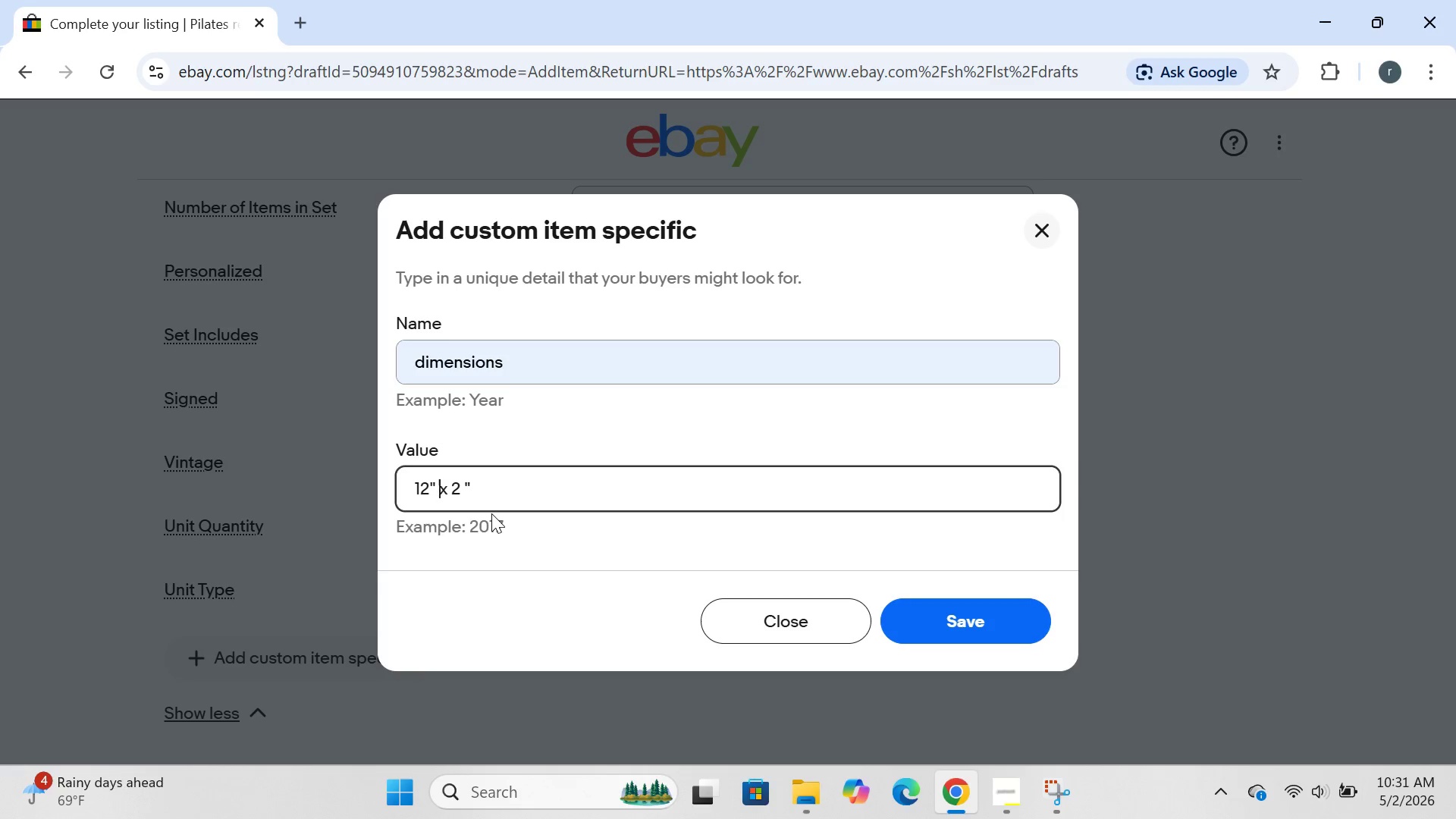 
key(CapsLock)
 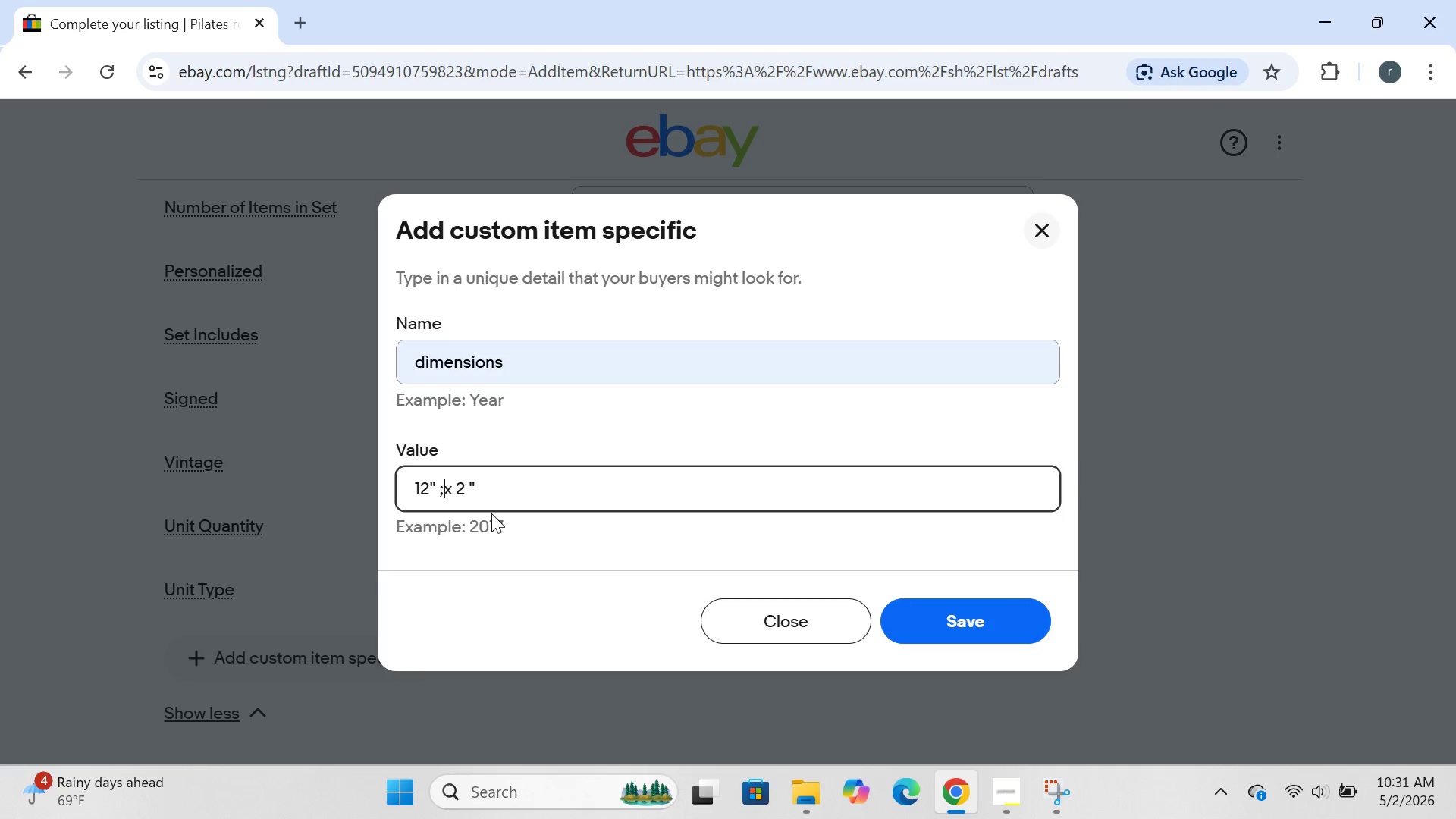 
key(Semicolon)
 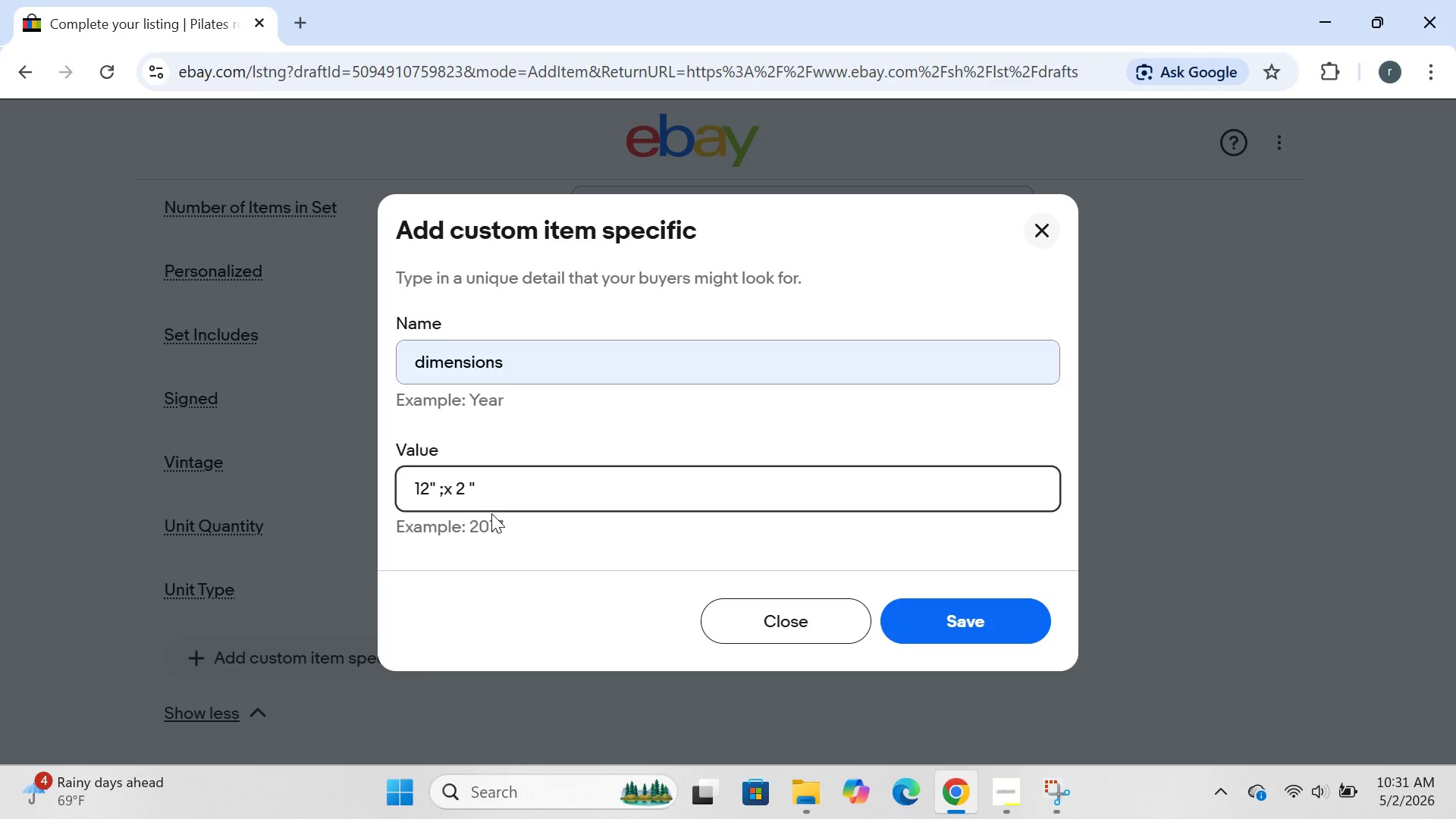 
key(Backspace)
 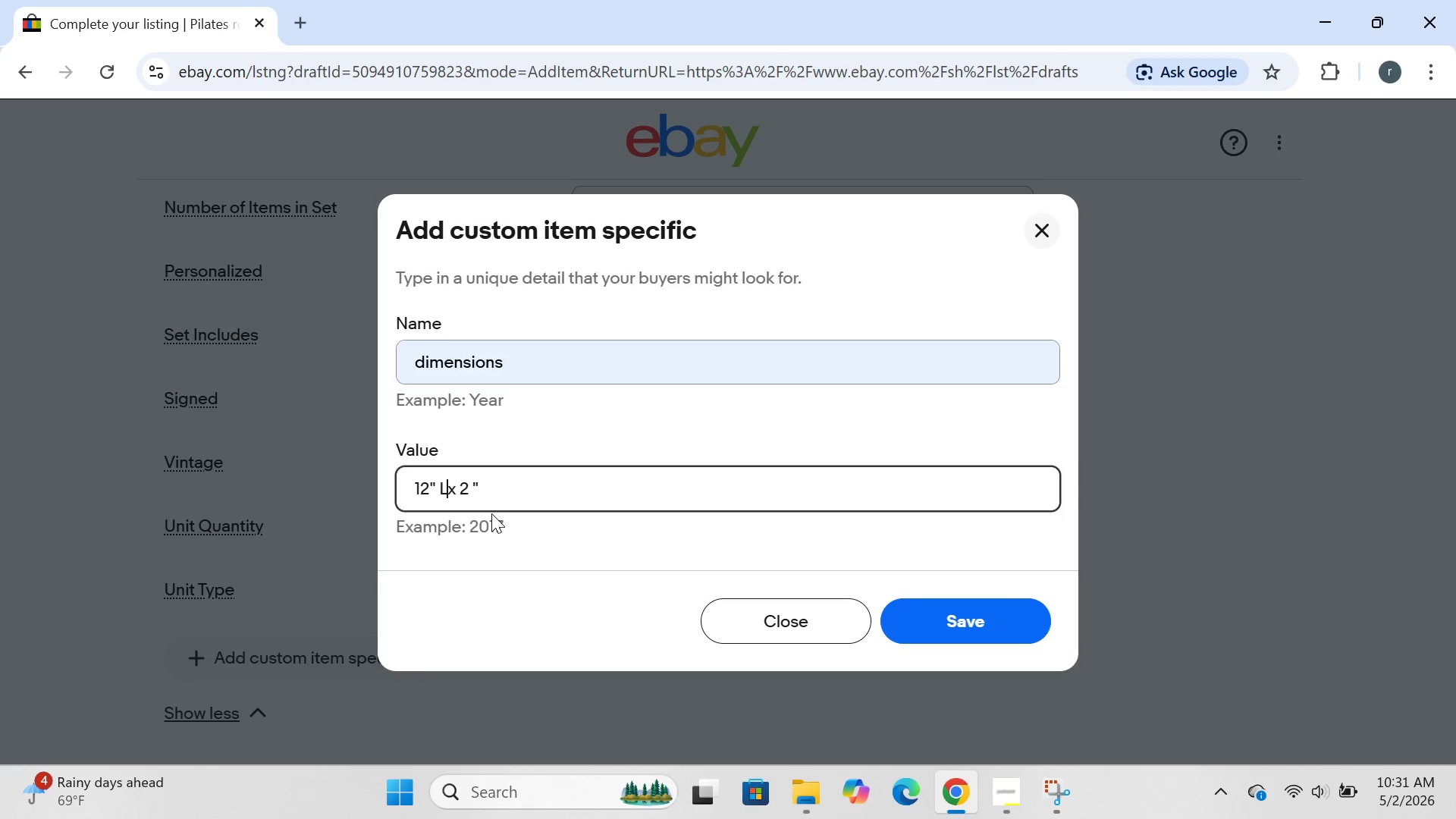 
key(L)
 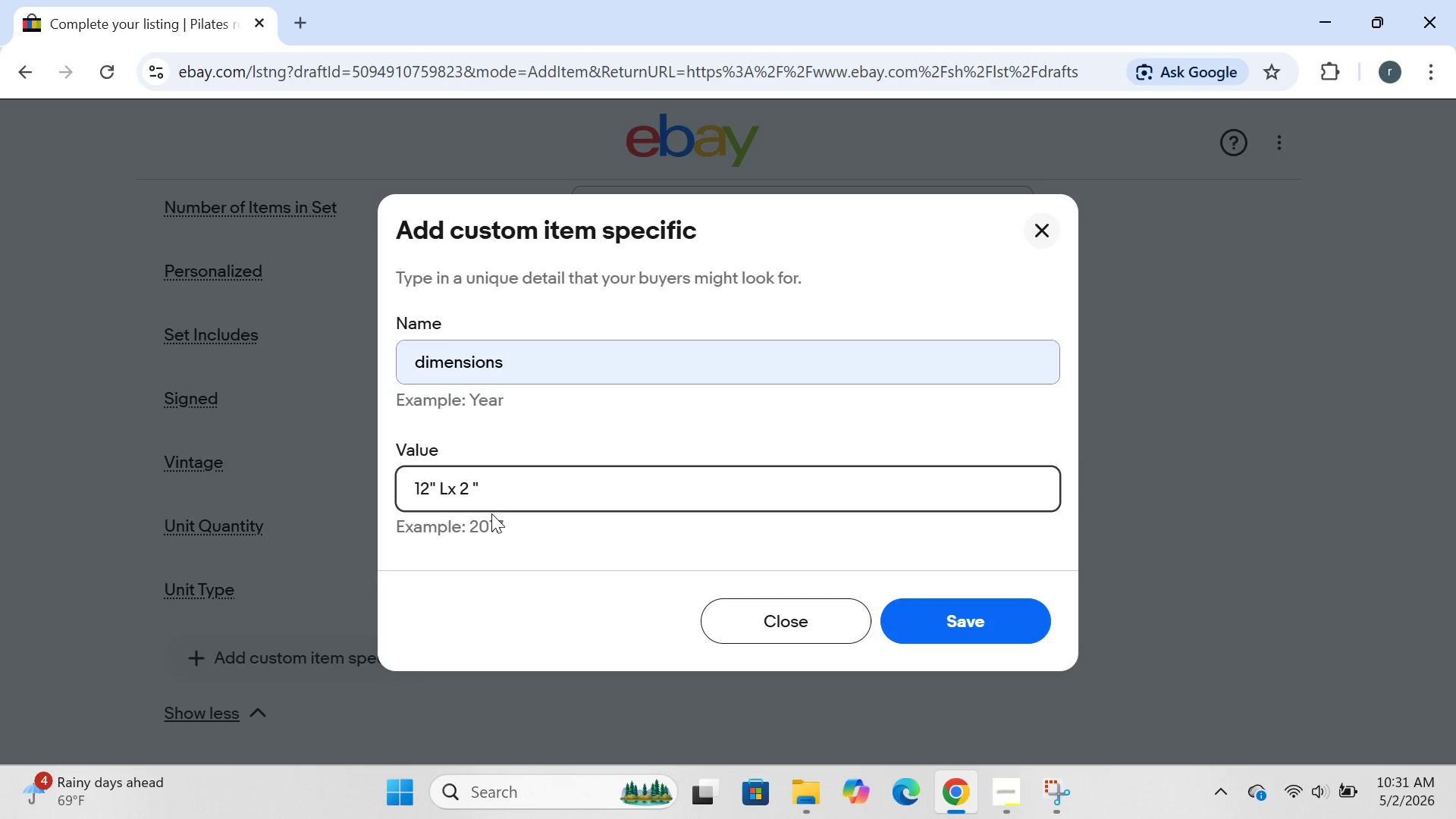 
key(Space)
 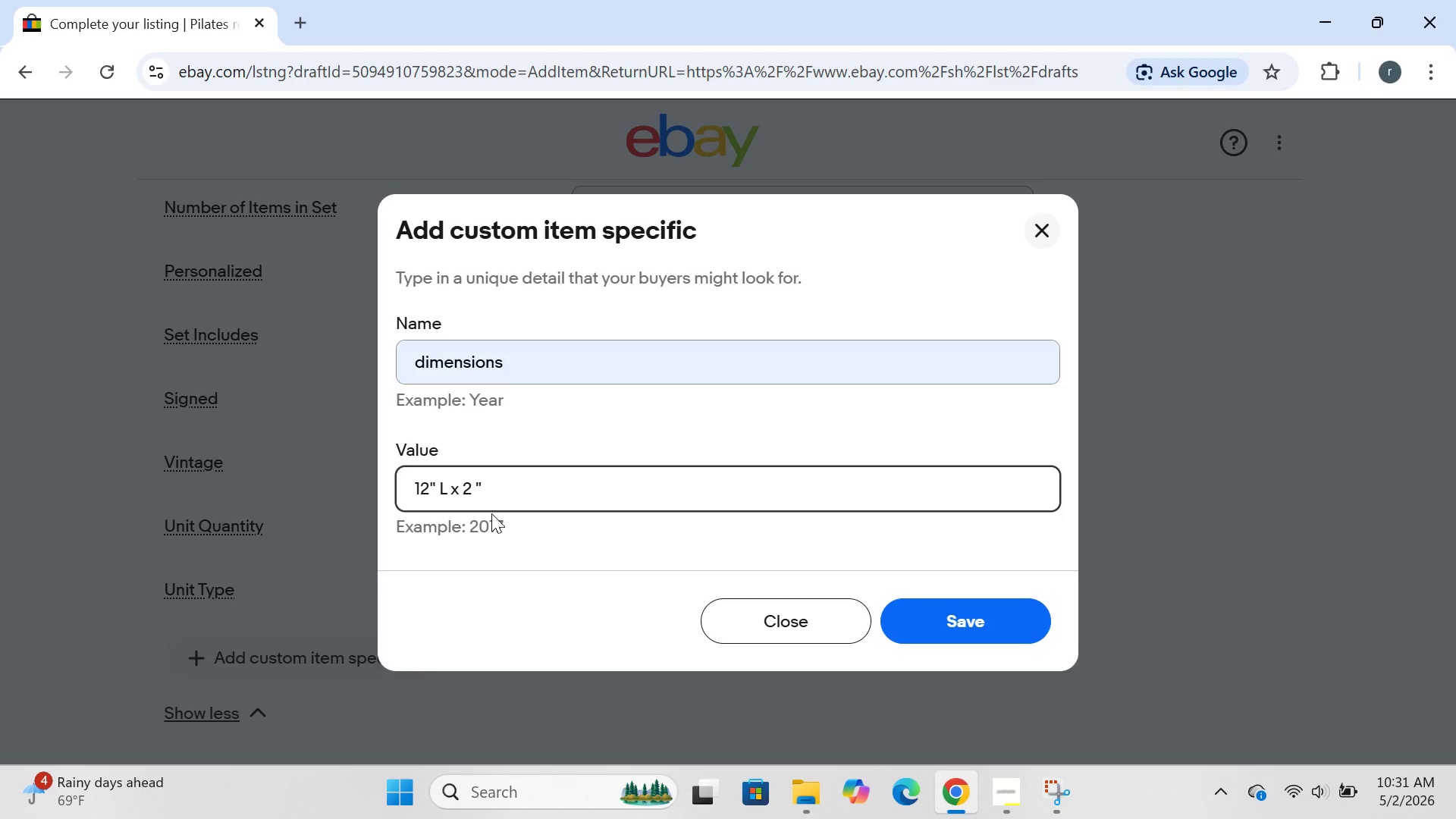 
key(CapsLock)
 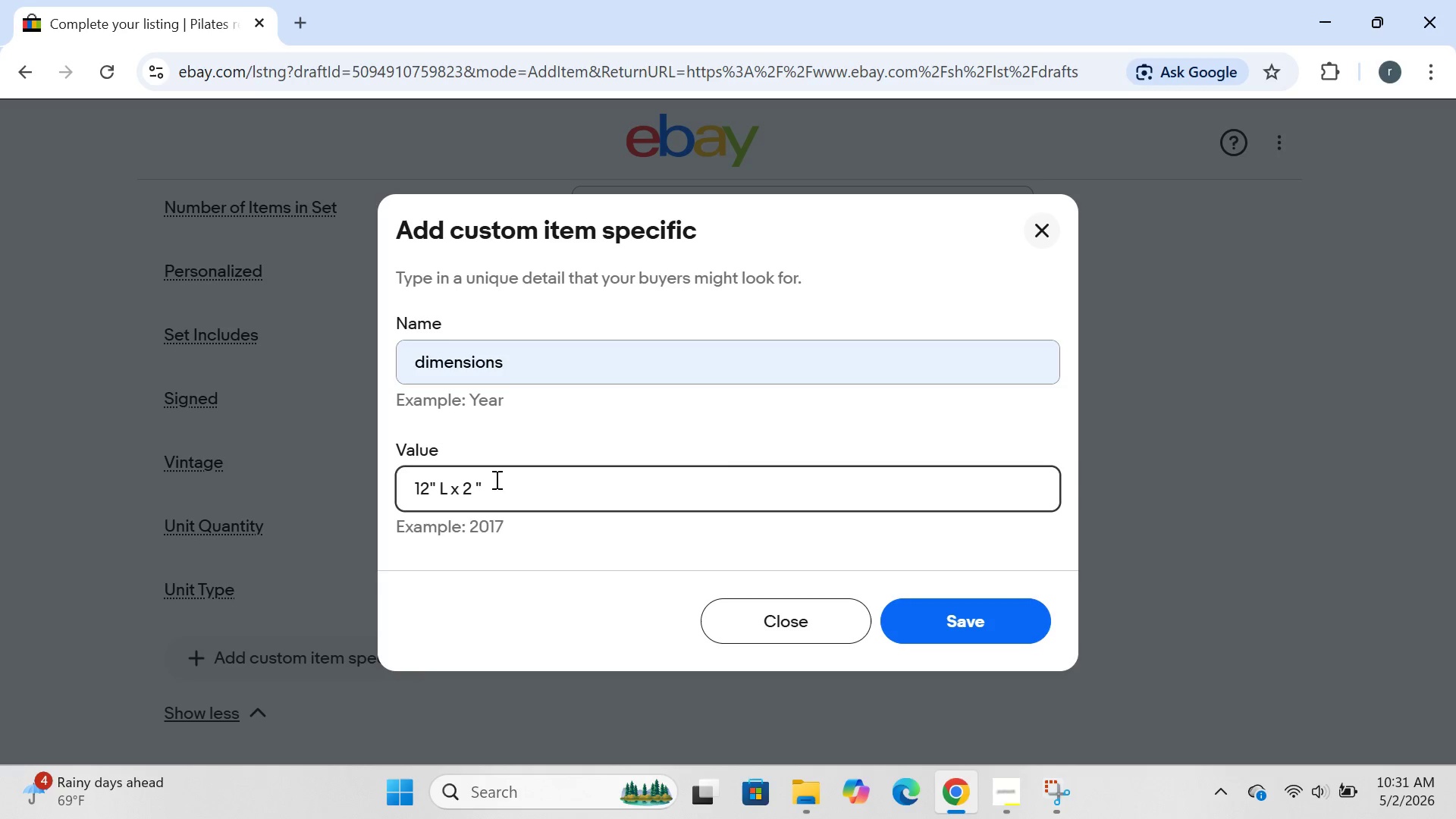 
left_click([495, 488])
 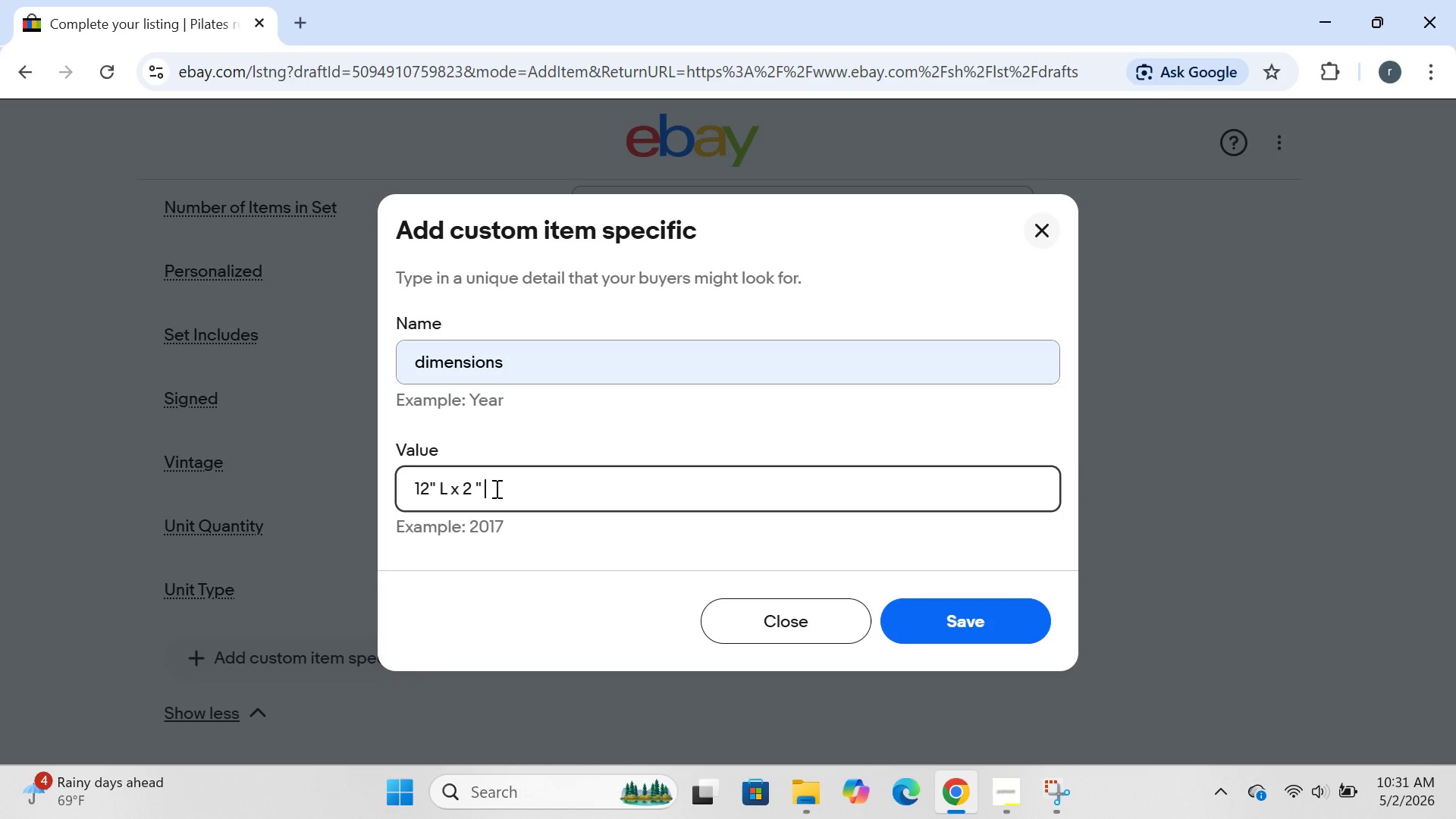 
key(CapsLock)
 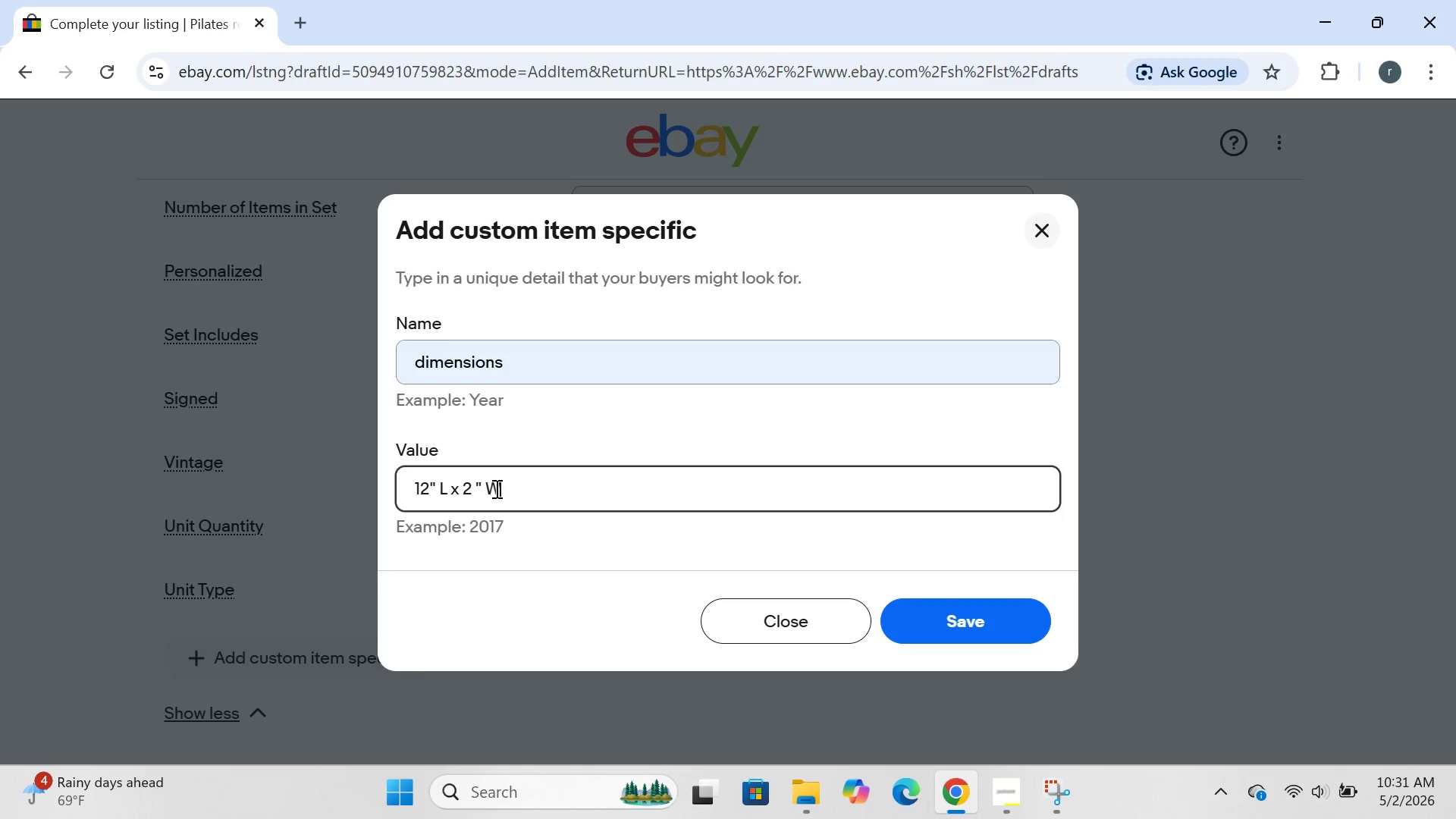 
key(W)
 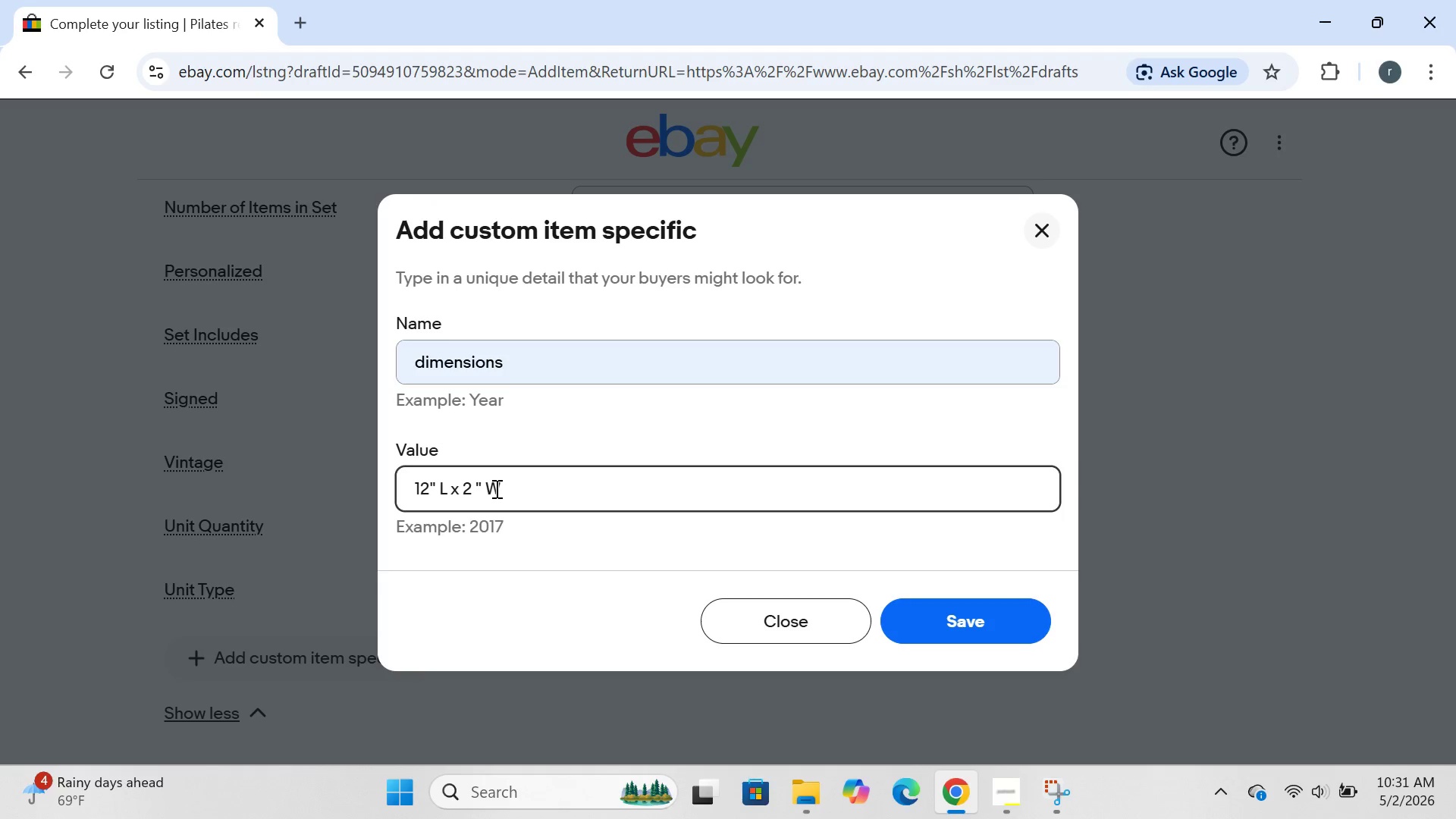 
key(CapsLock)
 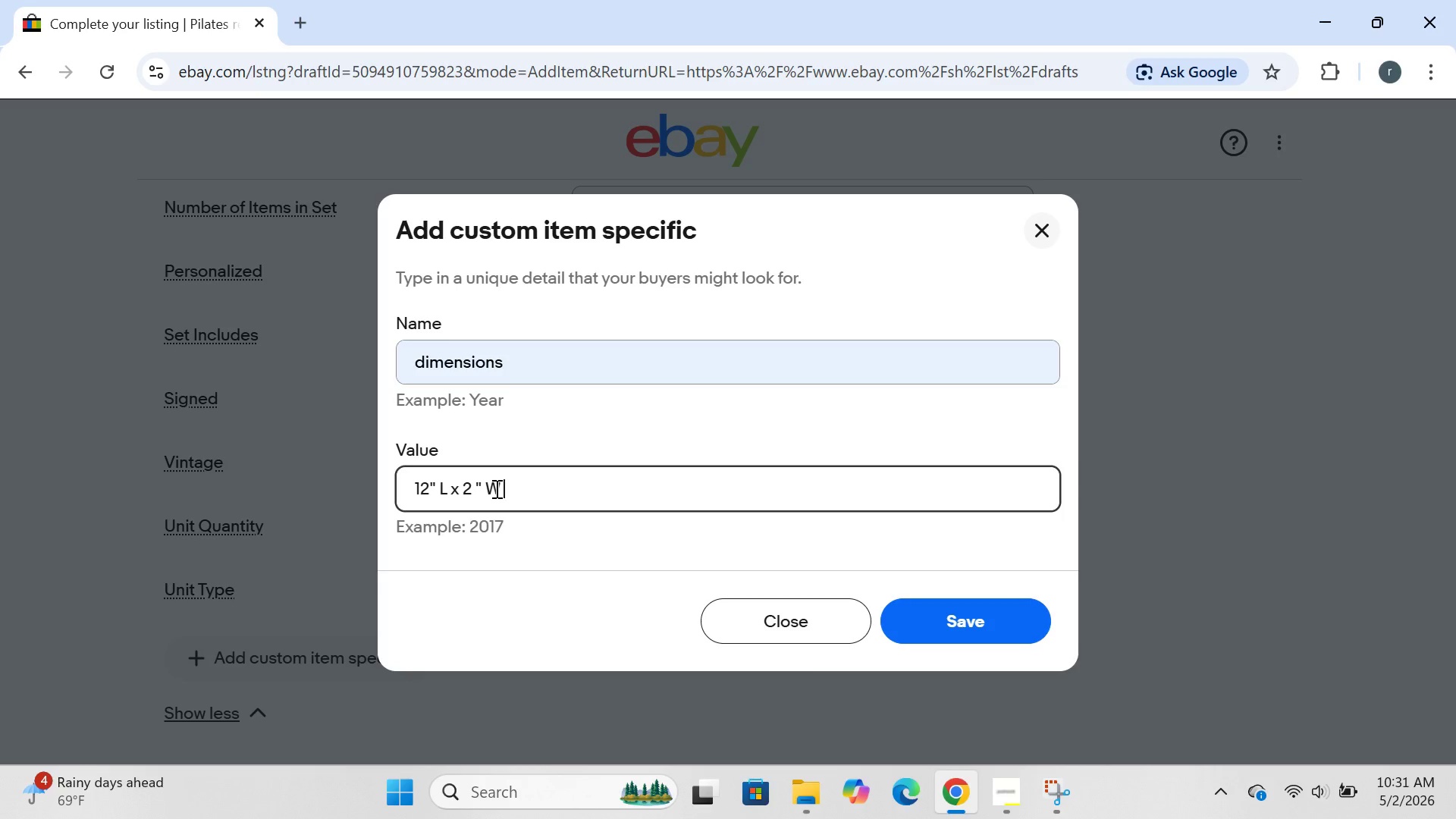 
key(Space)
 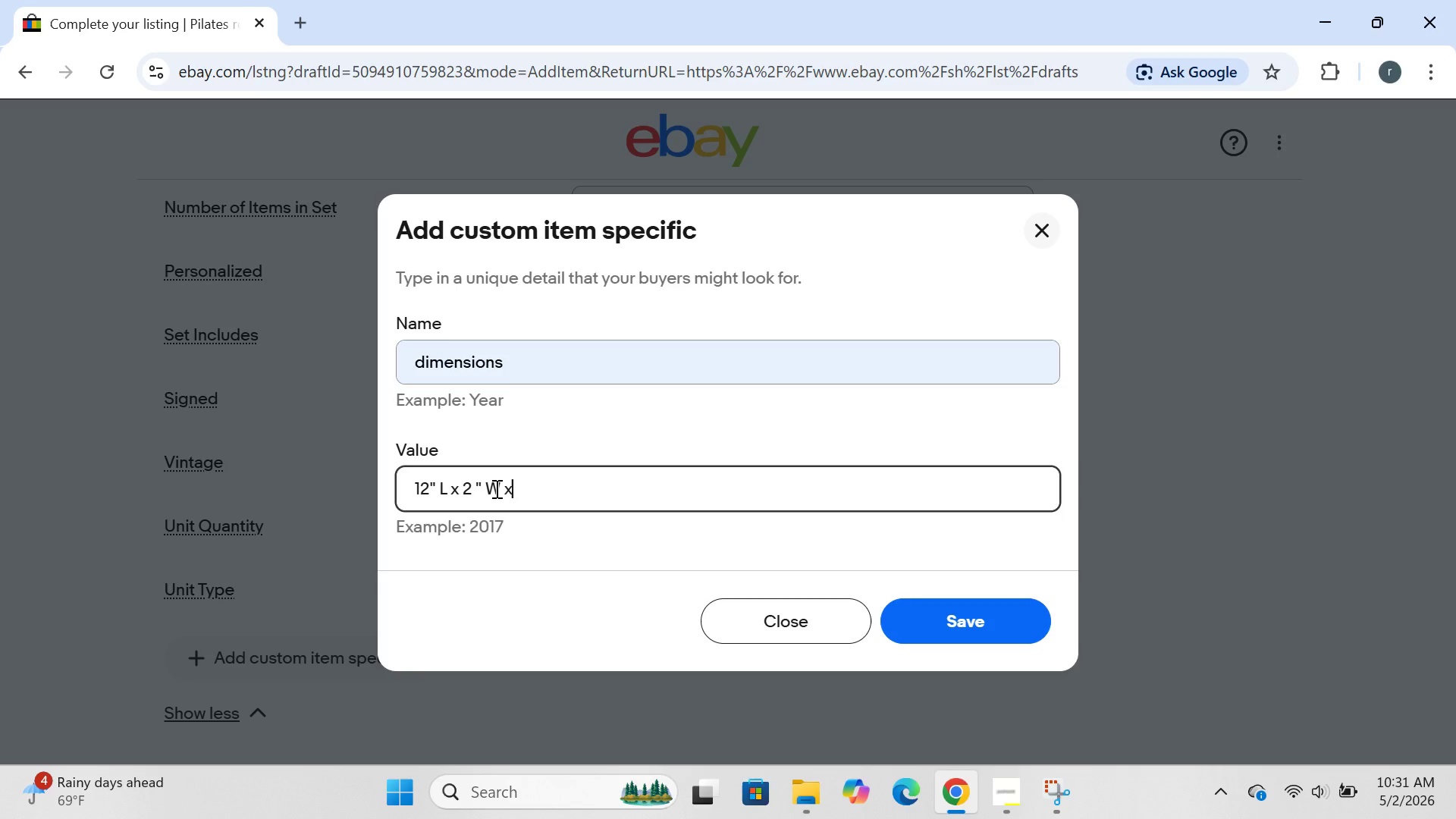 
key(X)
 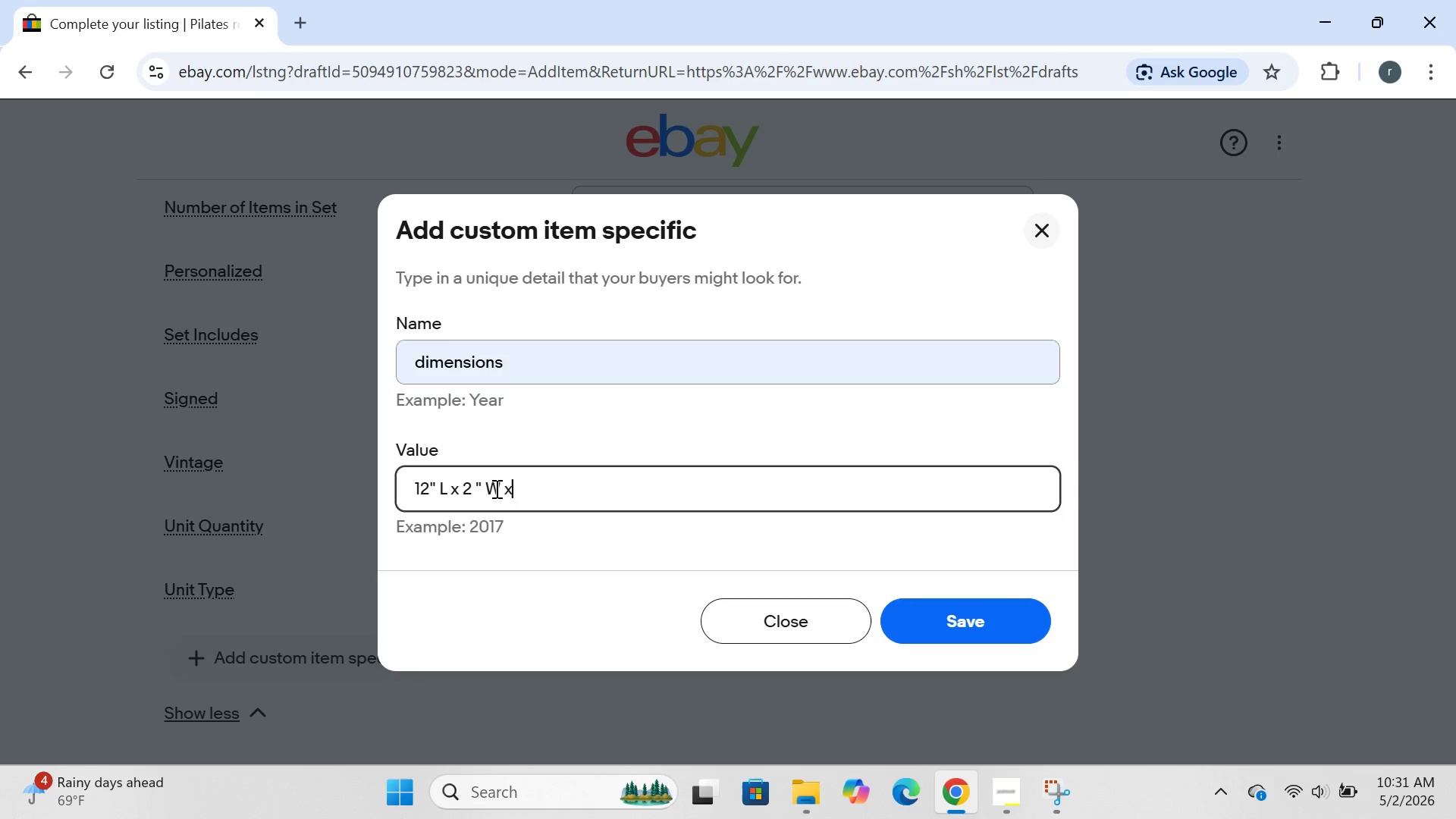 
key(Space)
 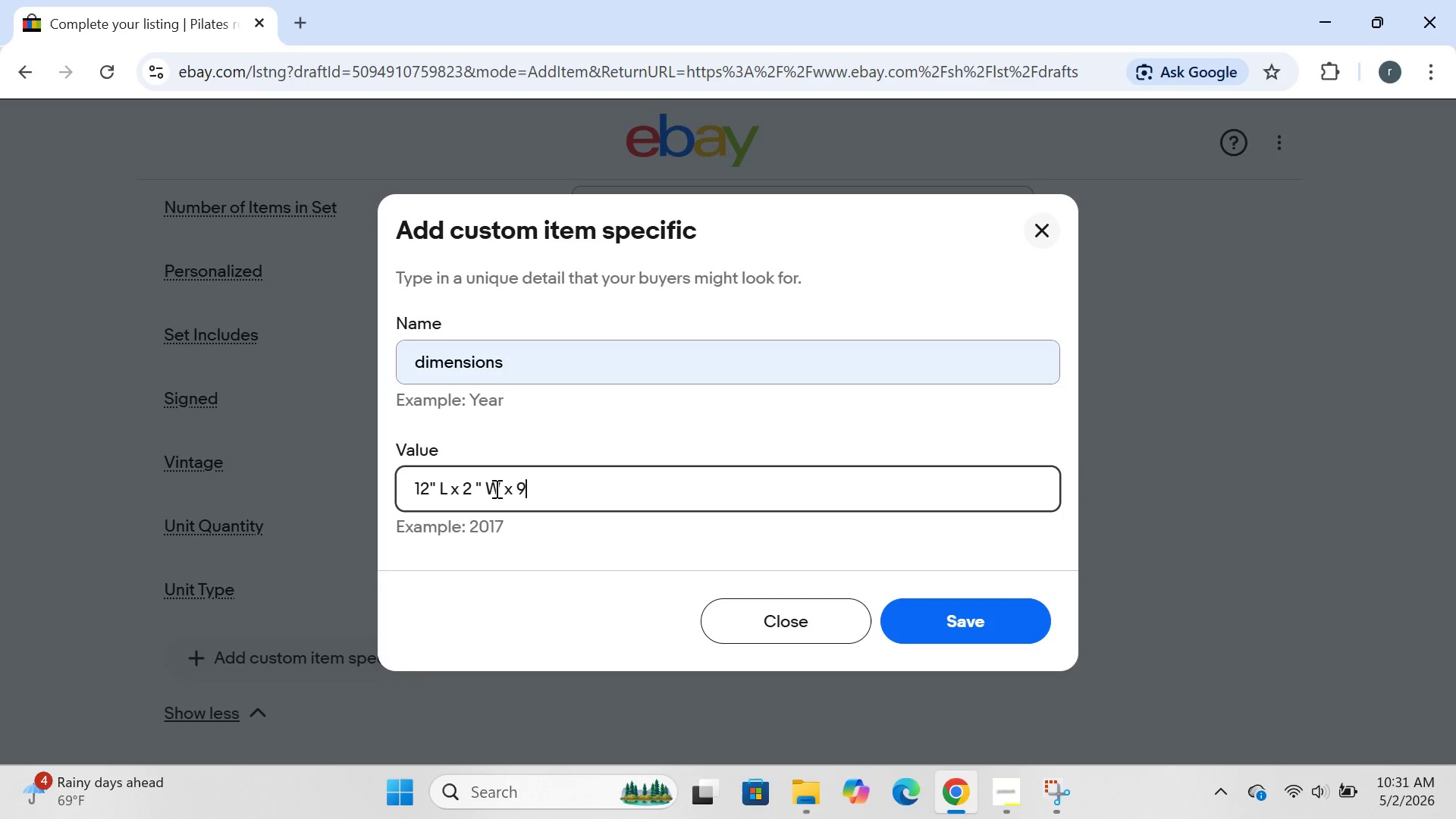 
key(9)
 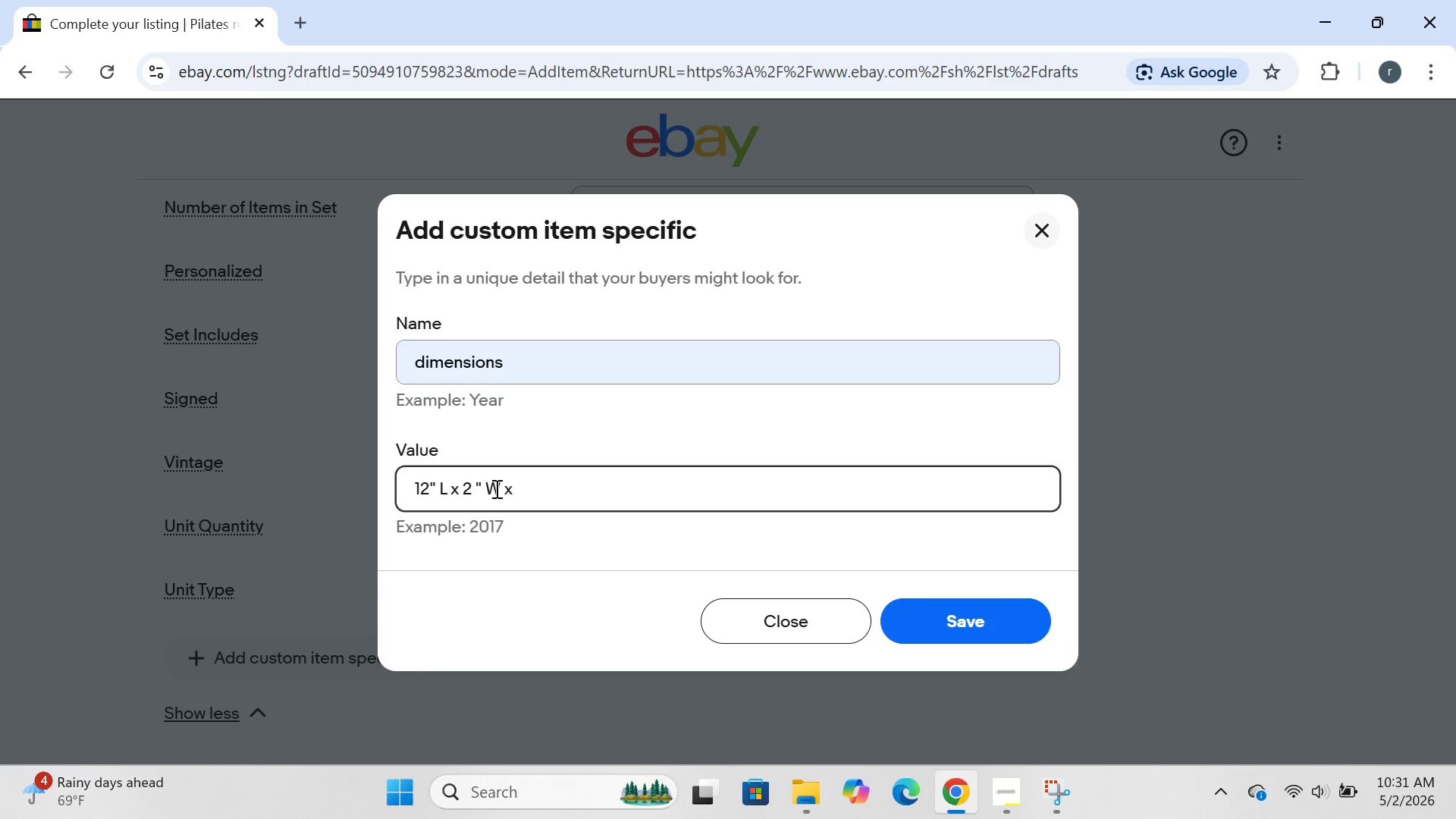 
key(Backspace)
 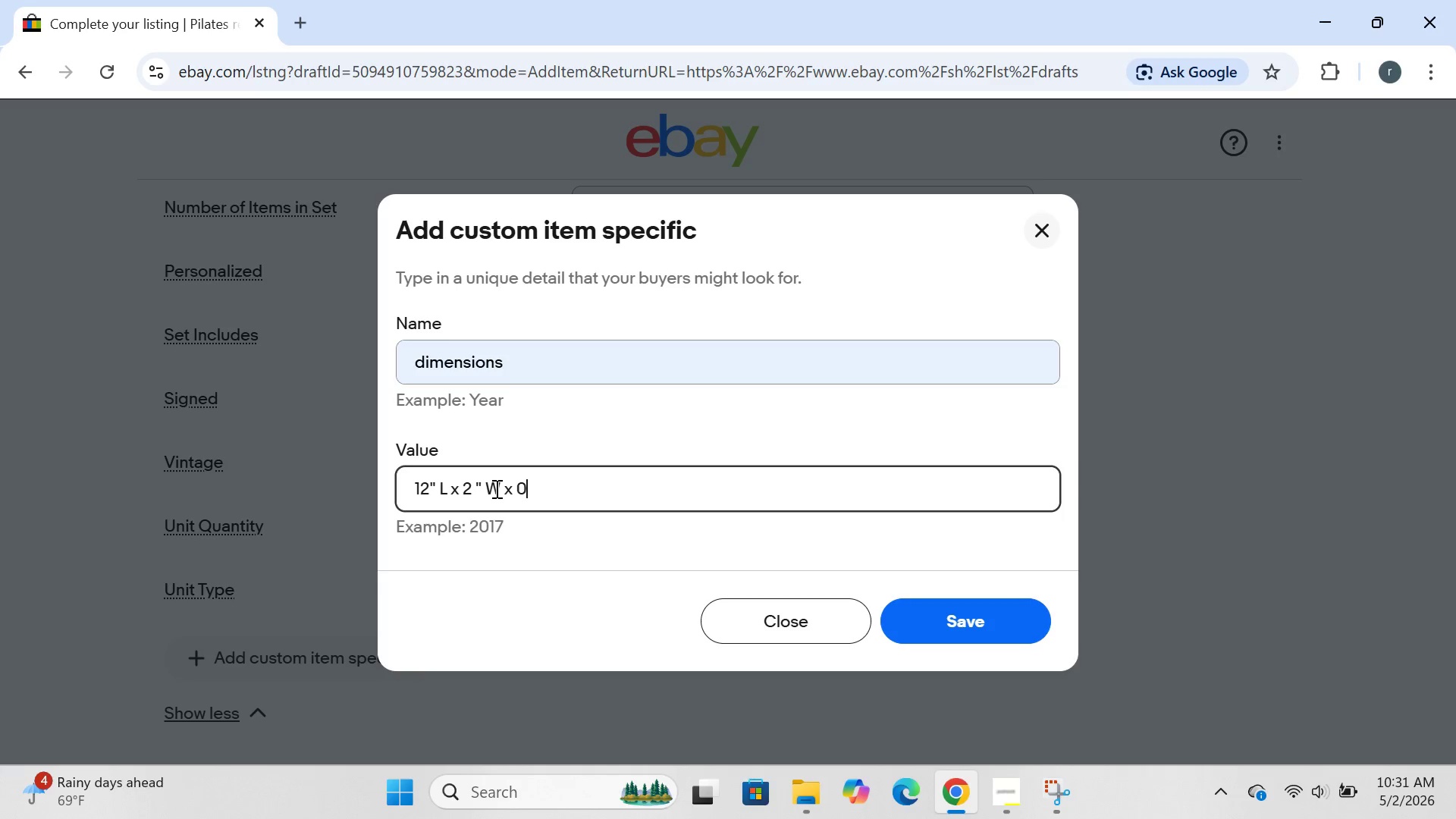 
key(0)
 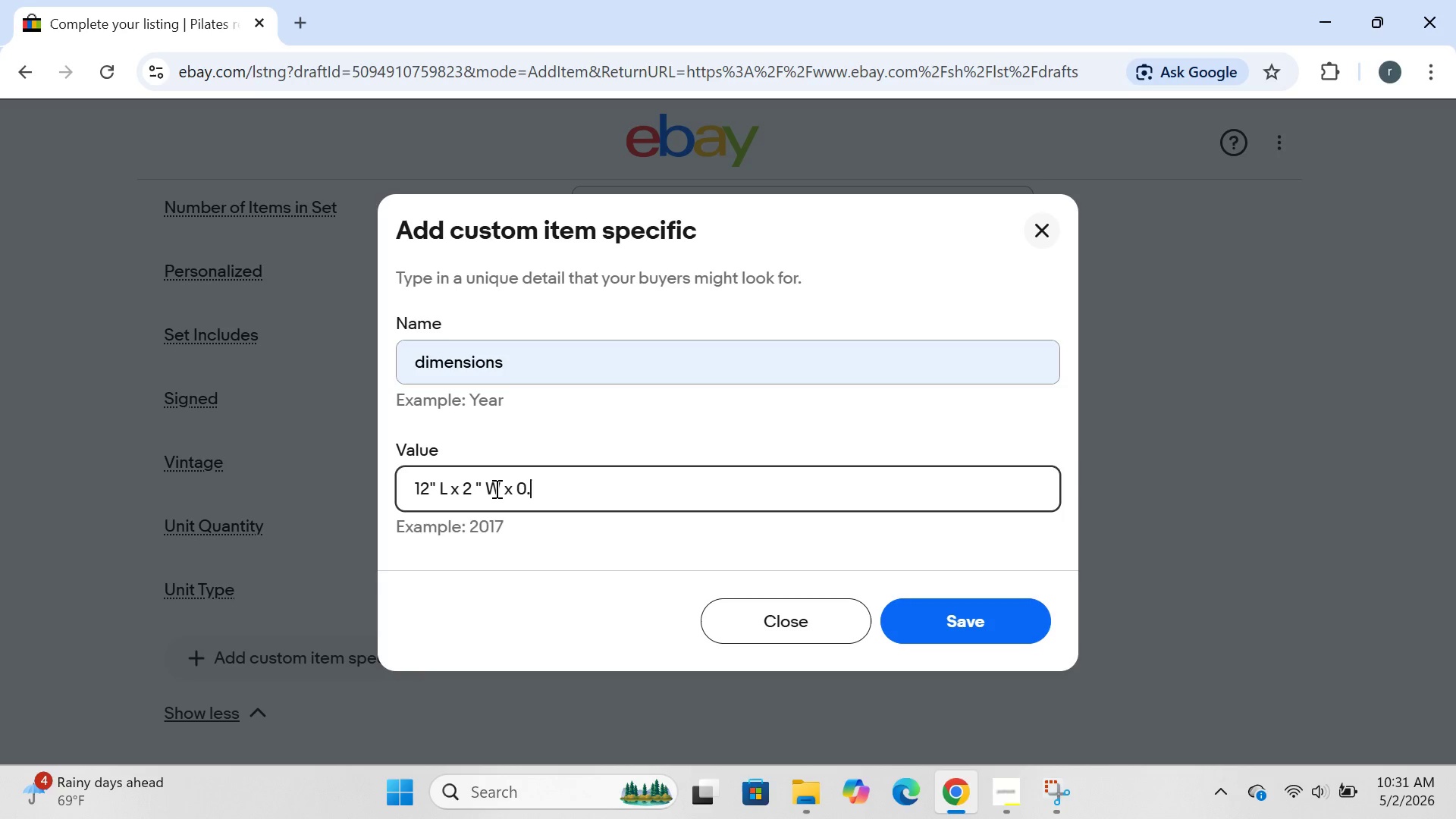 
key(Period)
 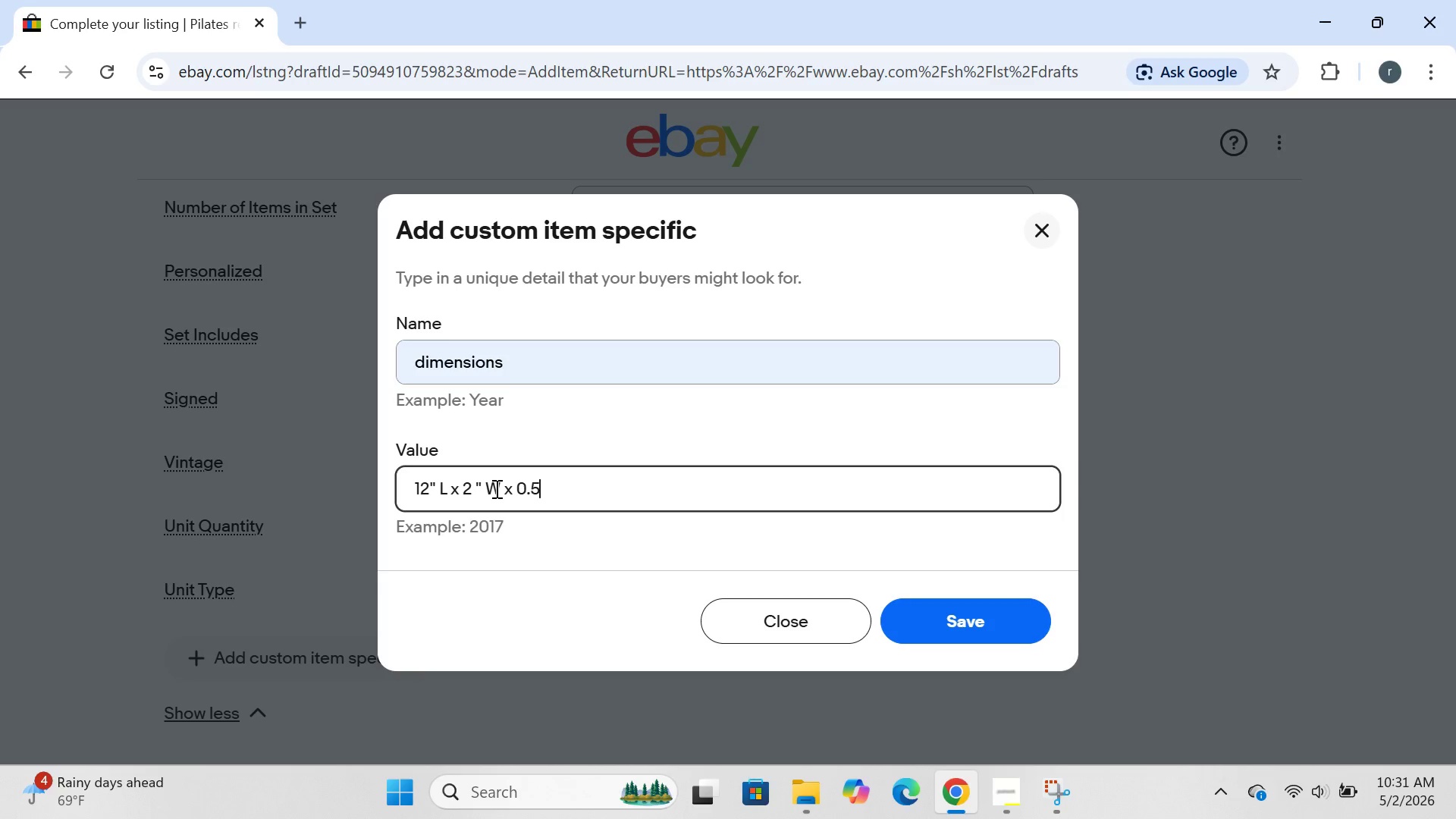 
key(5)
 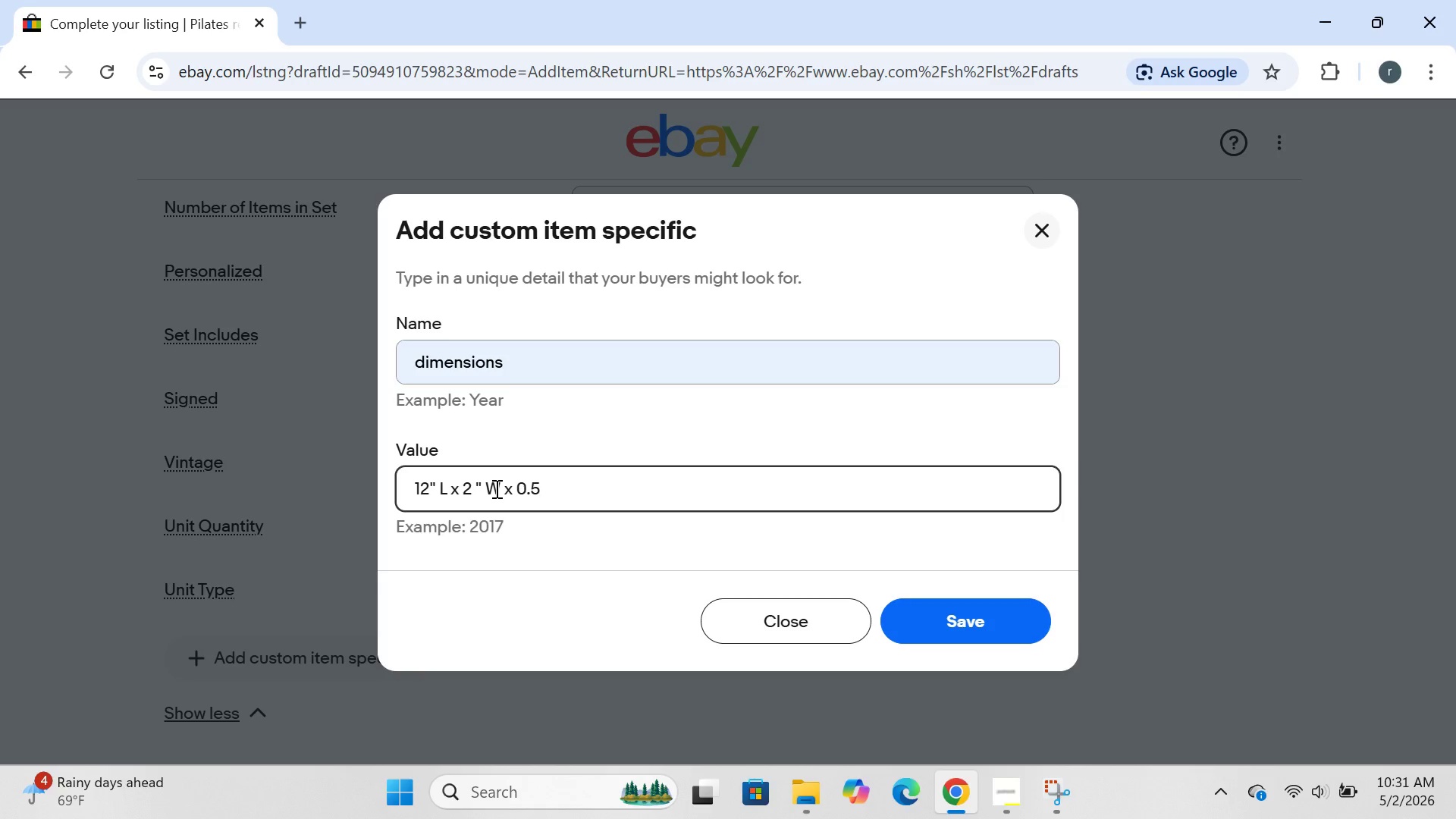 
key(Shift+ShiftRight)
 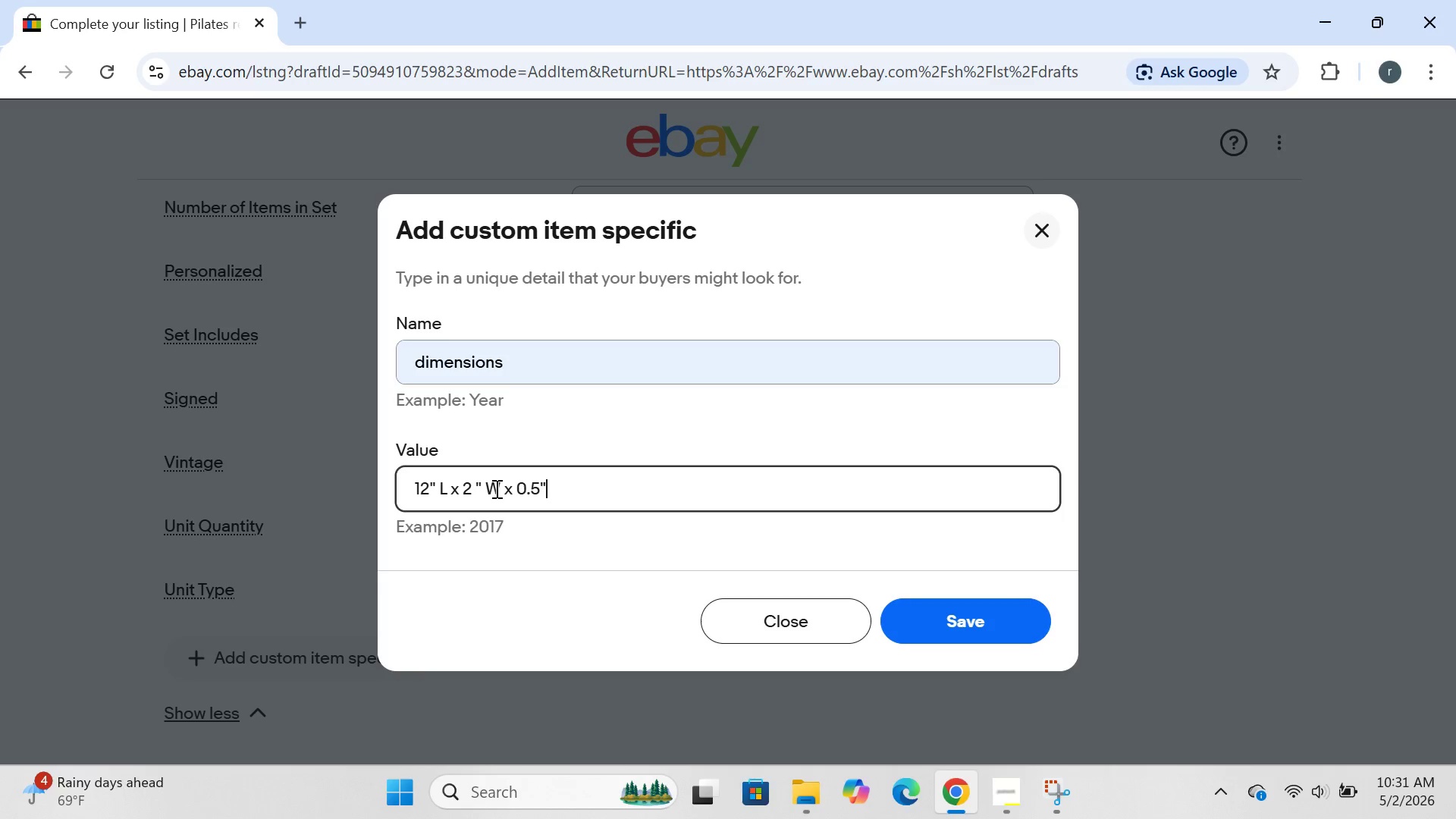 
key(Shift+Quote)
 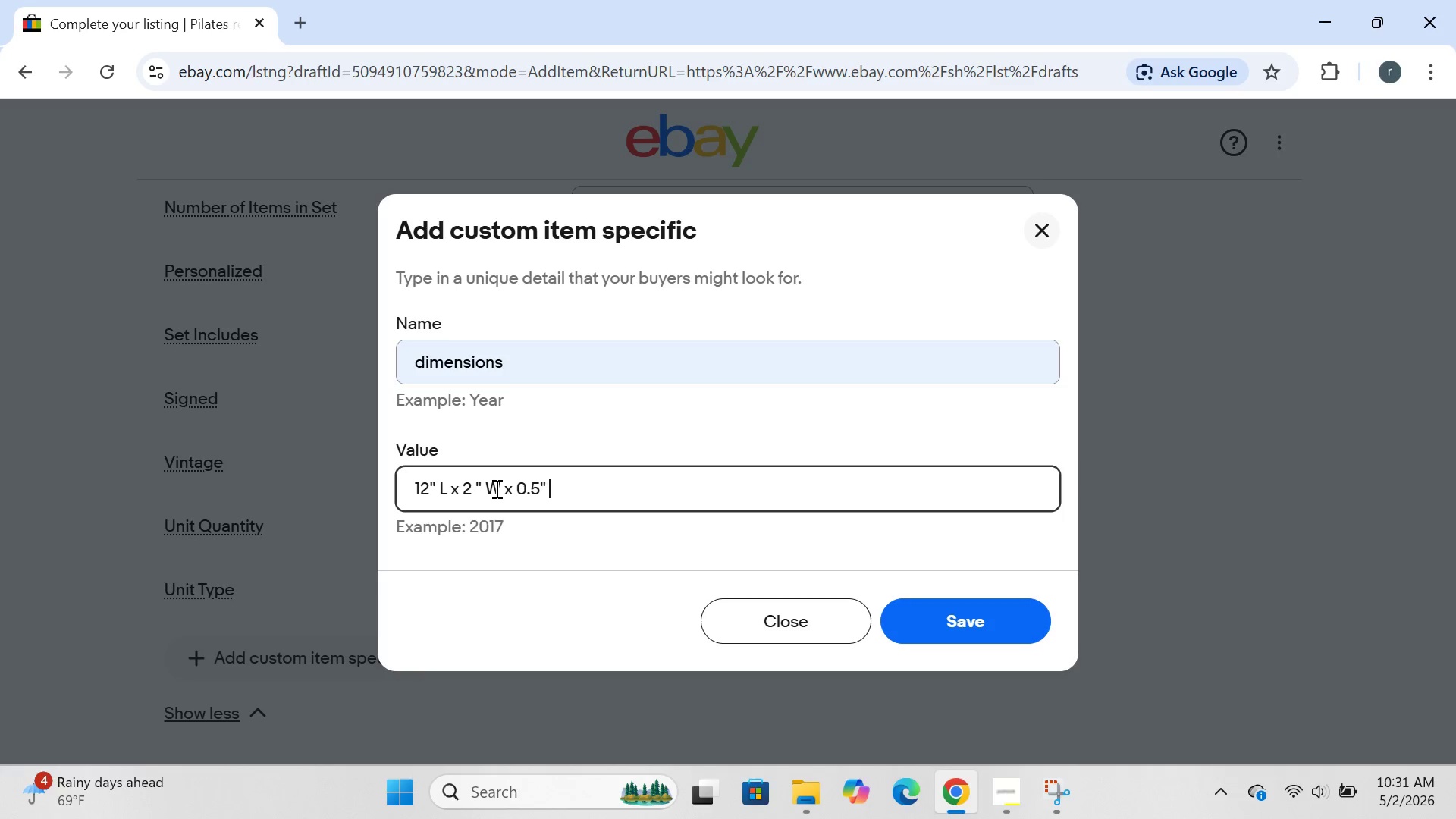 
key(Space)
 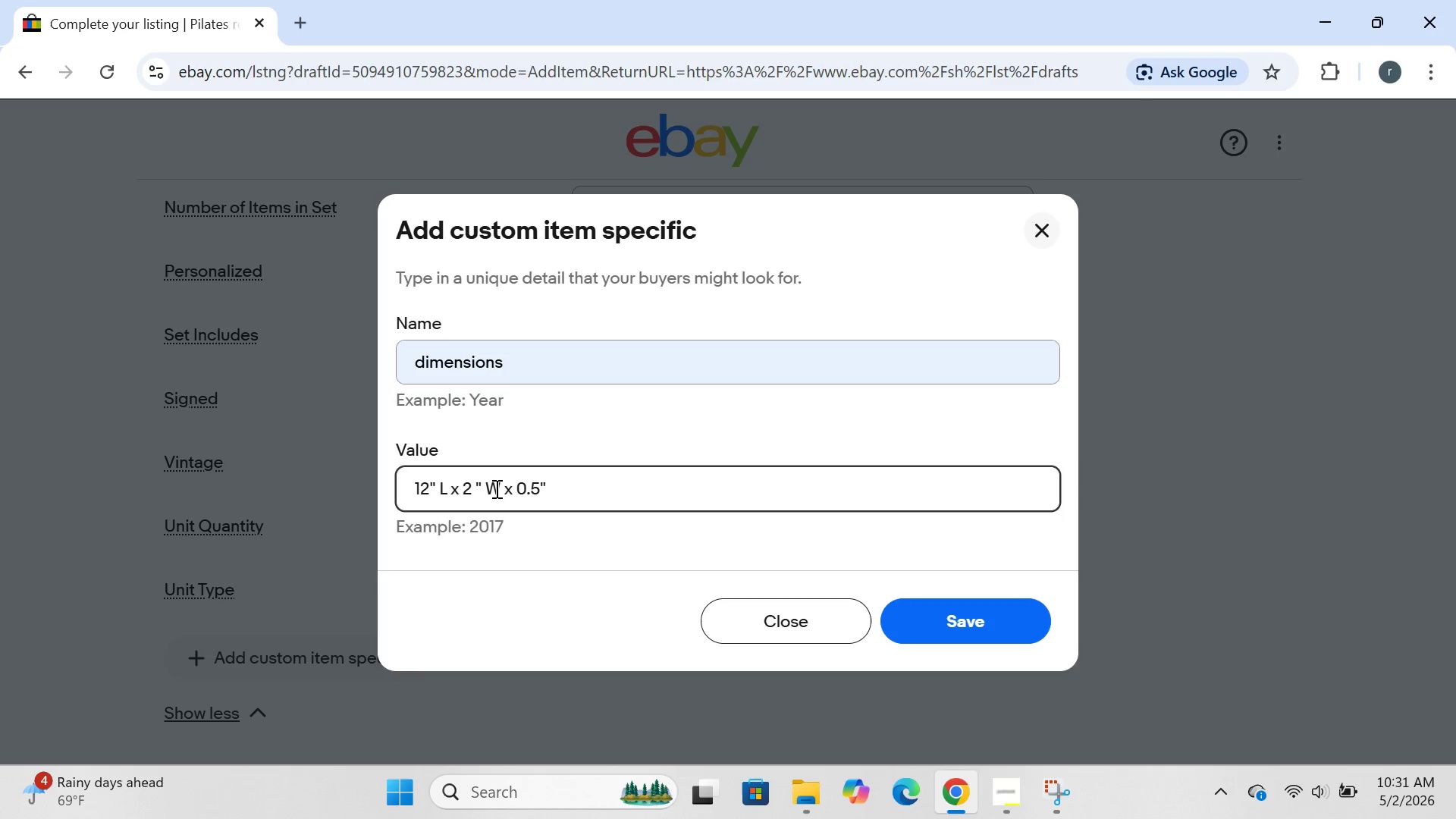 
key(CapsLock)
 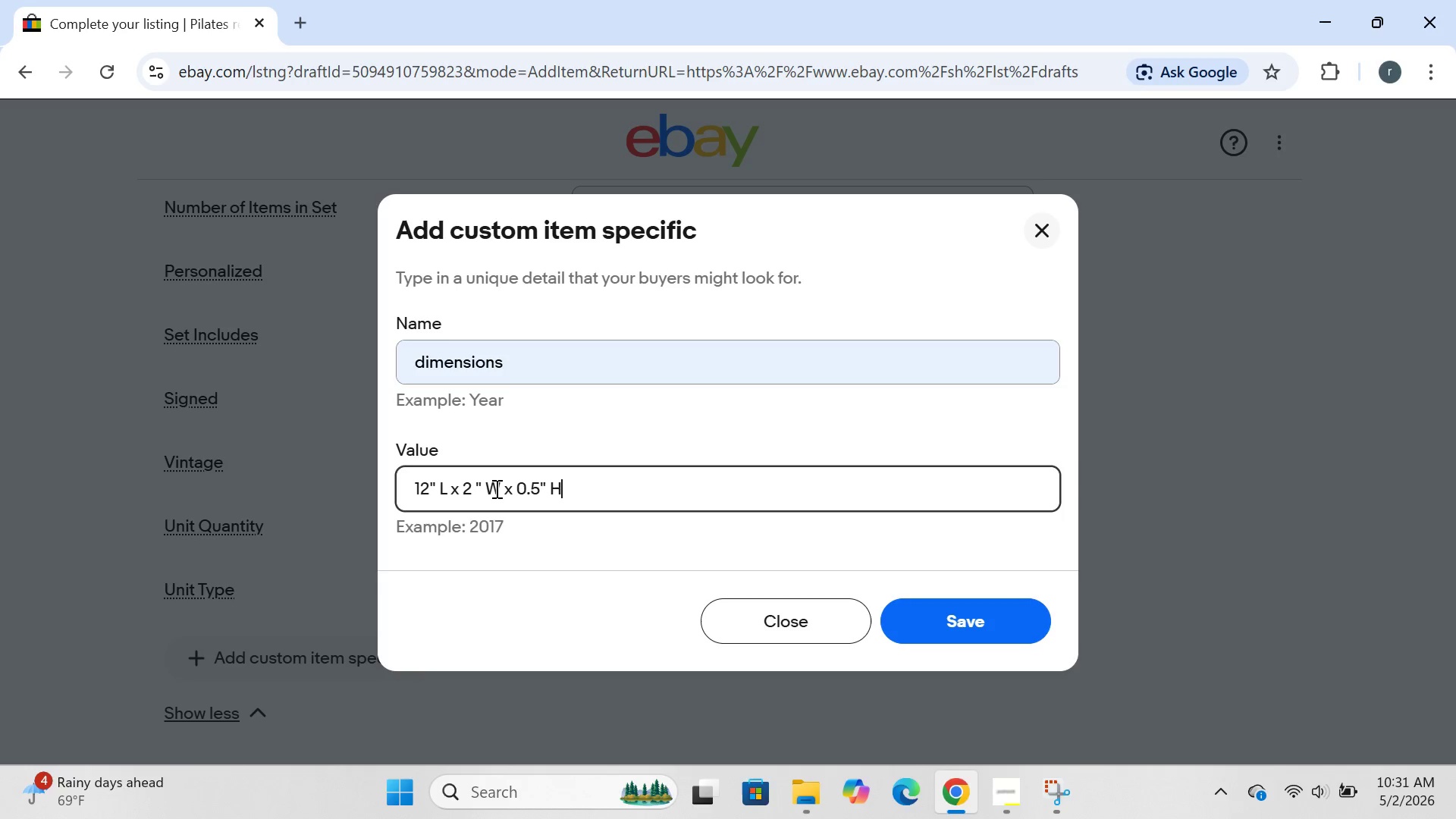 
key(H)
 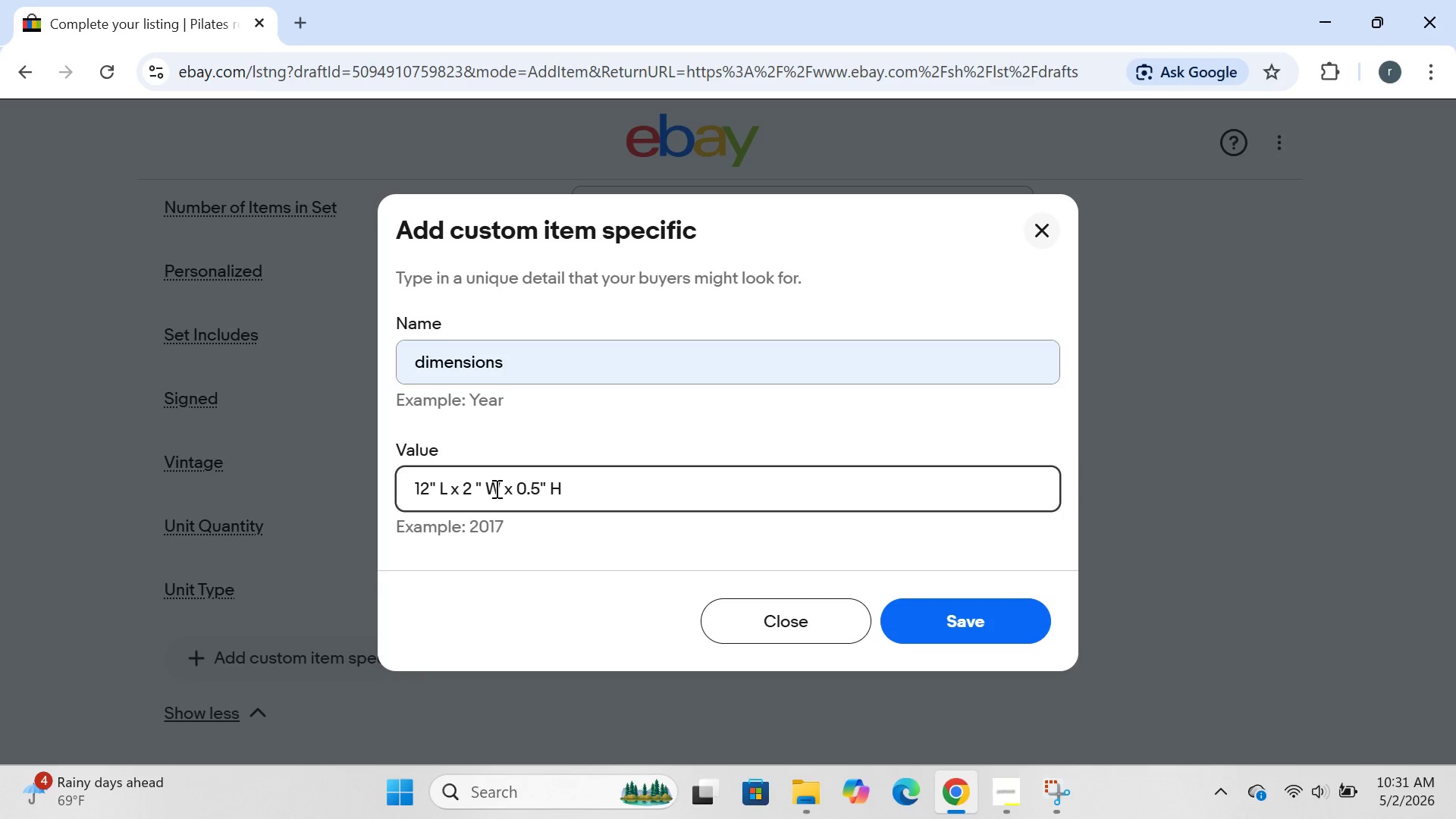 
key(CapsLock)
 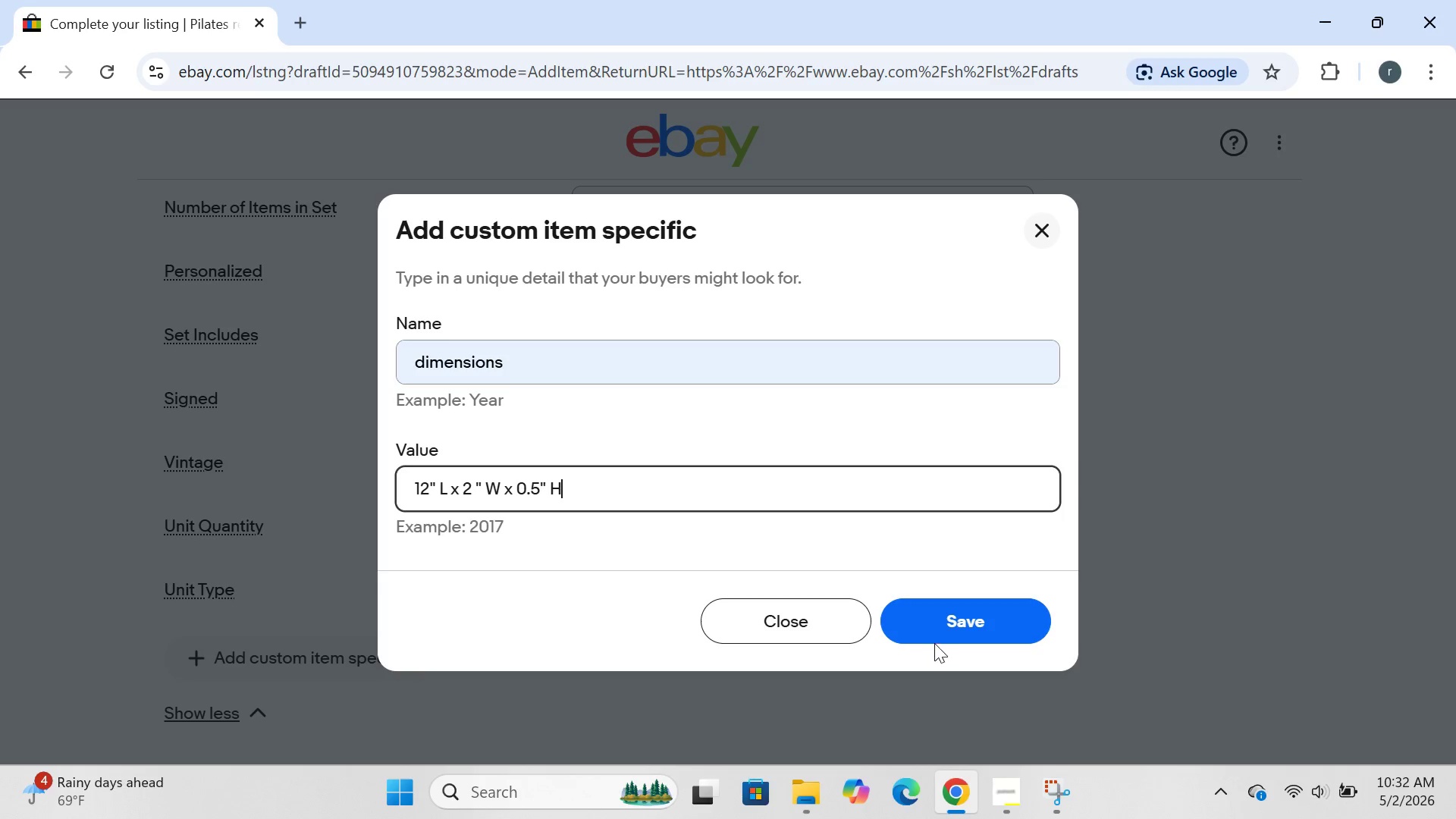 
wait(5.03)
 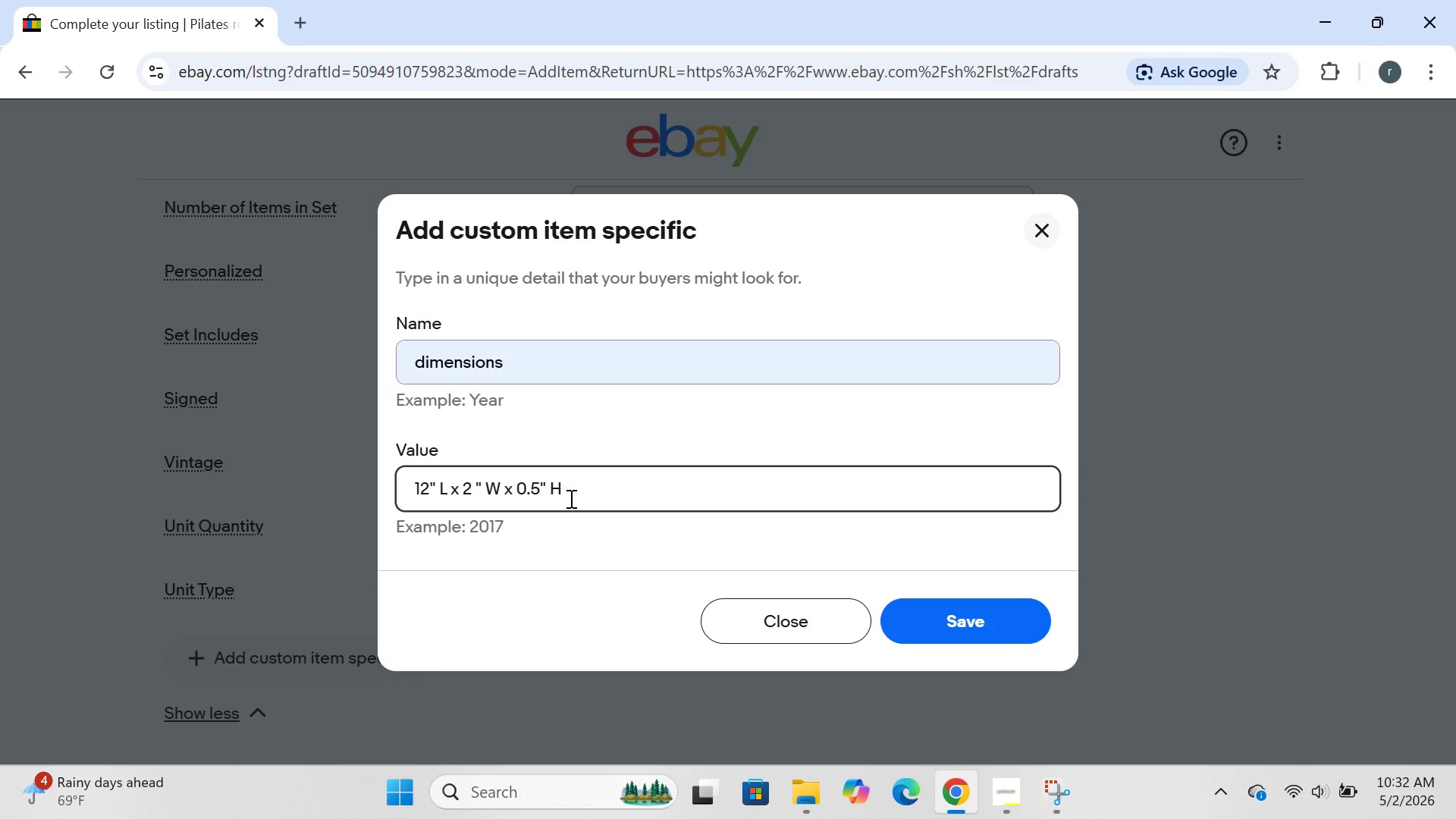 
left_click([944, 626])
 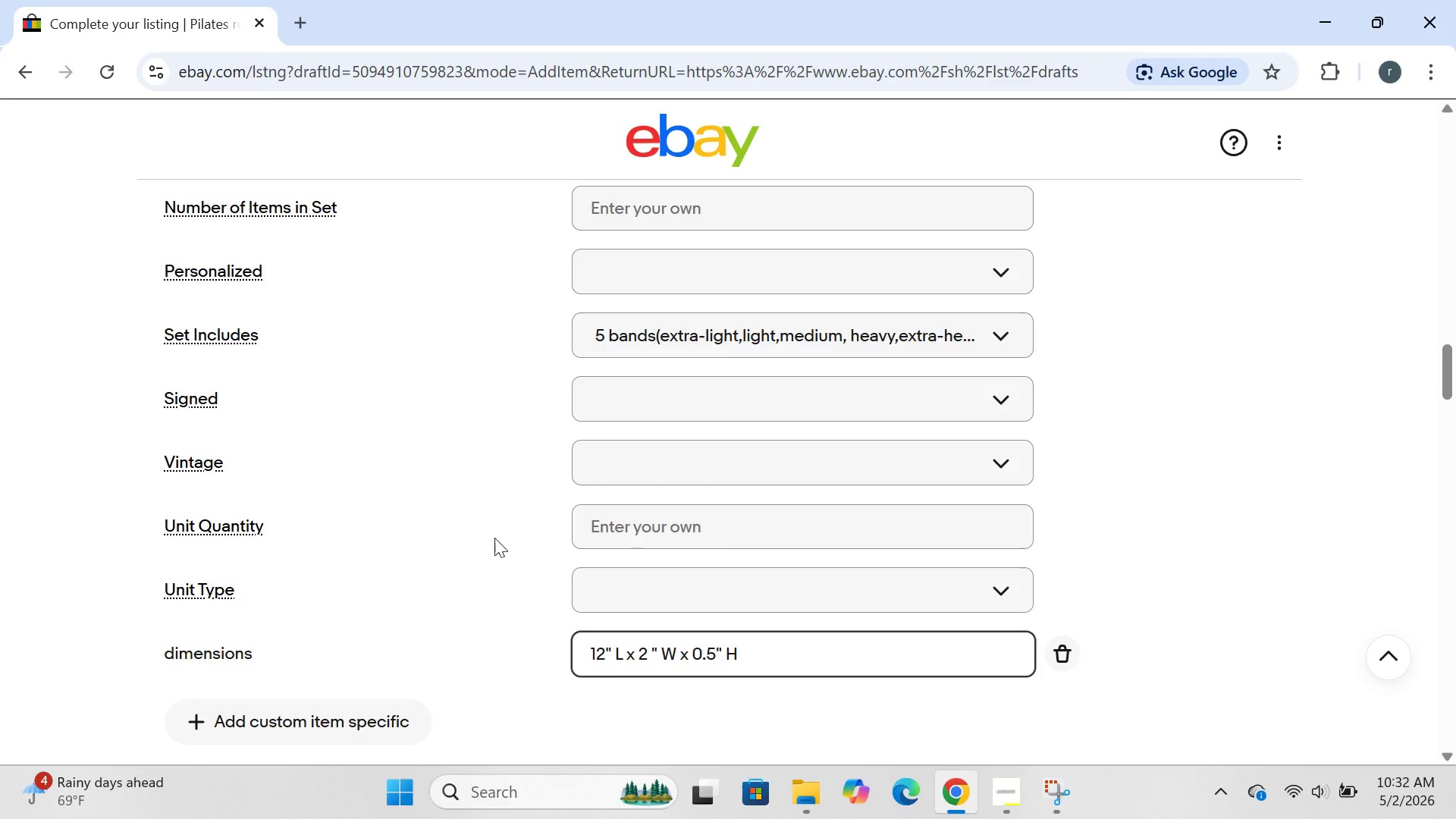 
left_click([369, 724])
 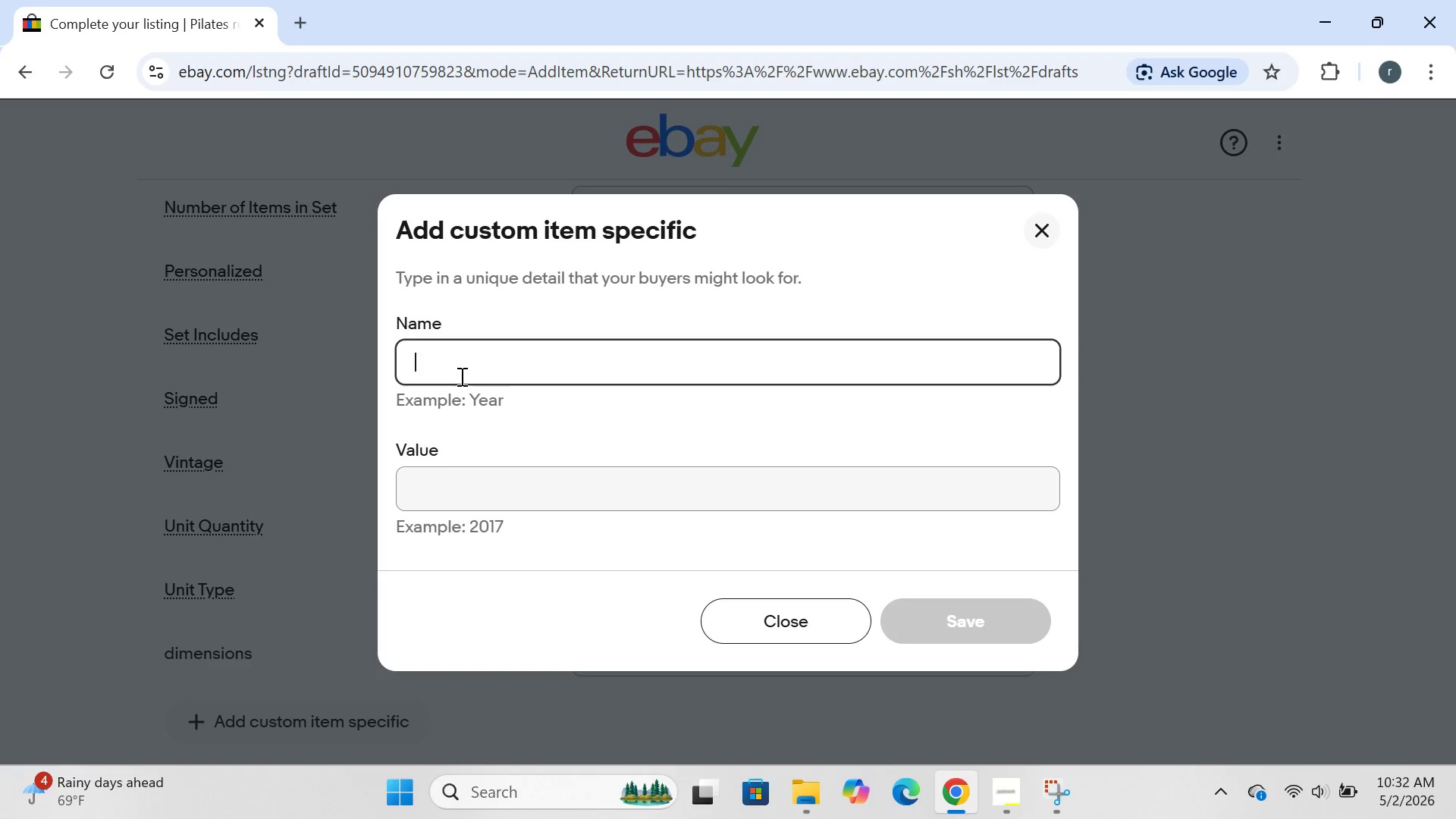 
key(W)
 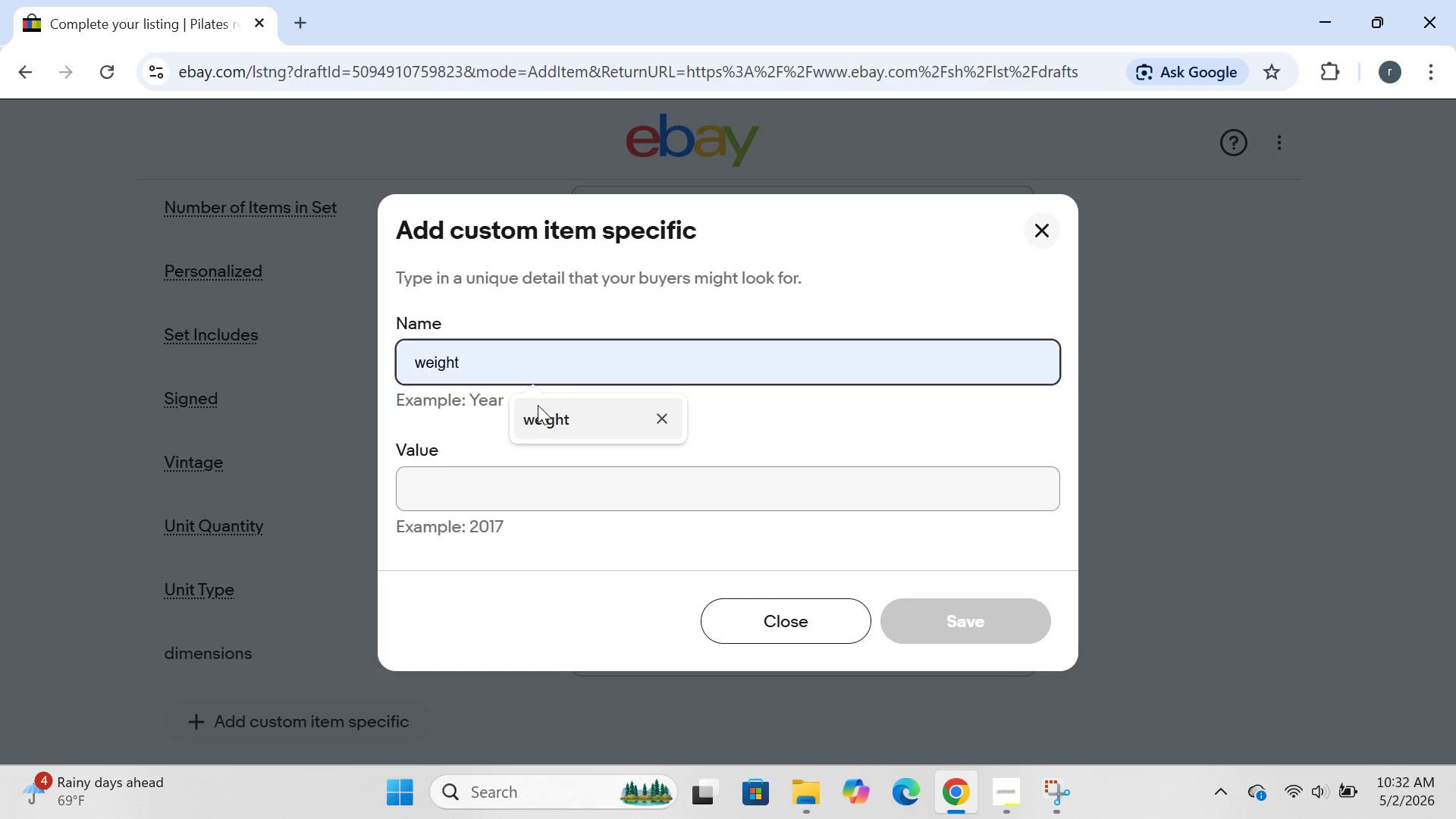 
left_click([538, 405])
 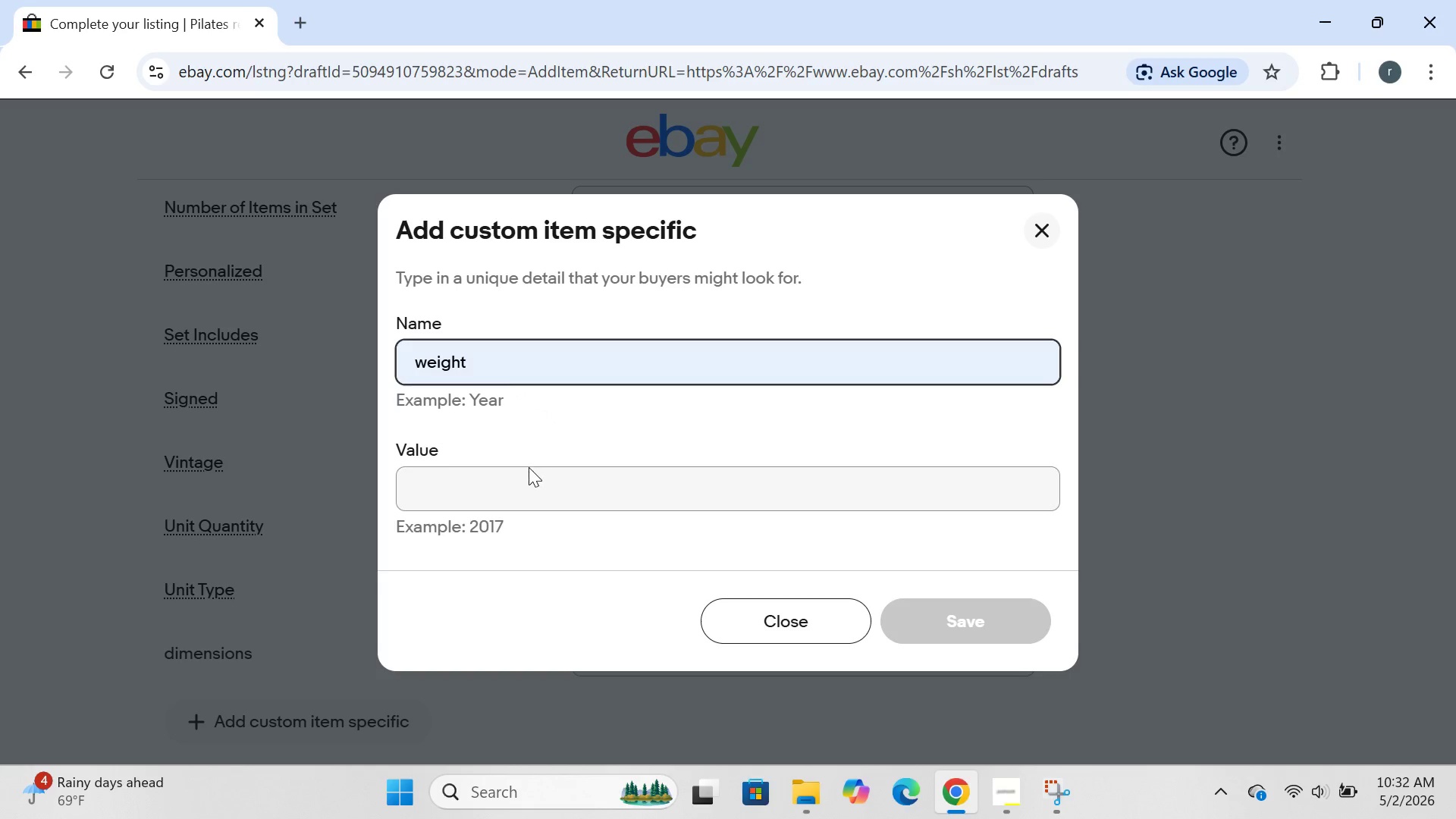 
left_click([516, 487])
 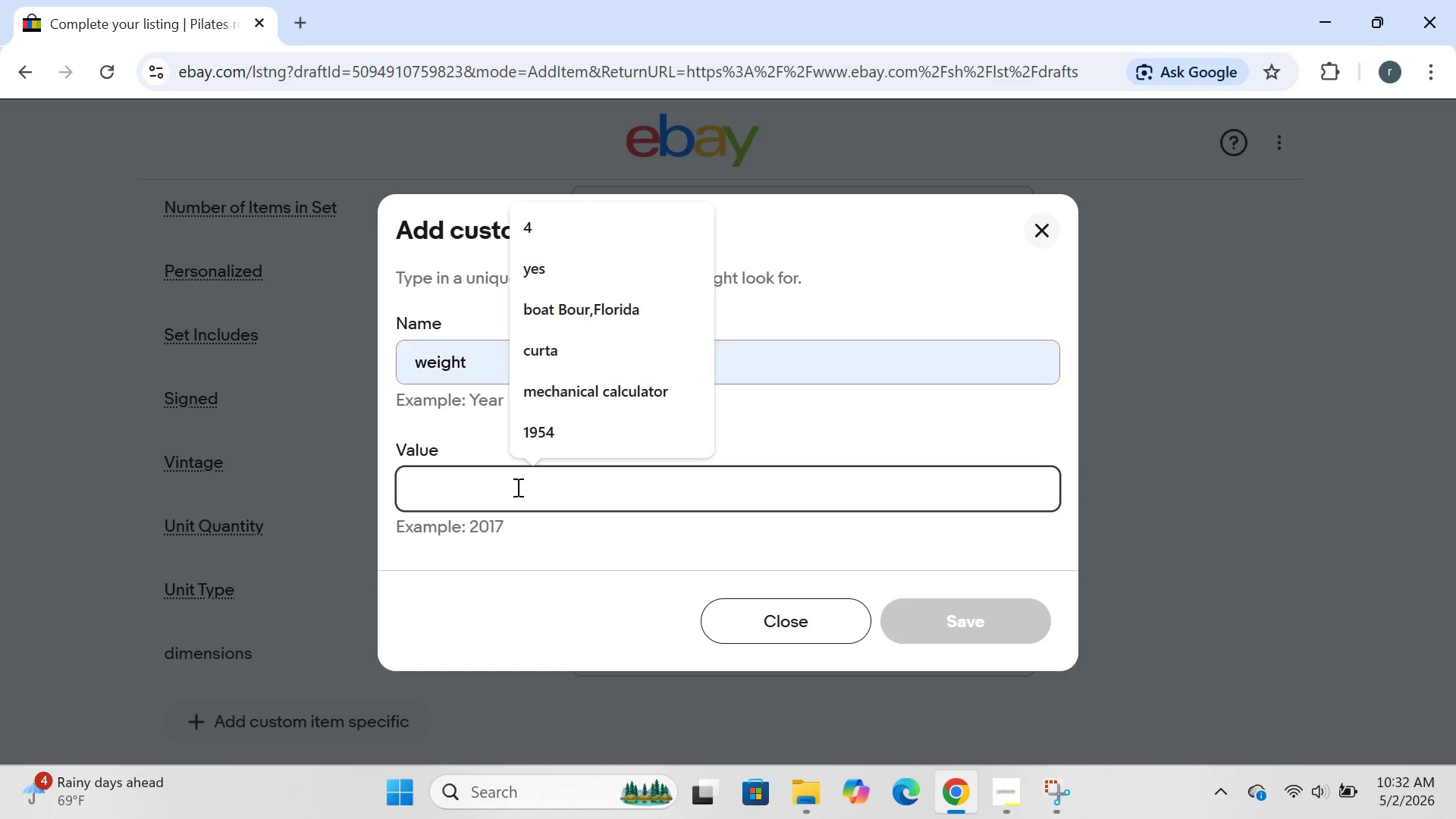 
type(0.4 lb)
 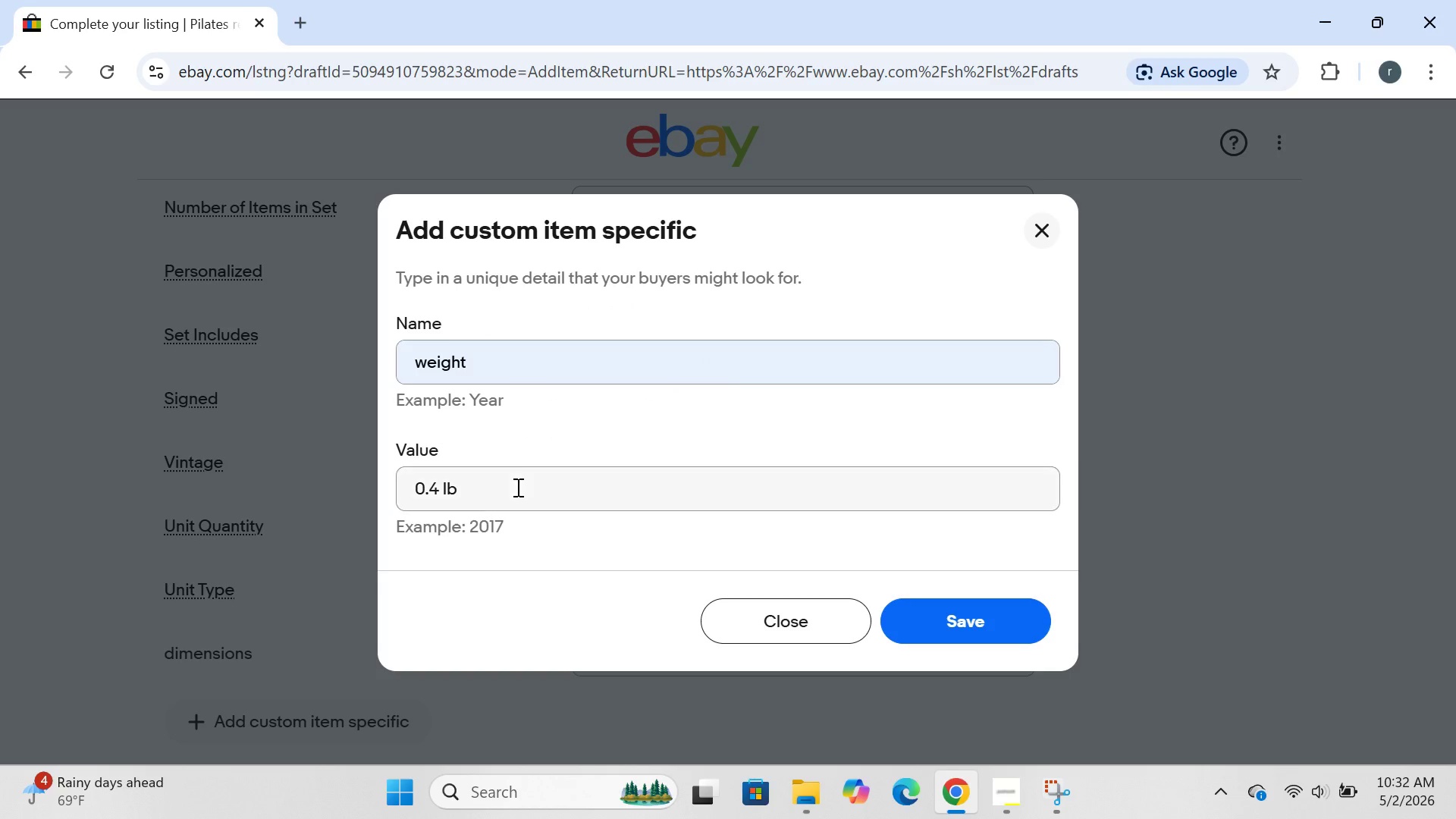 
key(Enter)
 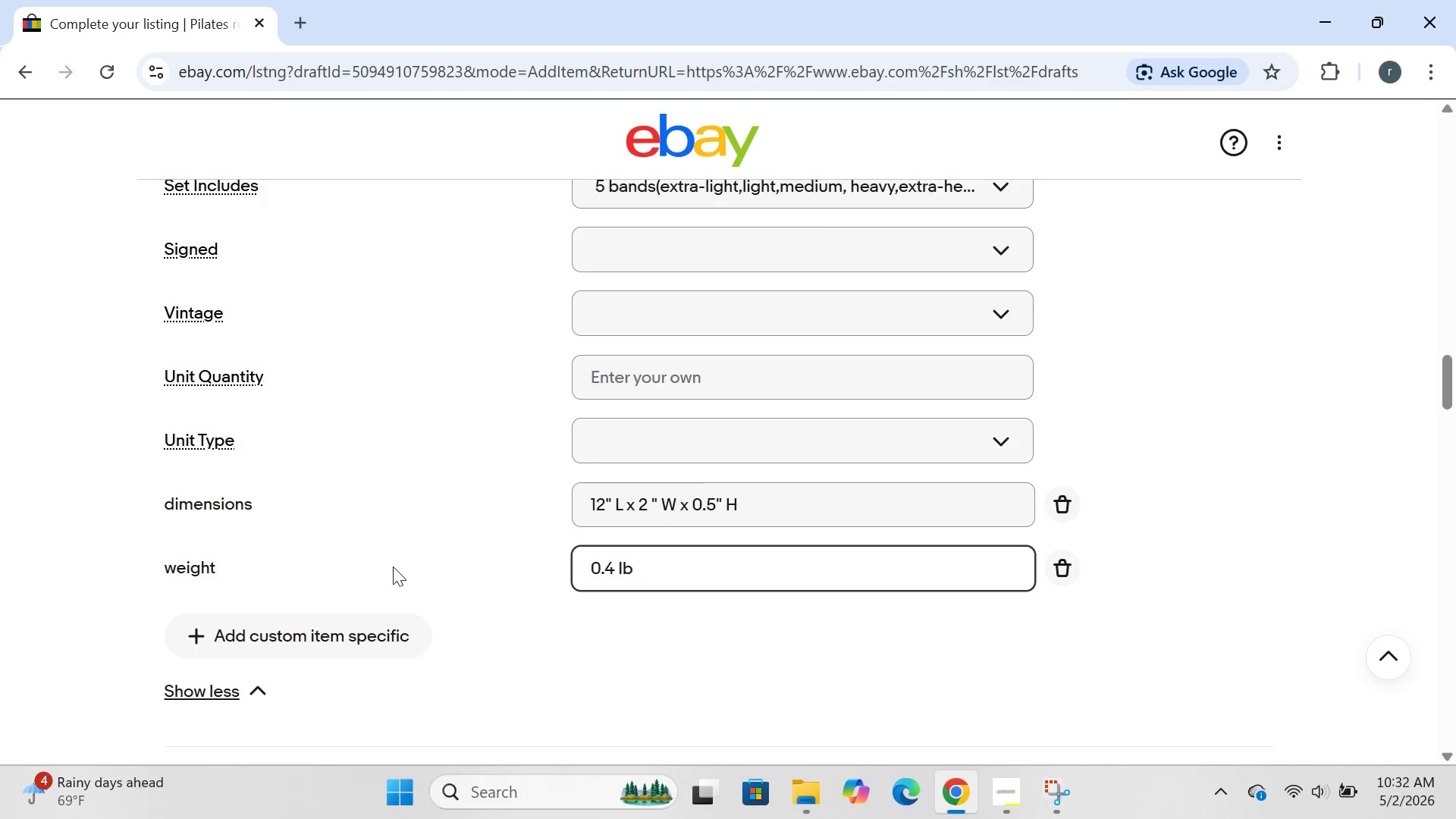 
left_click([350, 629])
 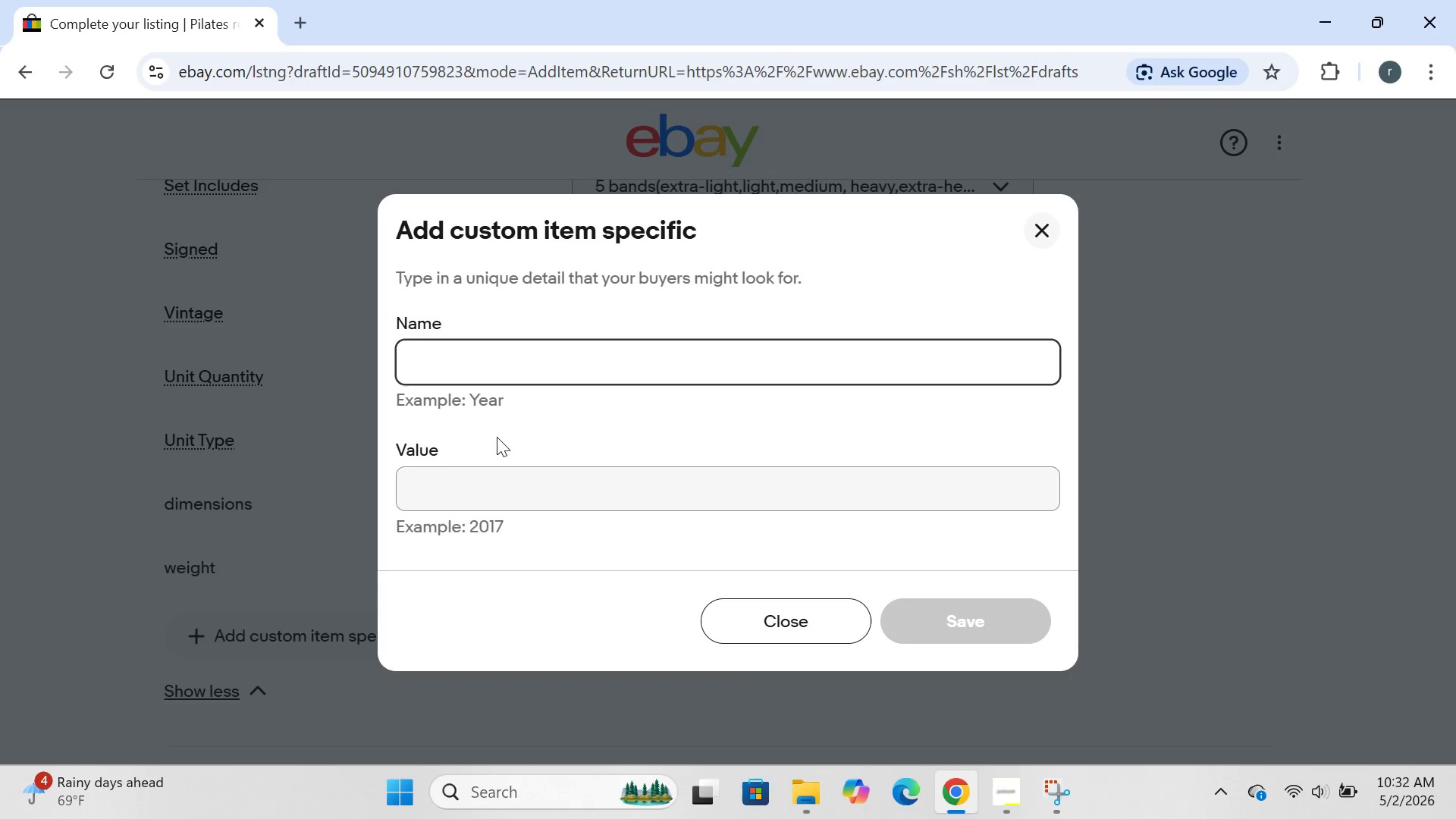 
type(no)
 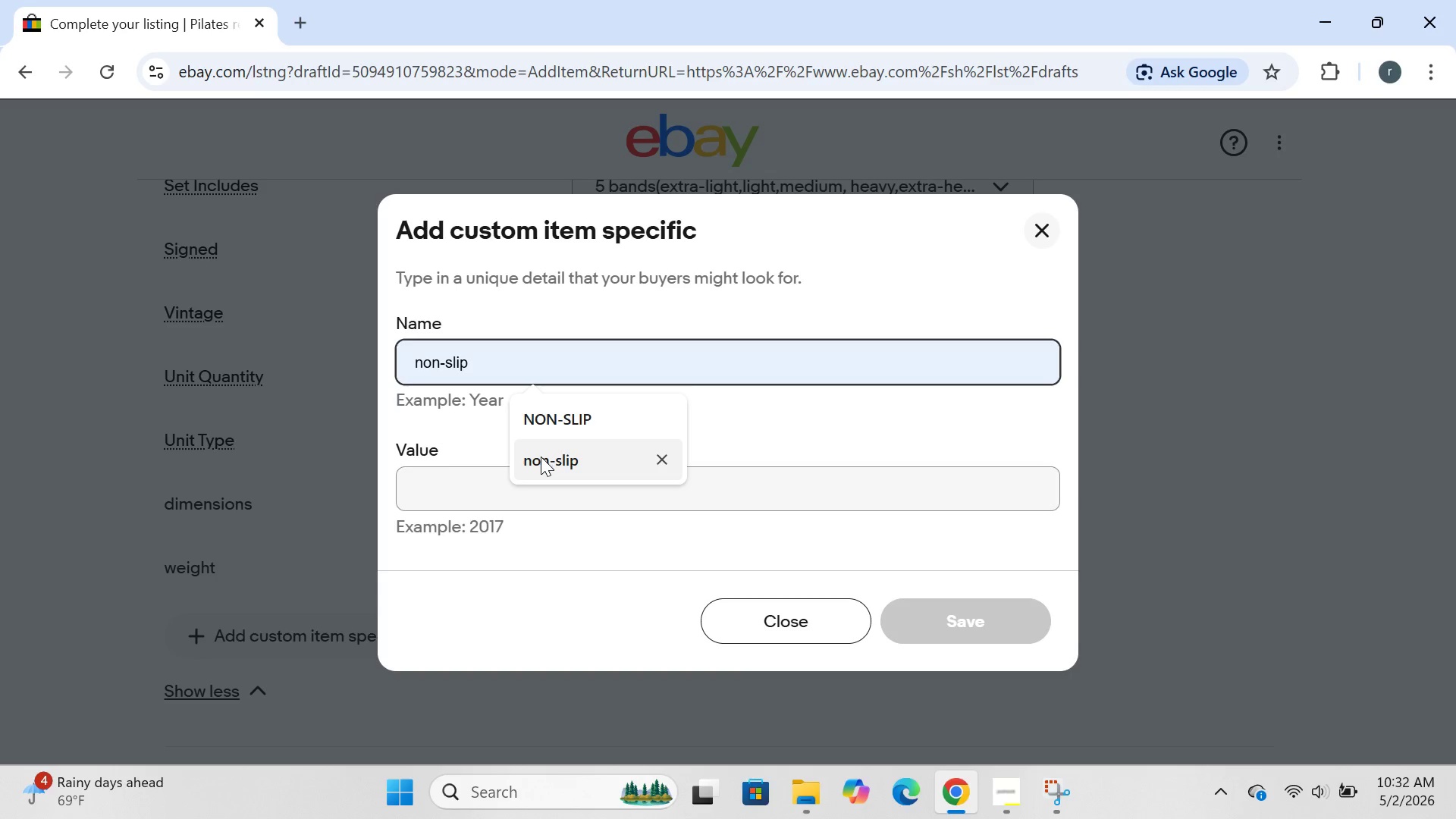 
left_click([541, 457])
 